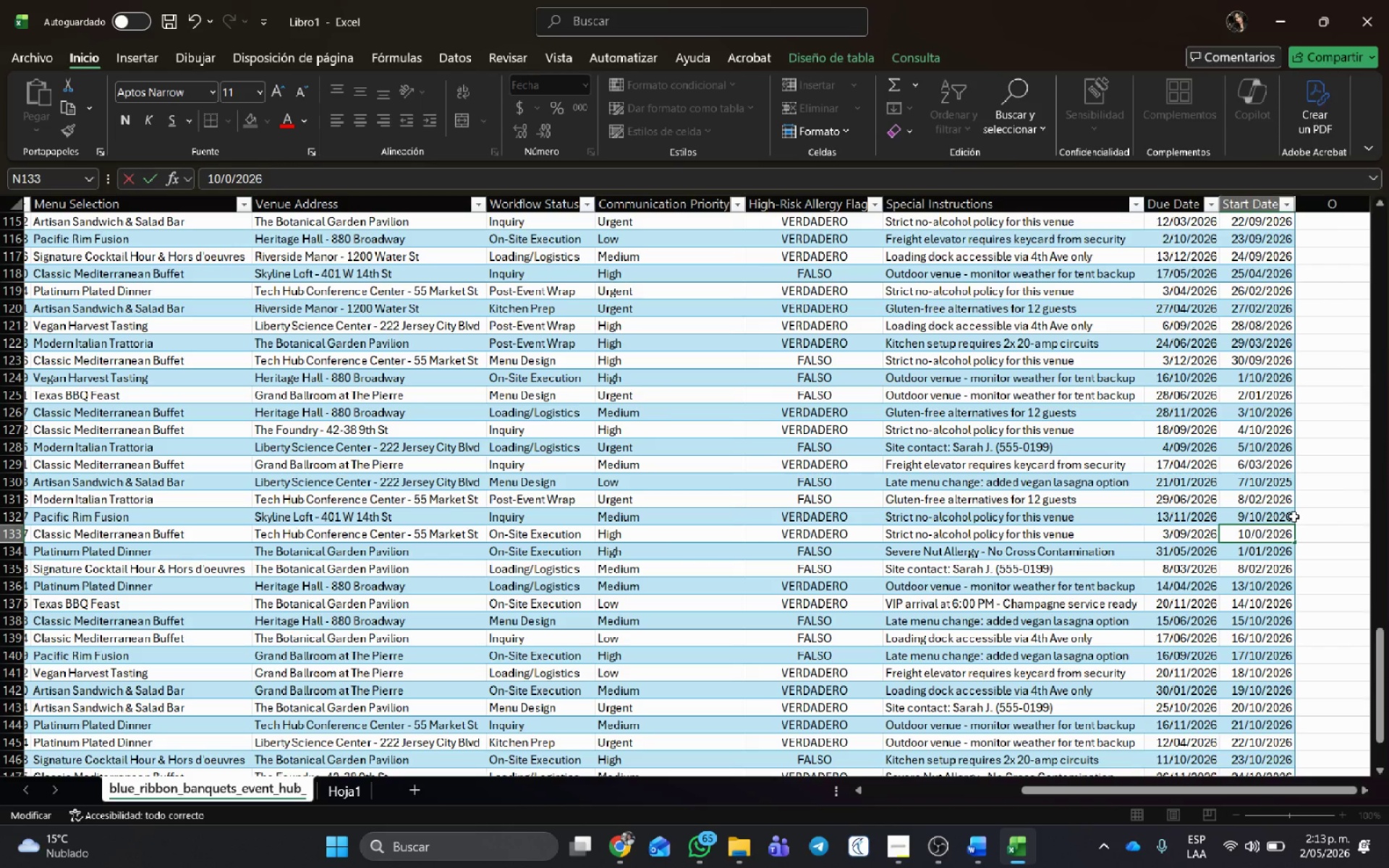 
key(ArrowRight)
 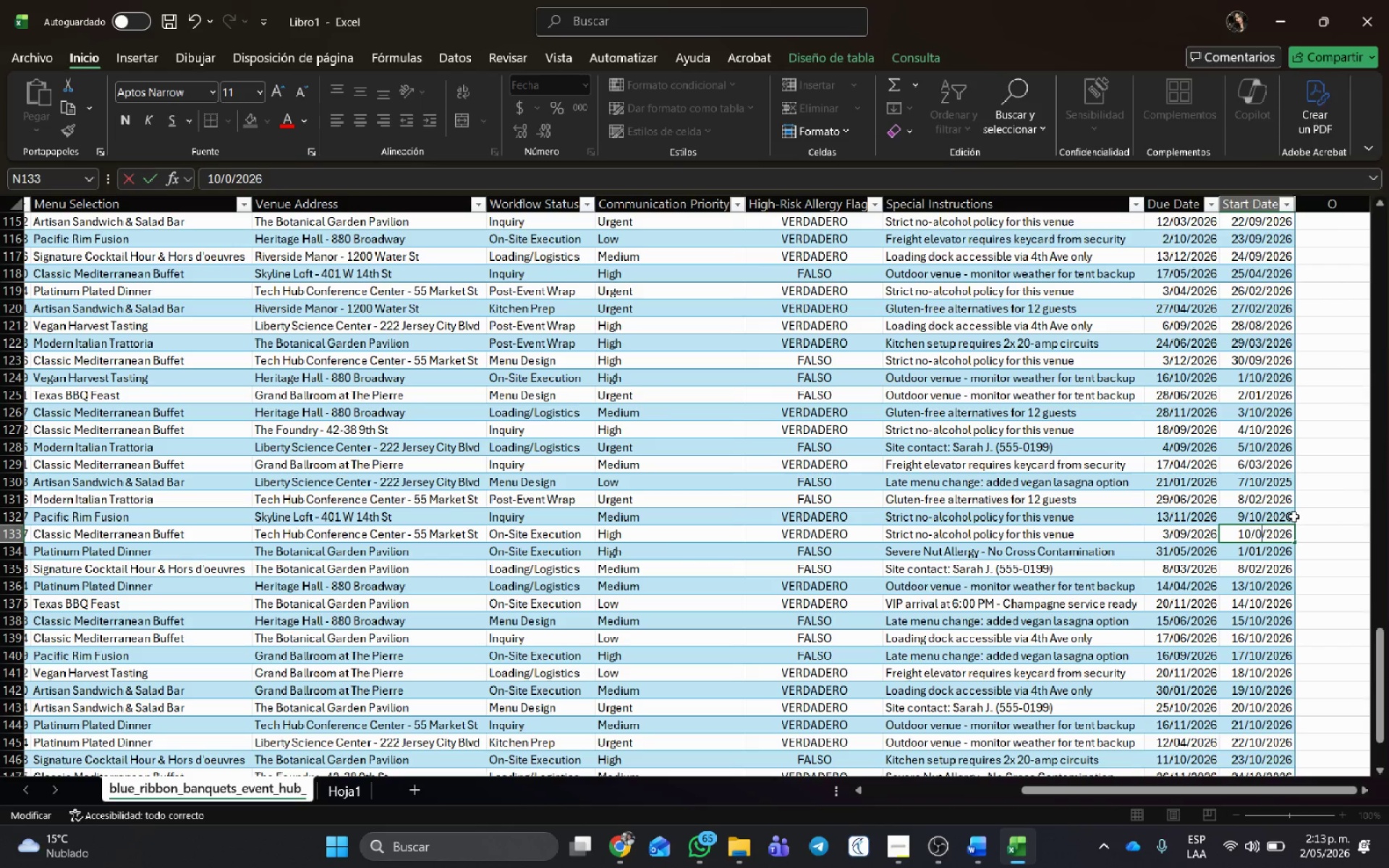 
key(Numpad2)
 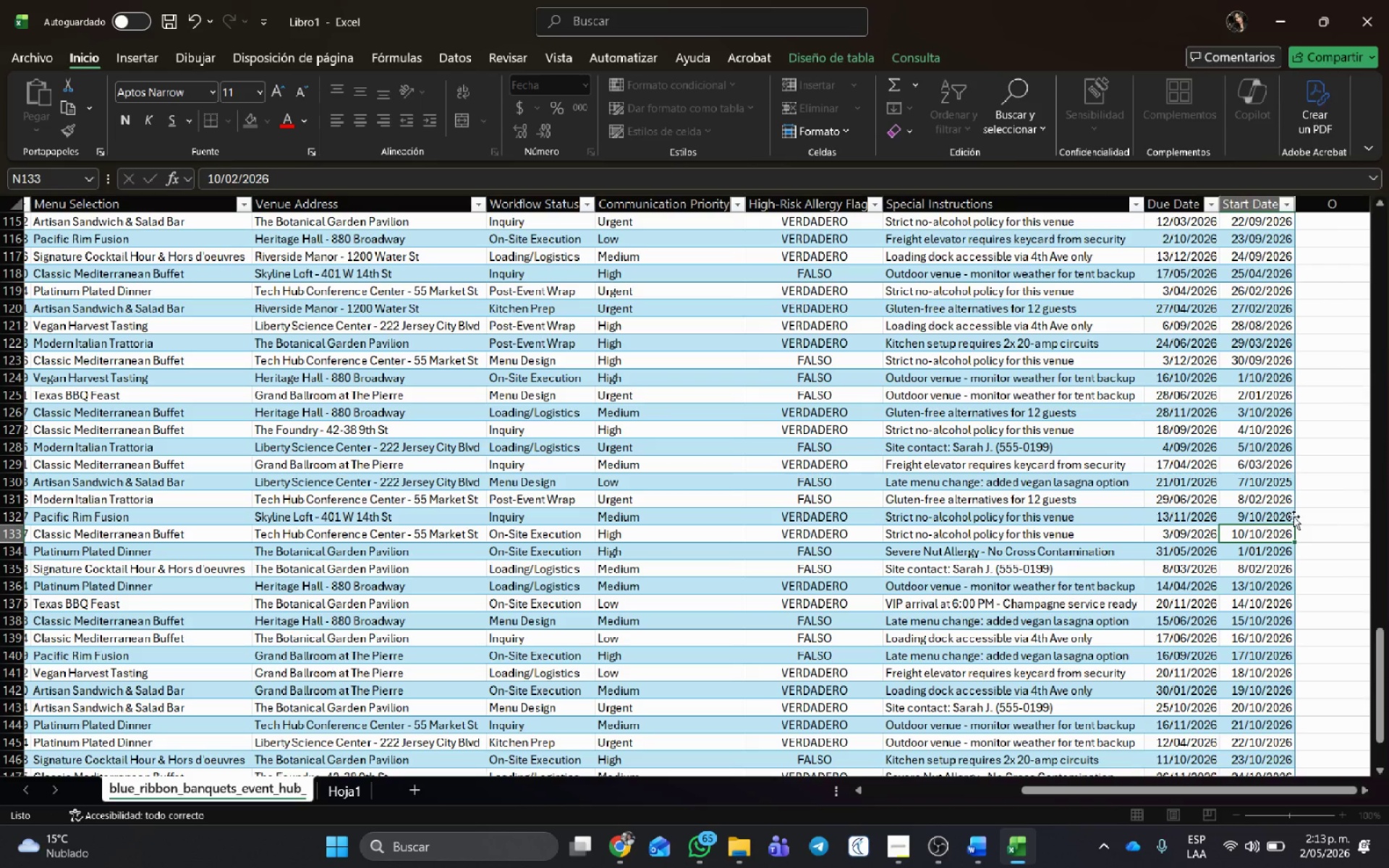 
key(NumpadEnter)
 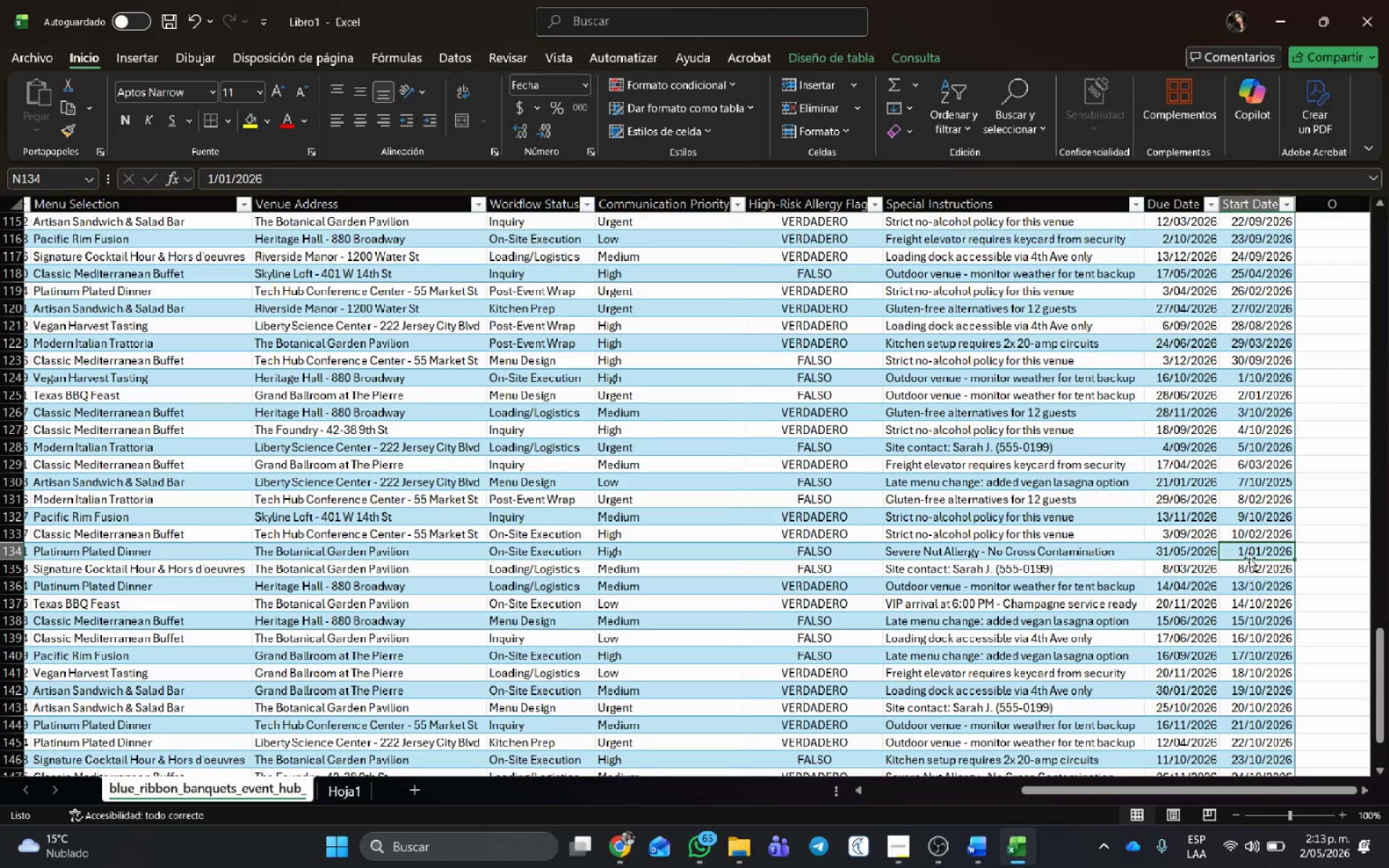 
scroll: coordinate [1281, 524], scroll_direction: down, amount: 2.0
 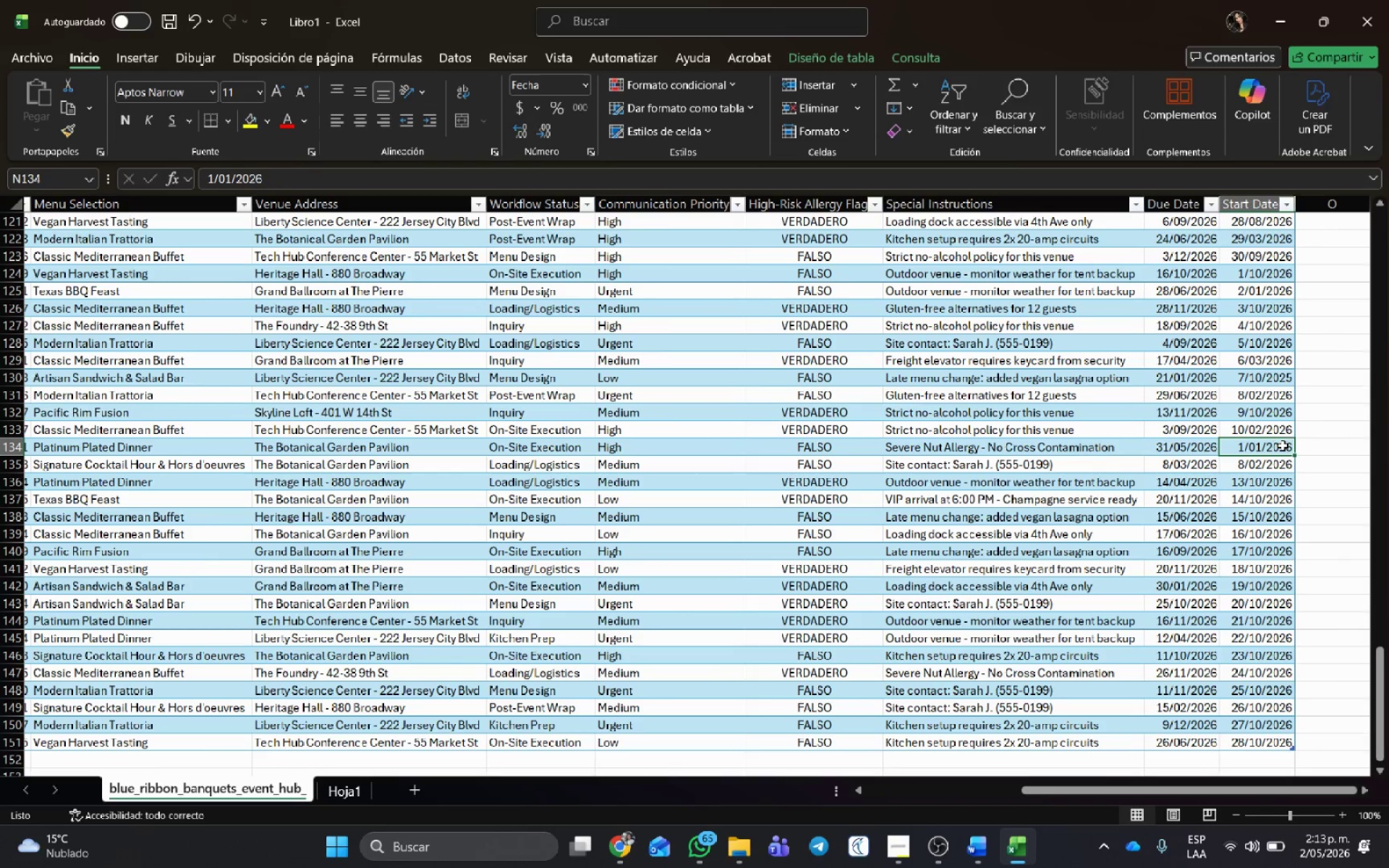 
wait(6.01)
 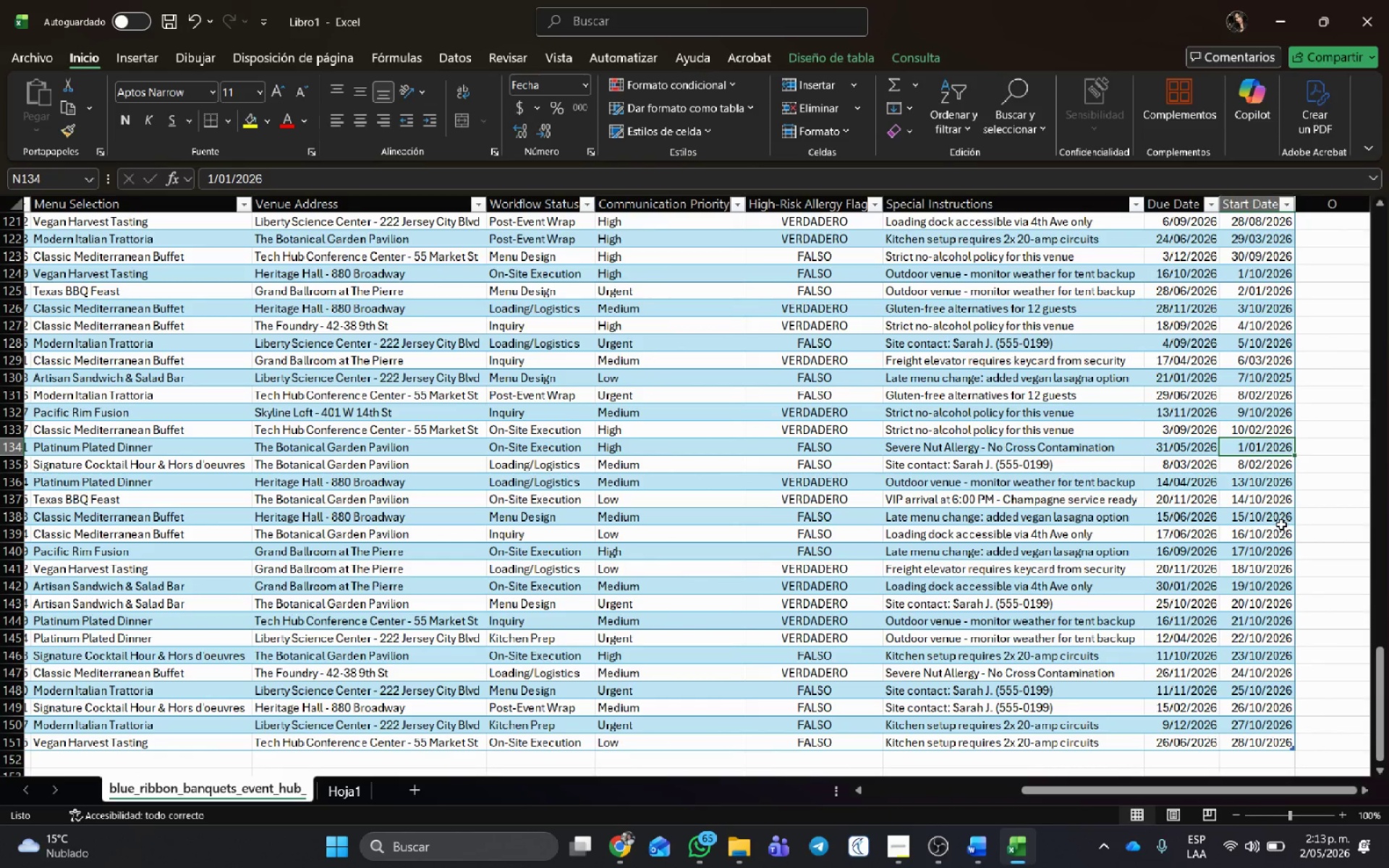 
double_click([1260, 480])
 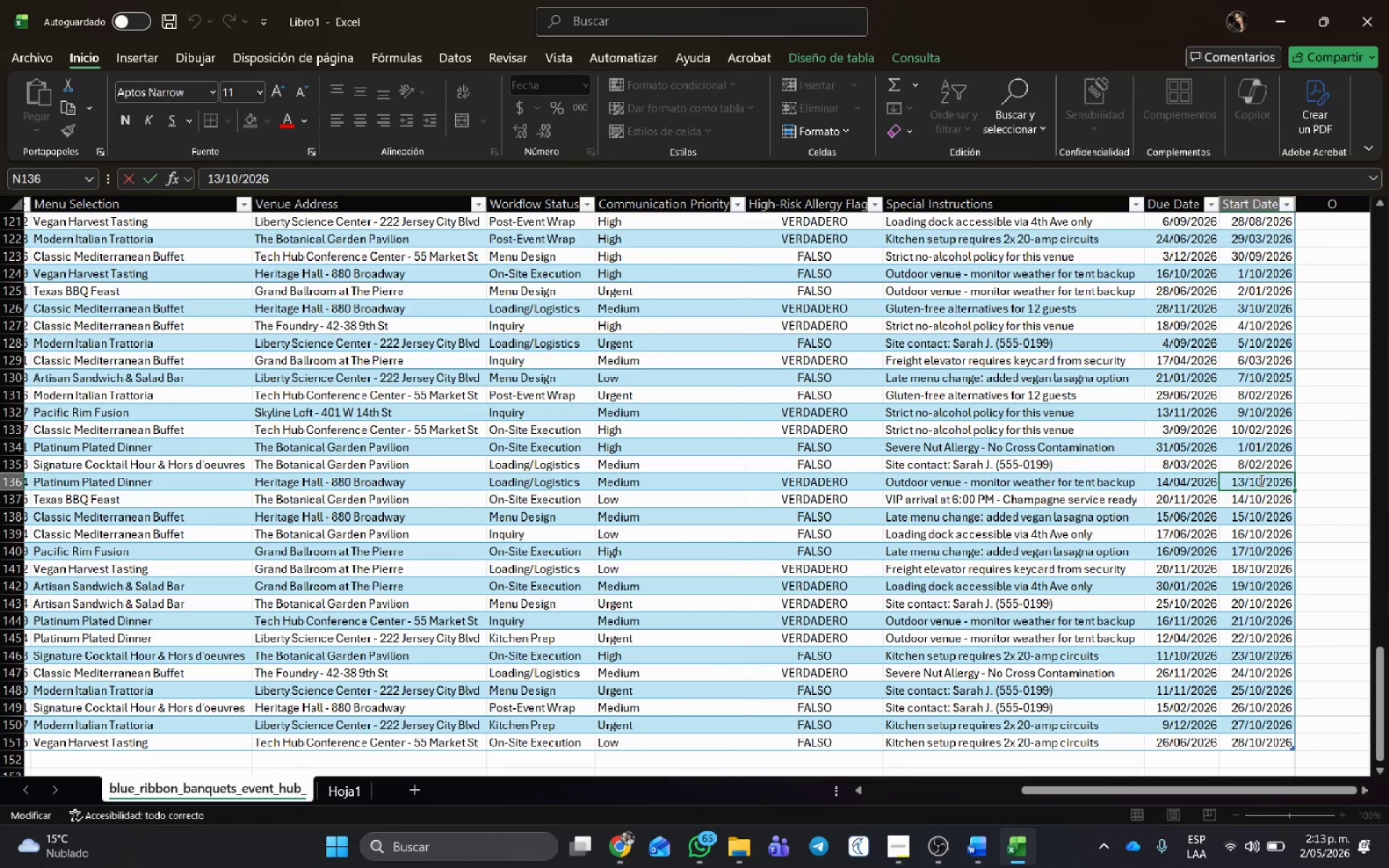 
key(Backspace)
 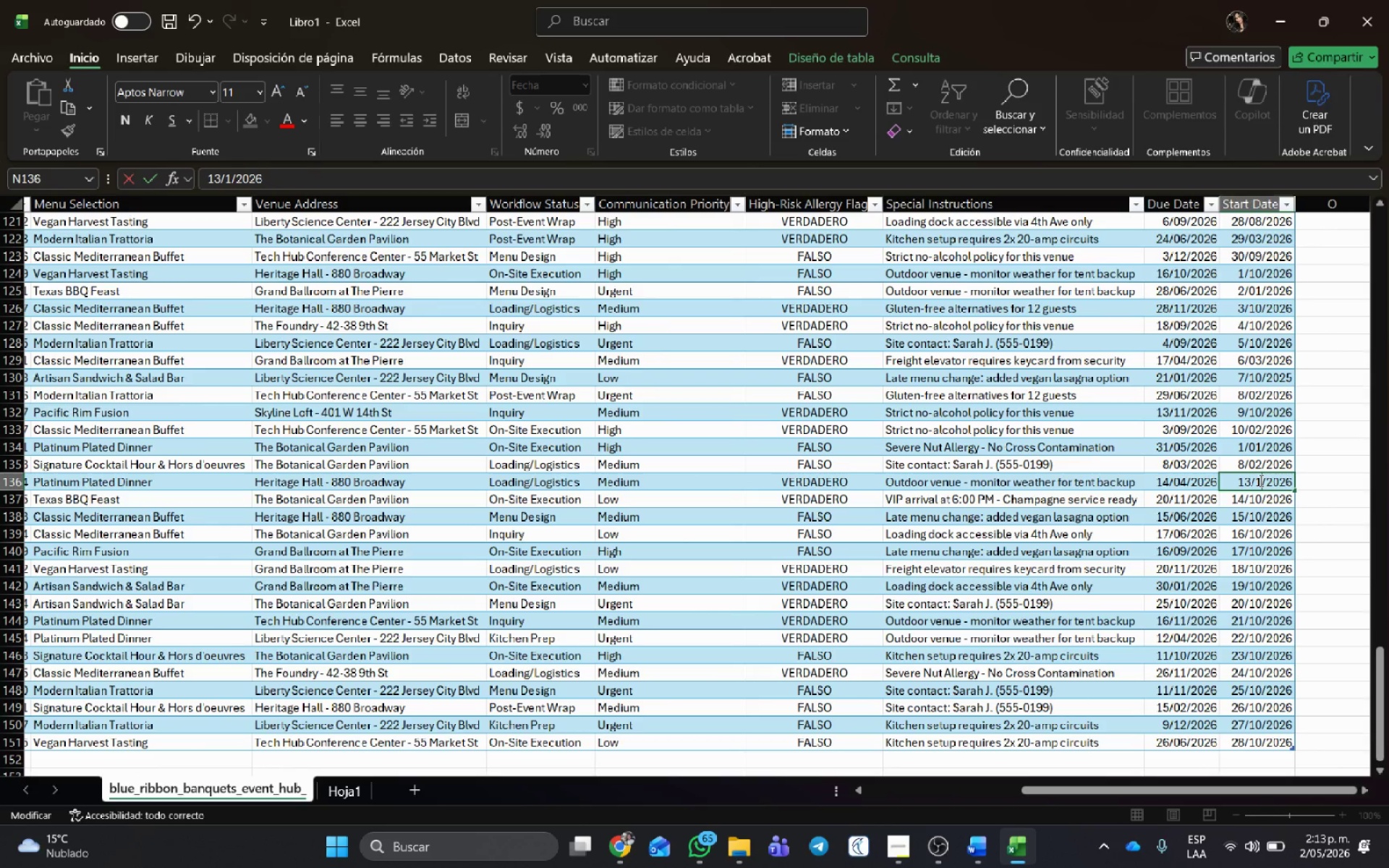 
key(ArrowLeft)
 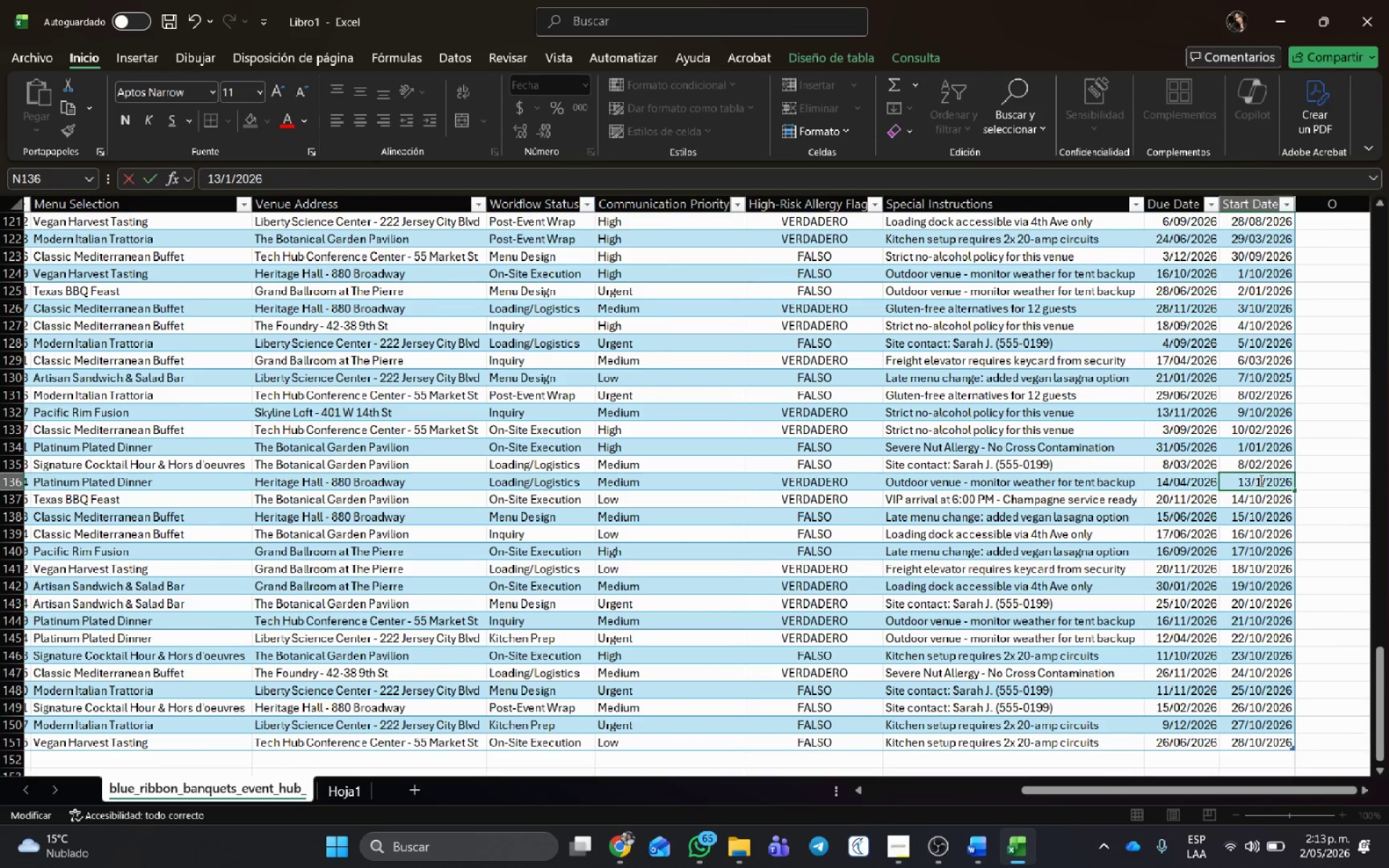 
key(Numpad0)
 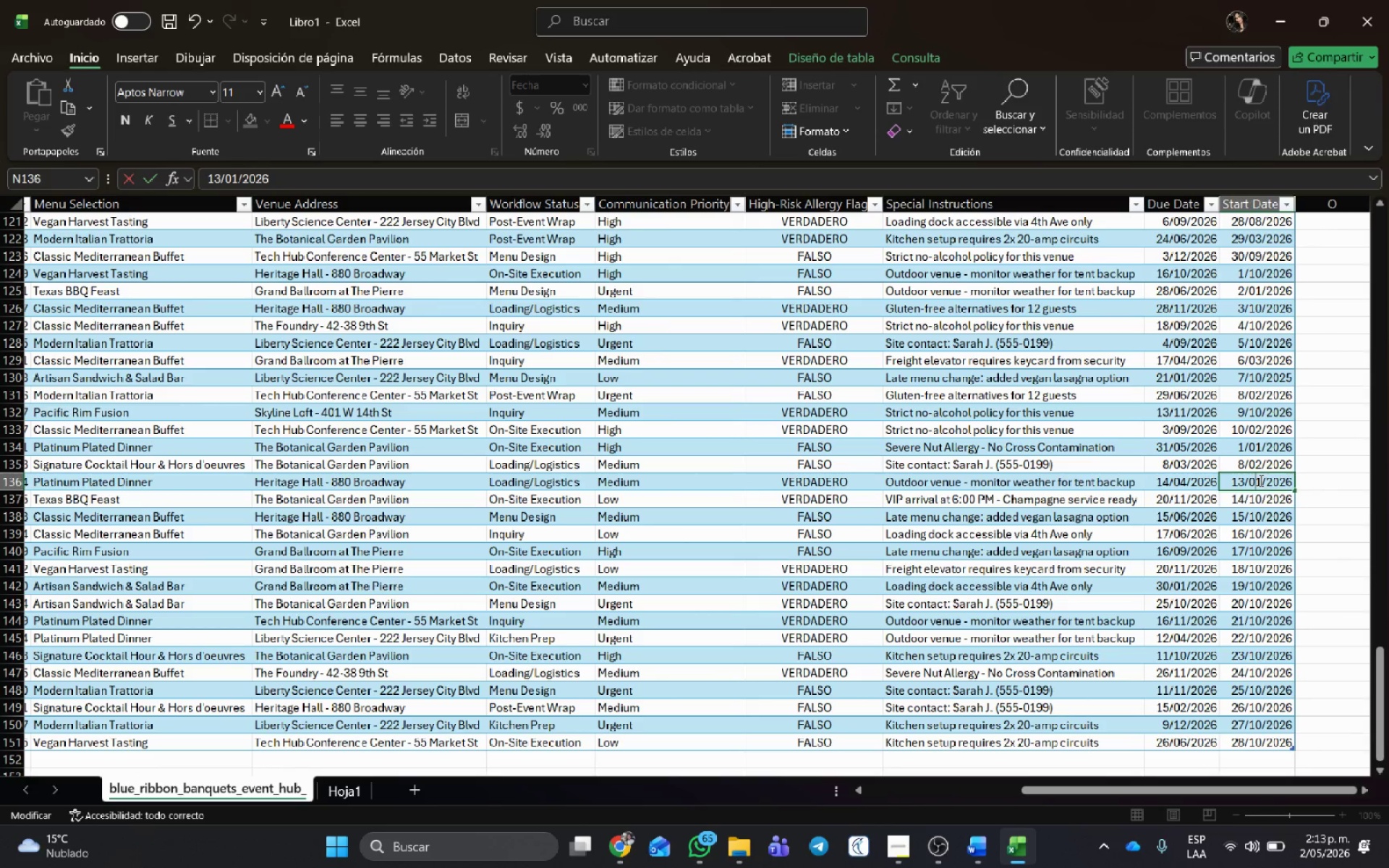 
key(NumpadEnter)
 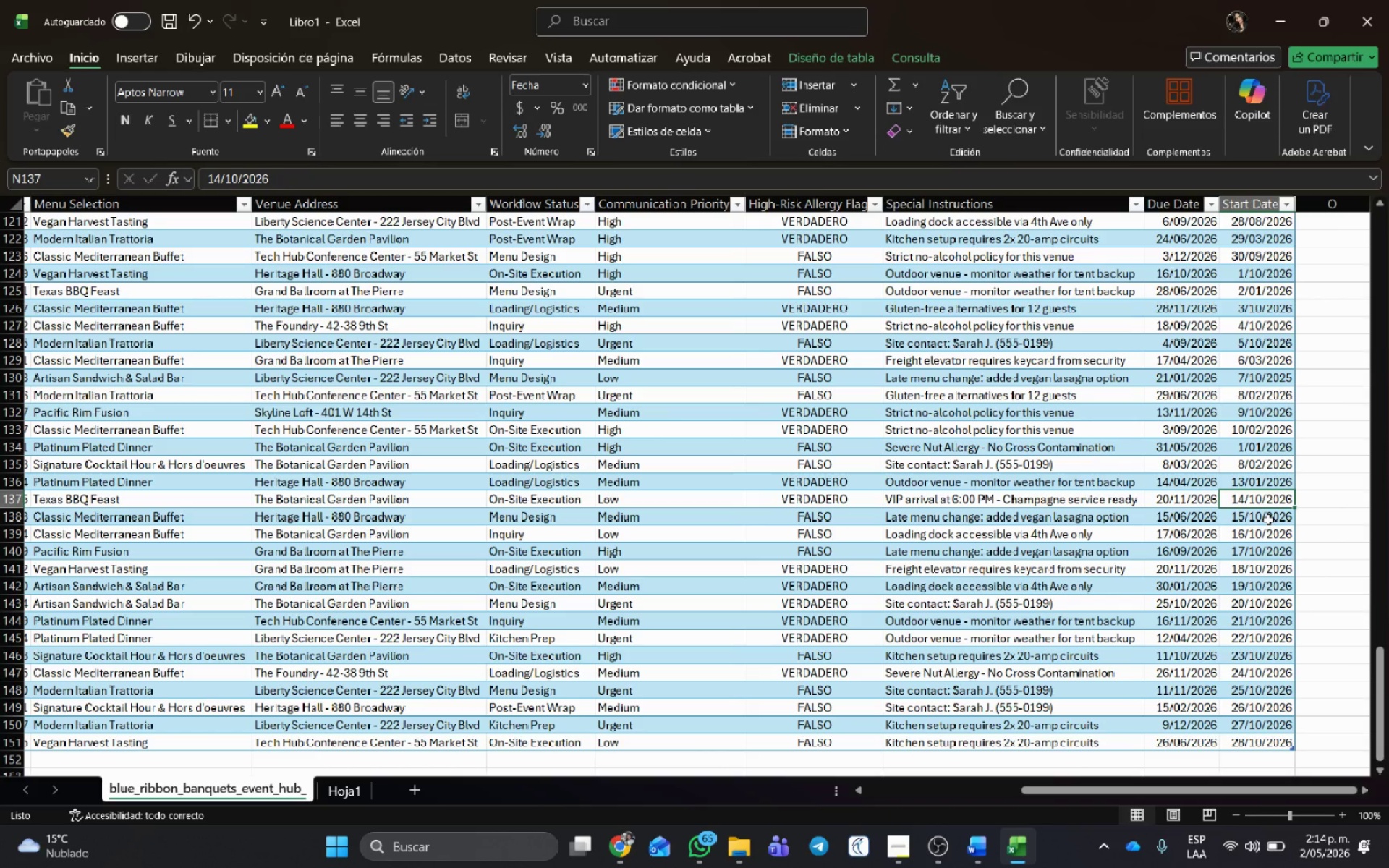 
double_click([1260, 514])
 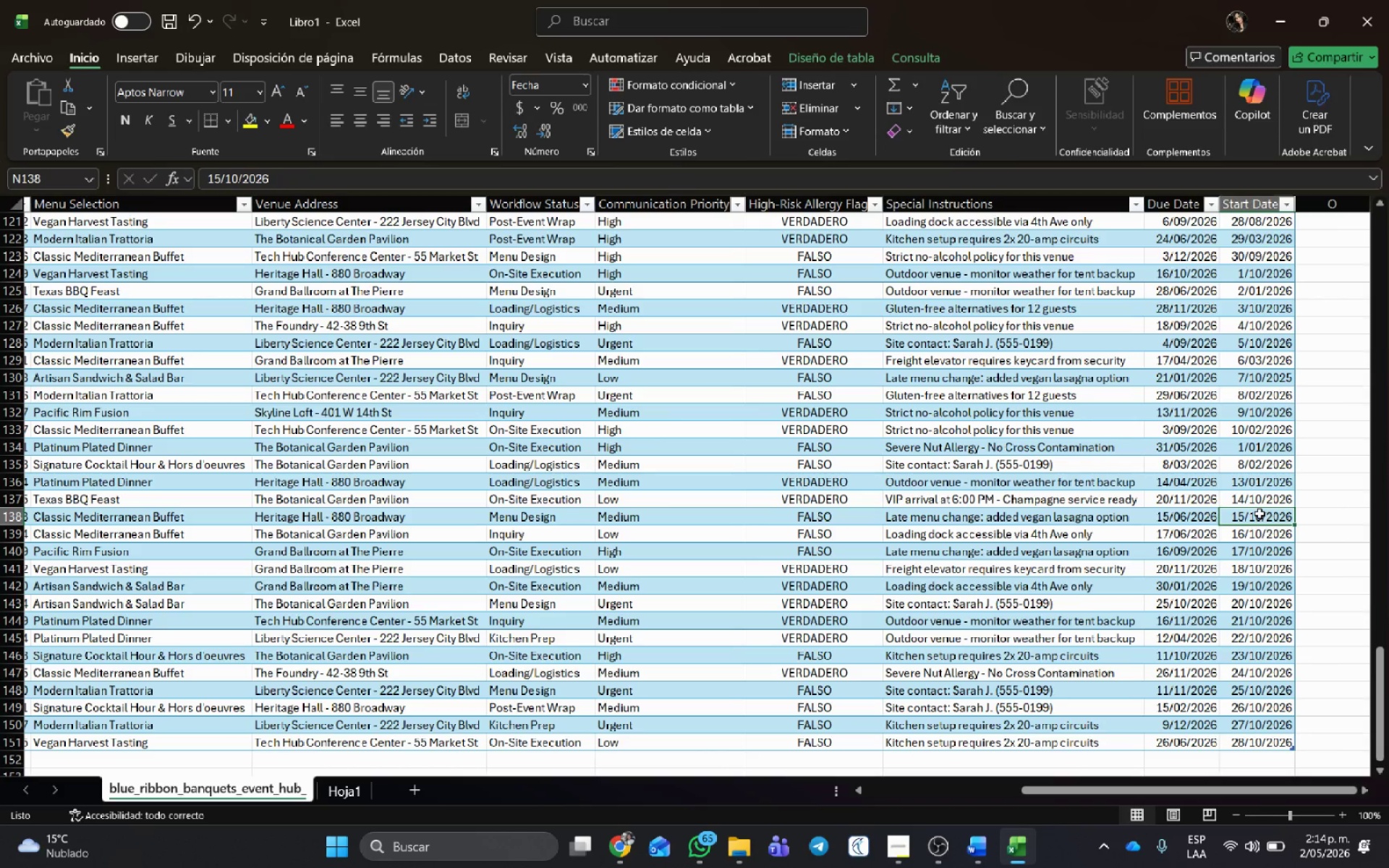 
triple_click([1260, 514])
 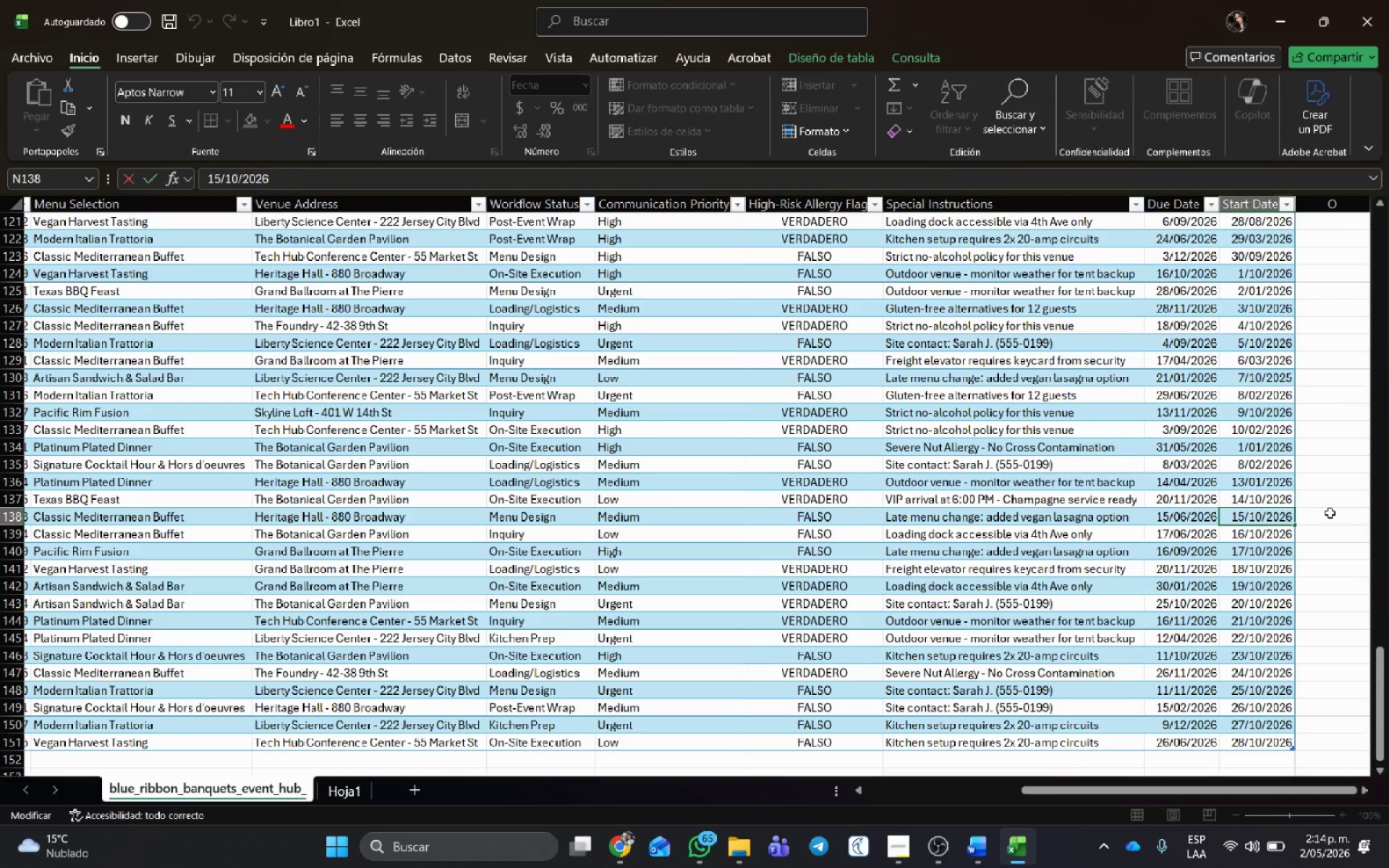 
key(Backspace)
 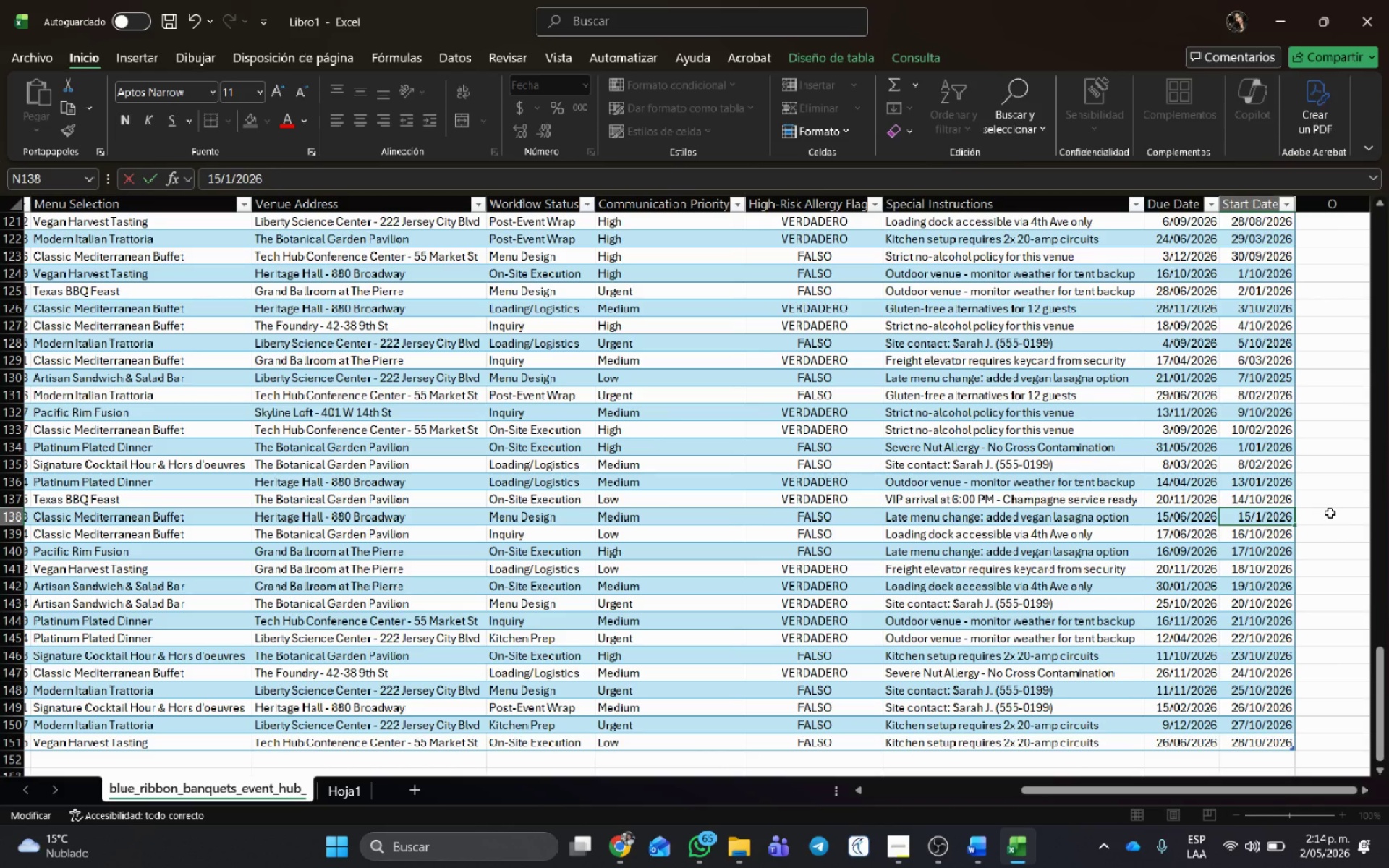 
key(Backspace)
 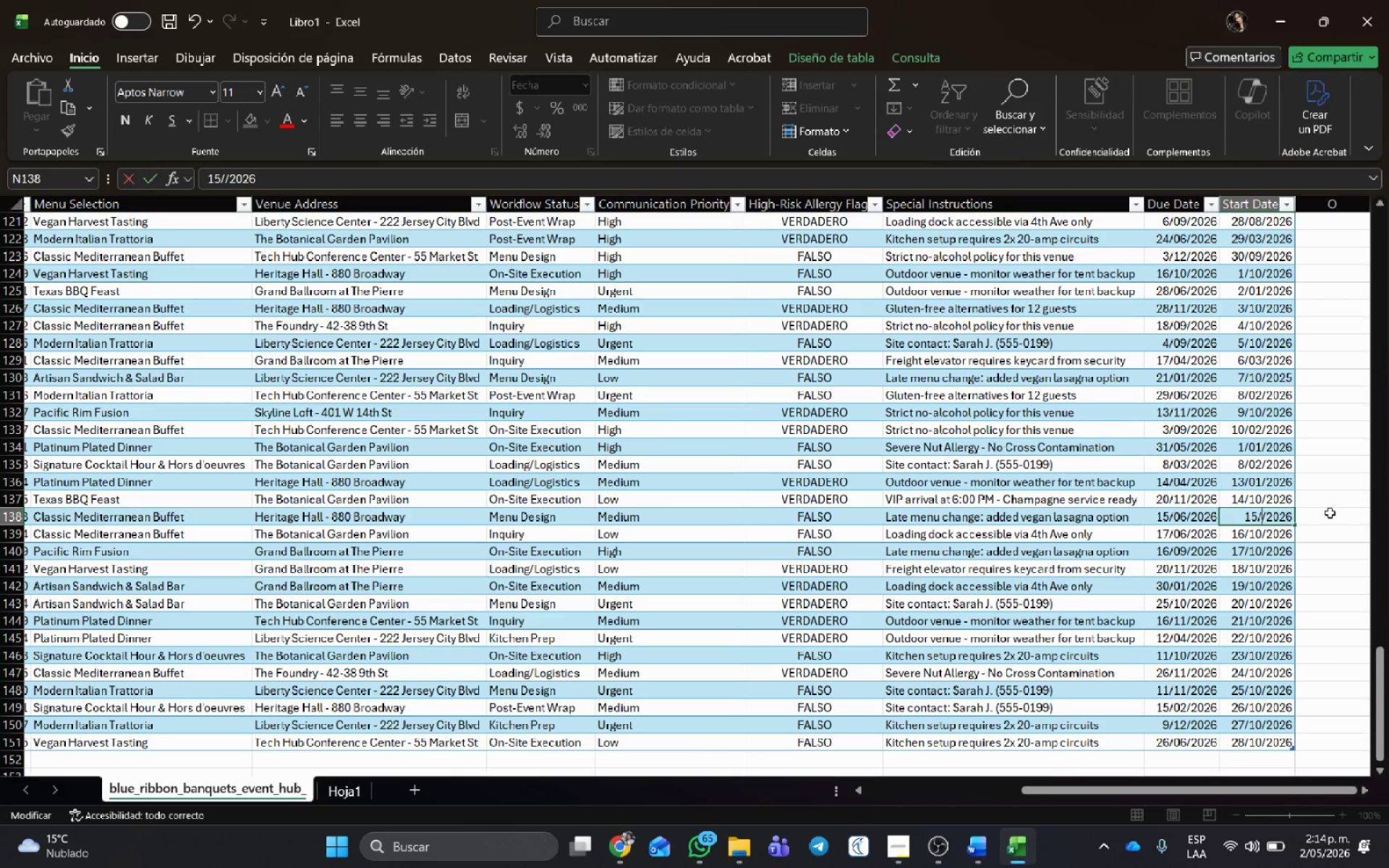 
key(Numpad0)
 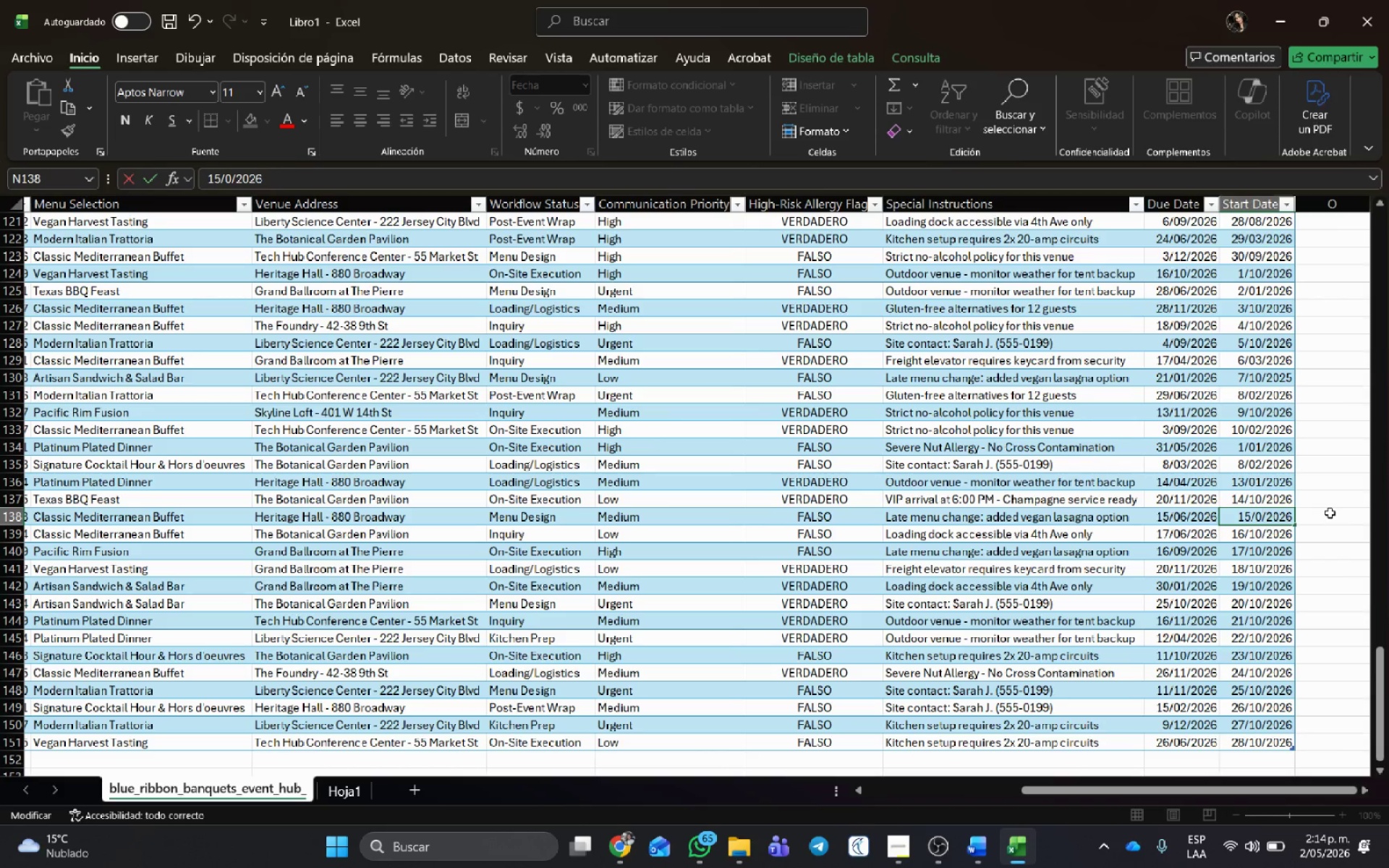 
key(Numpad4)
 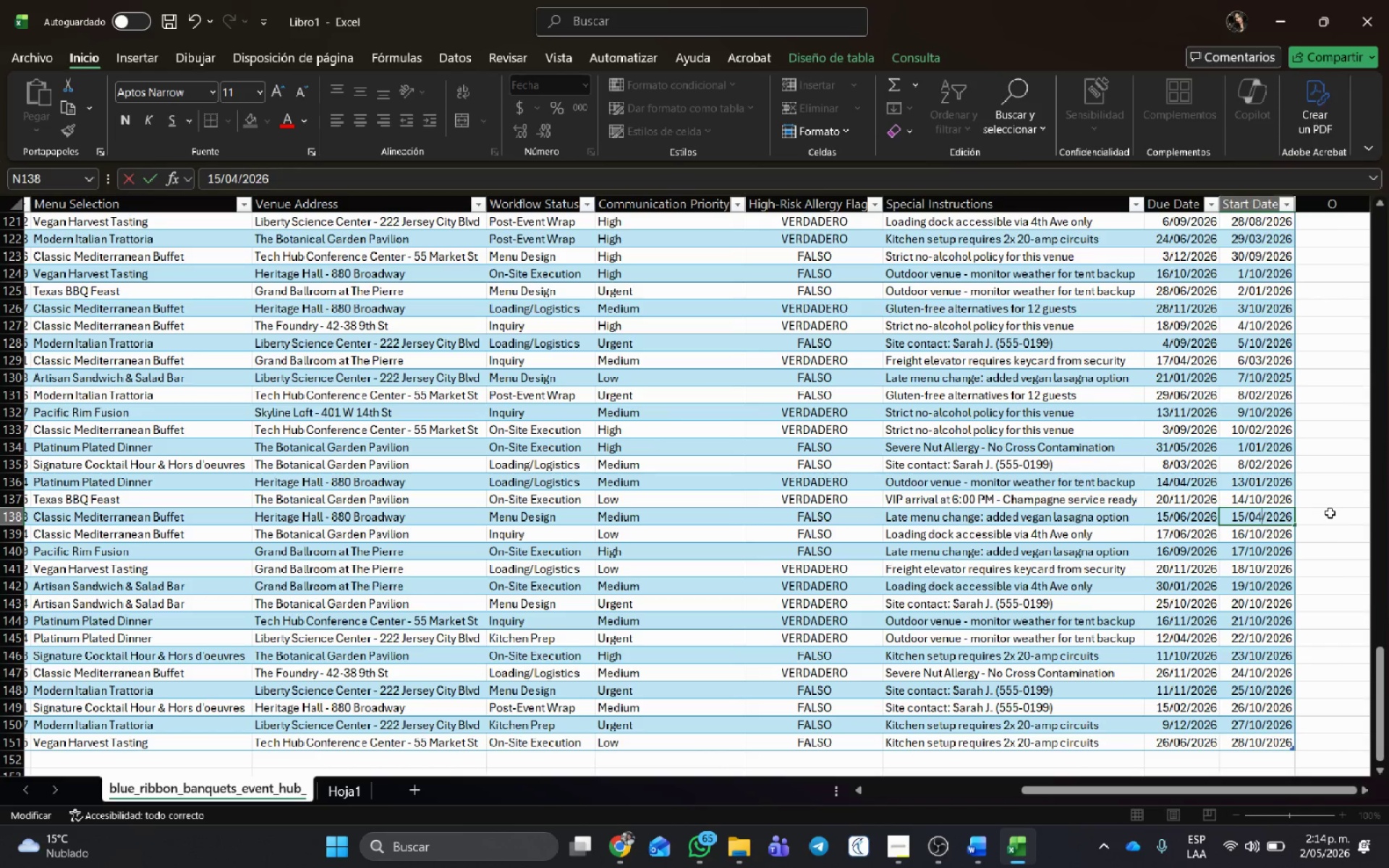 
key(NumpadEnter)
 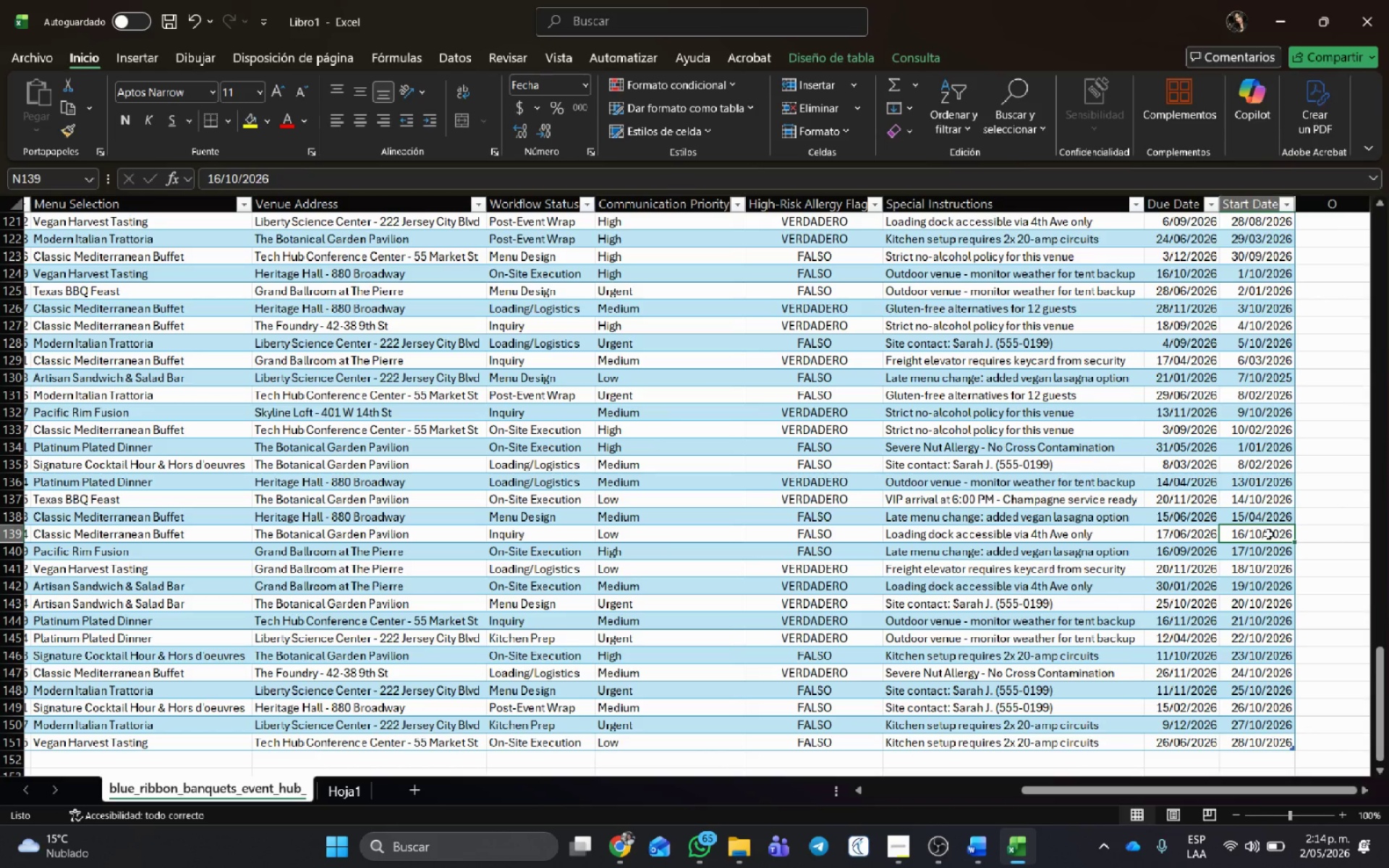 
double_click([1259, 532])
 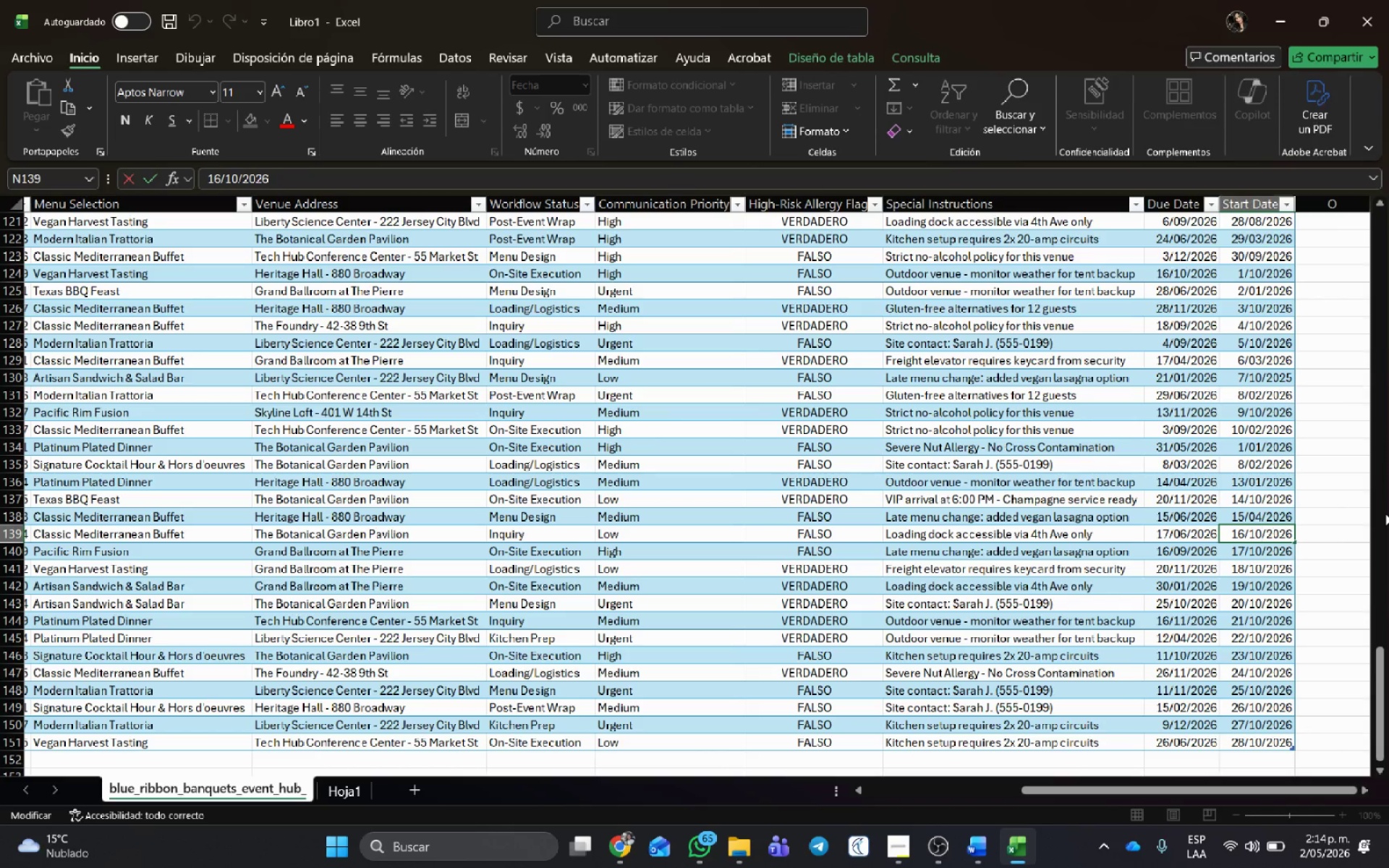 
key(Backspace)
 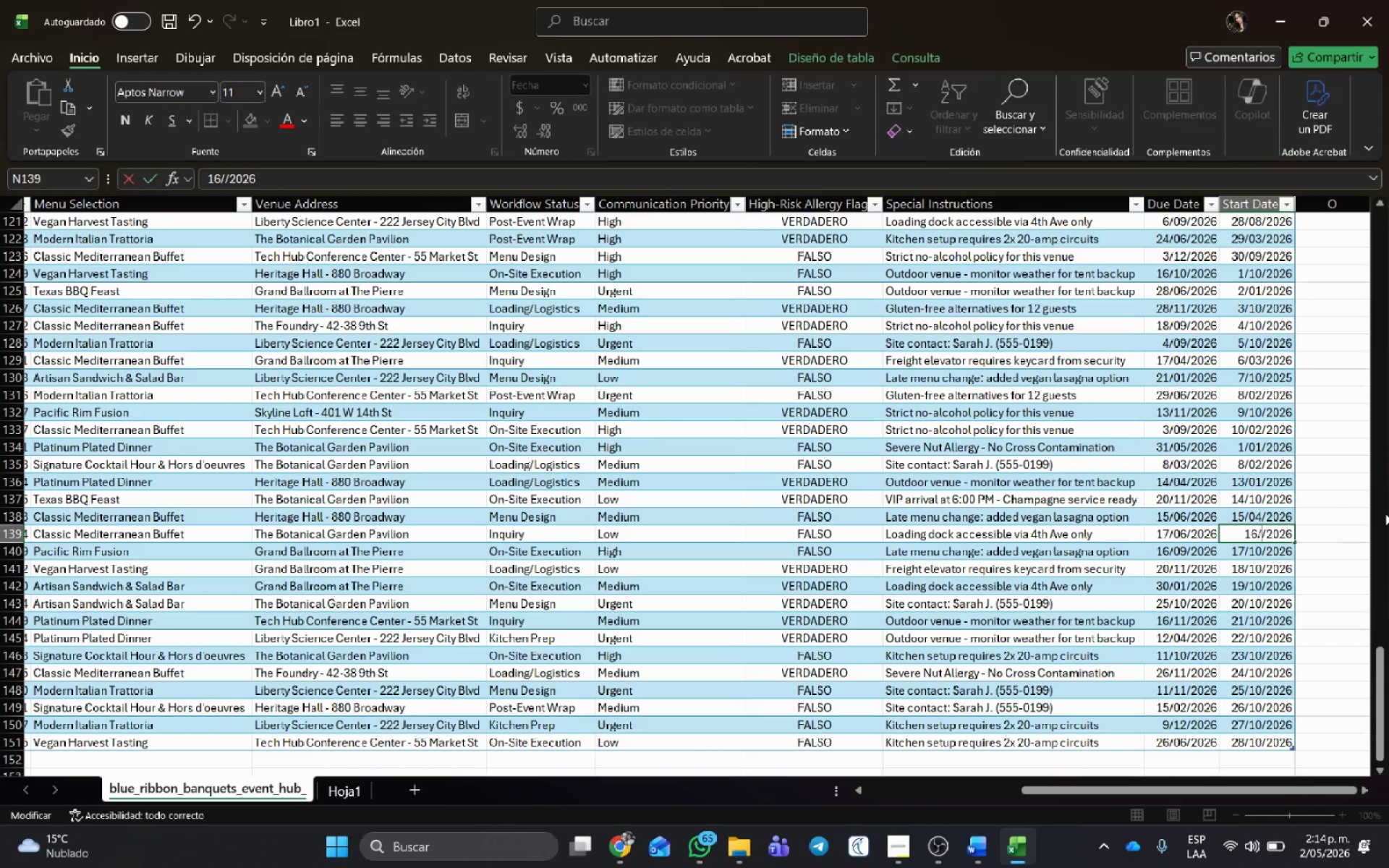 
key(Backspace)
 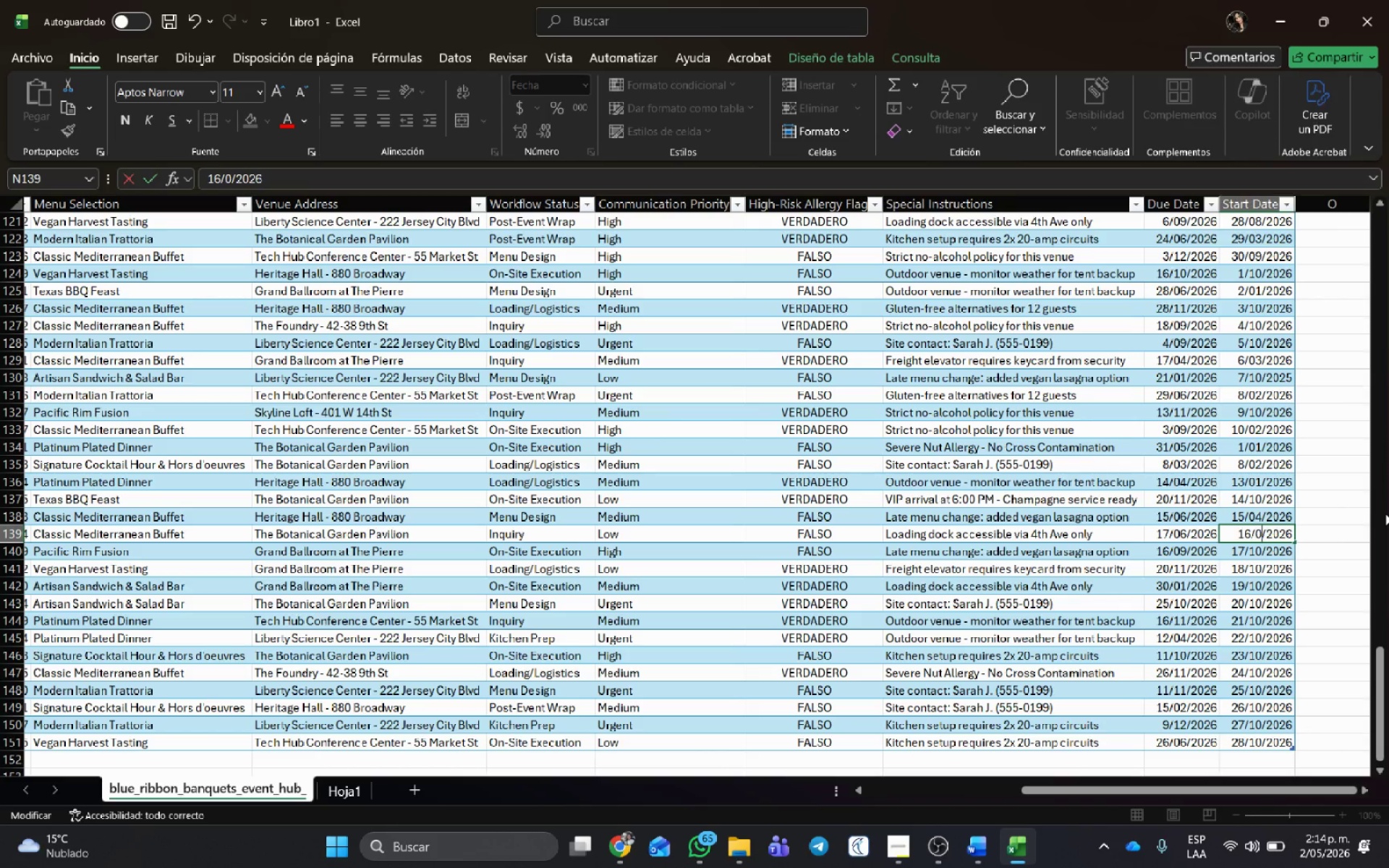 
key(Numpad0)
 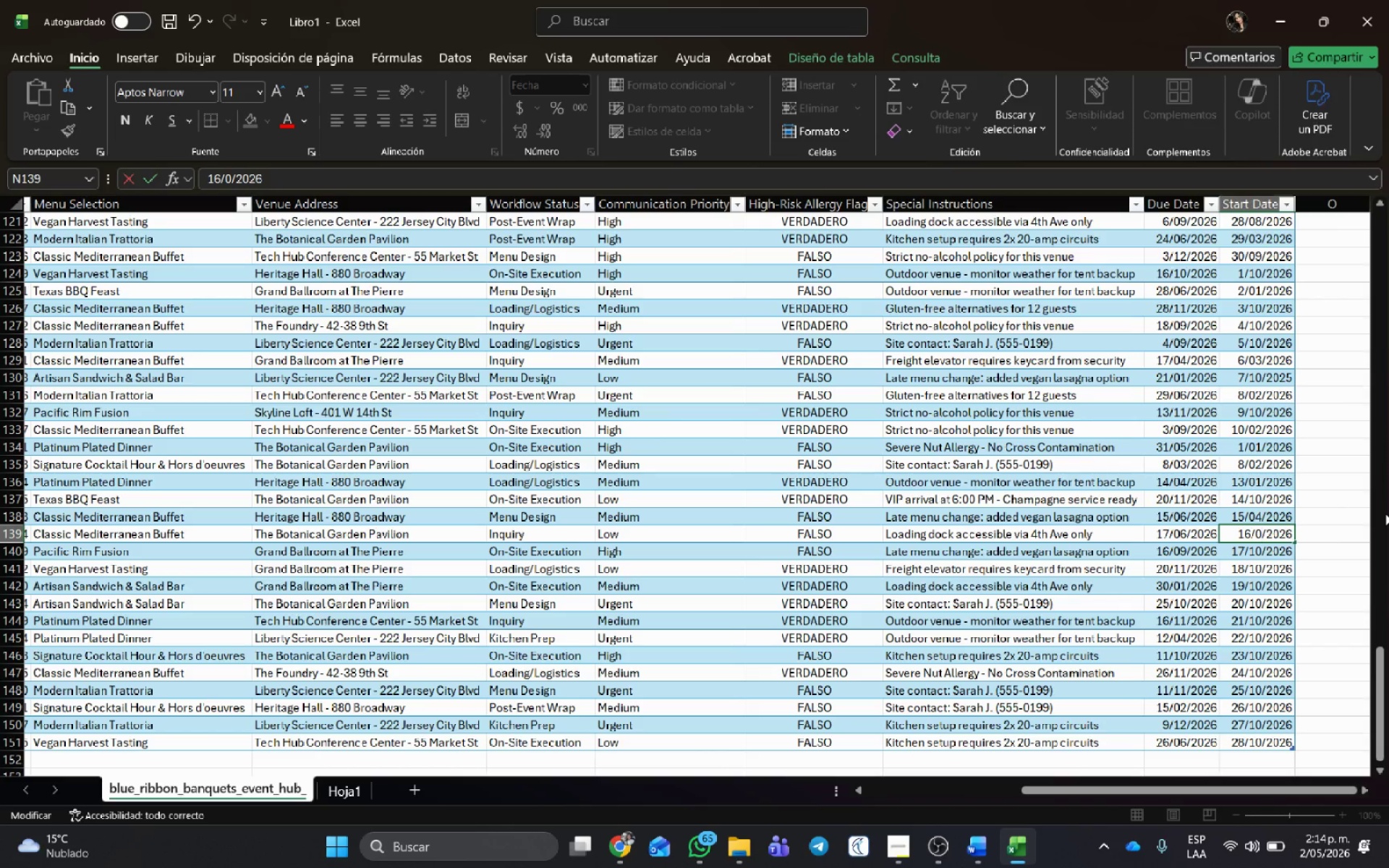 
key(Numpad1)
 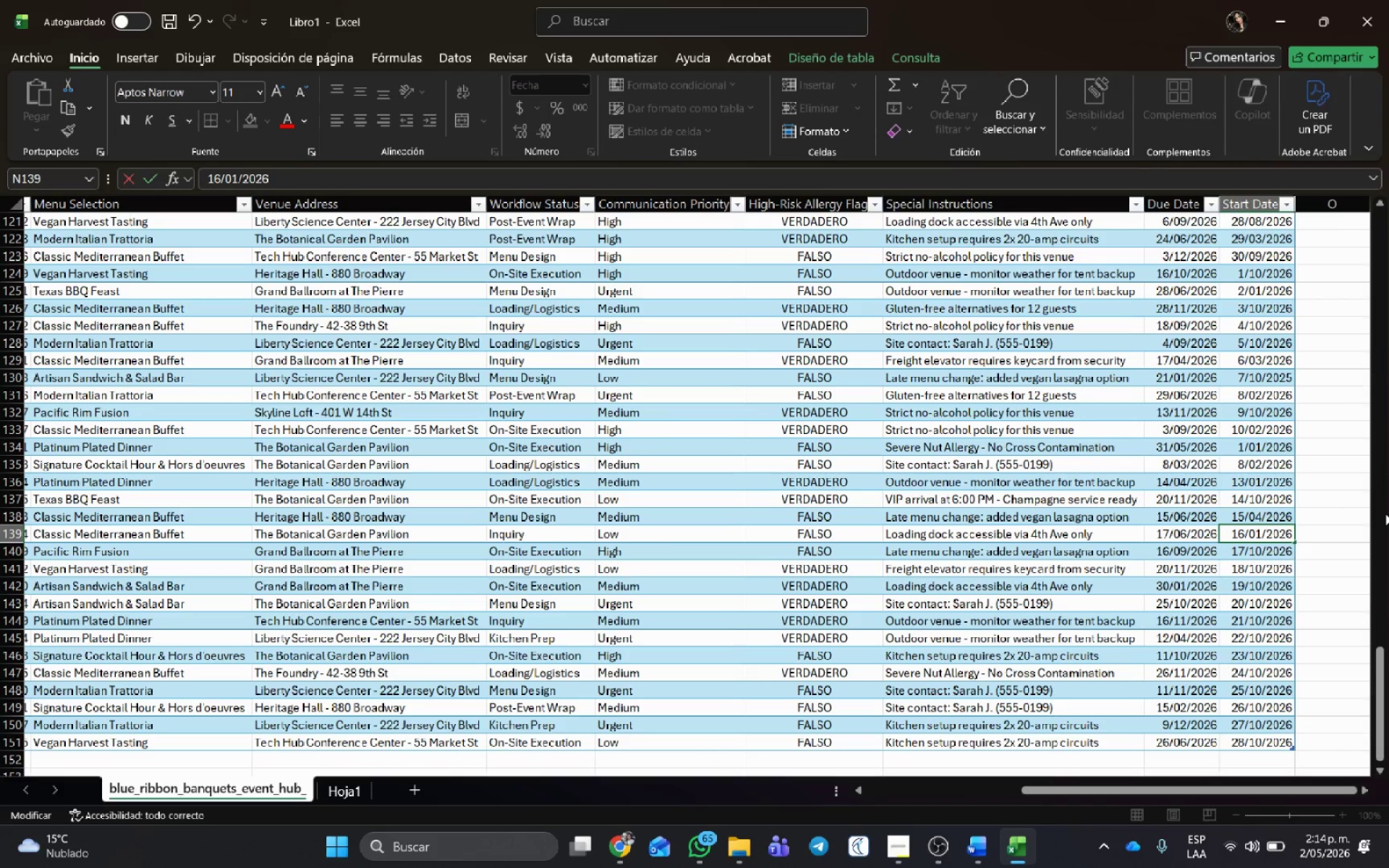 
key(NumpadEnter)
 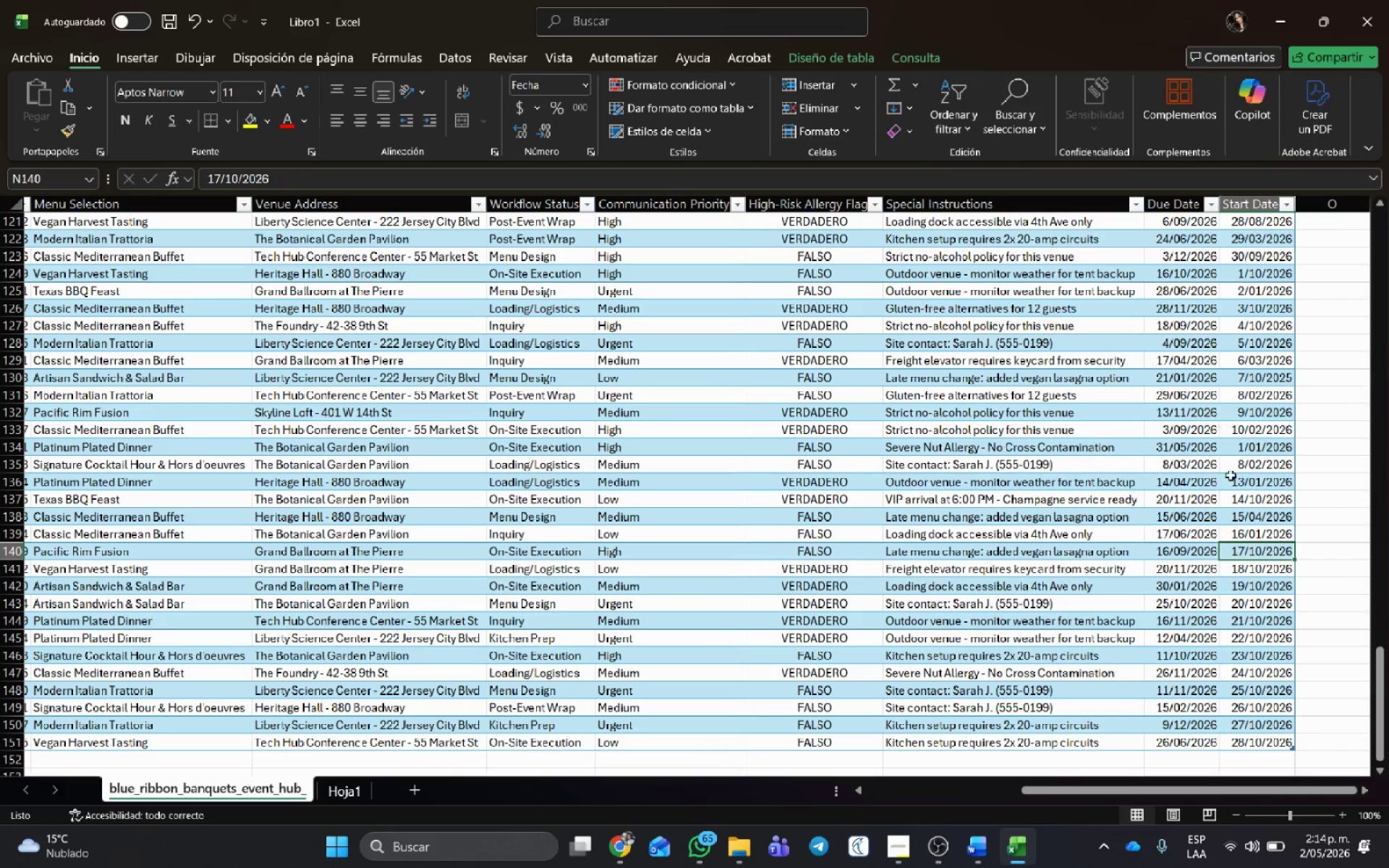 
scroll: coordinate [1233, 477], scroll_direction: down, amount: 1.0
 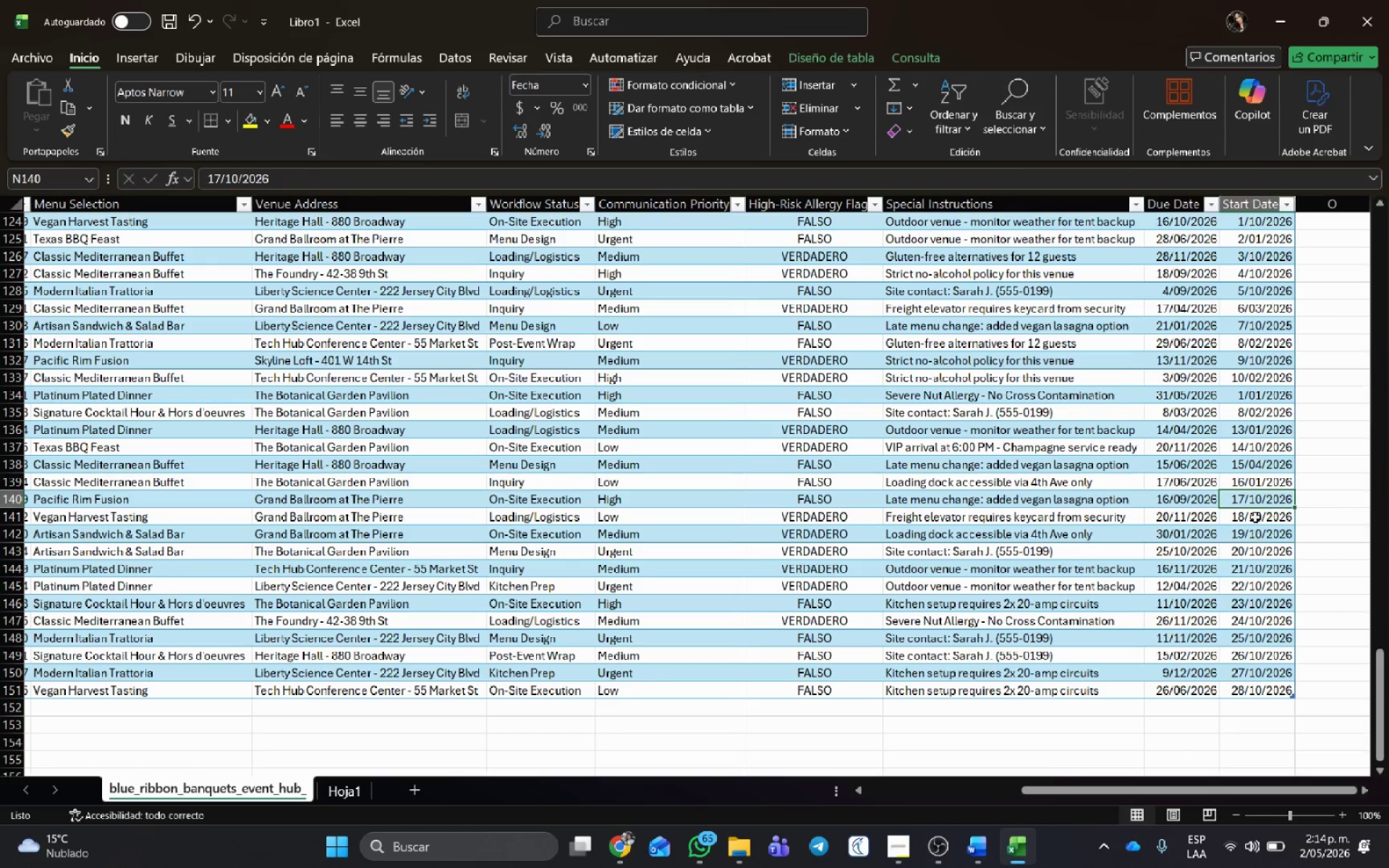 
double_click([1259, 501])
 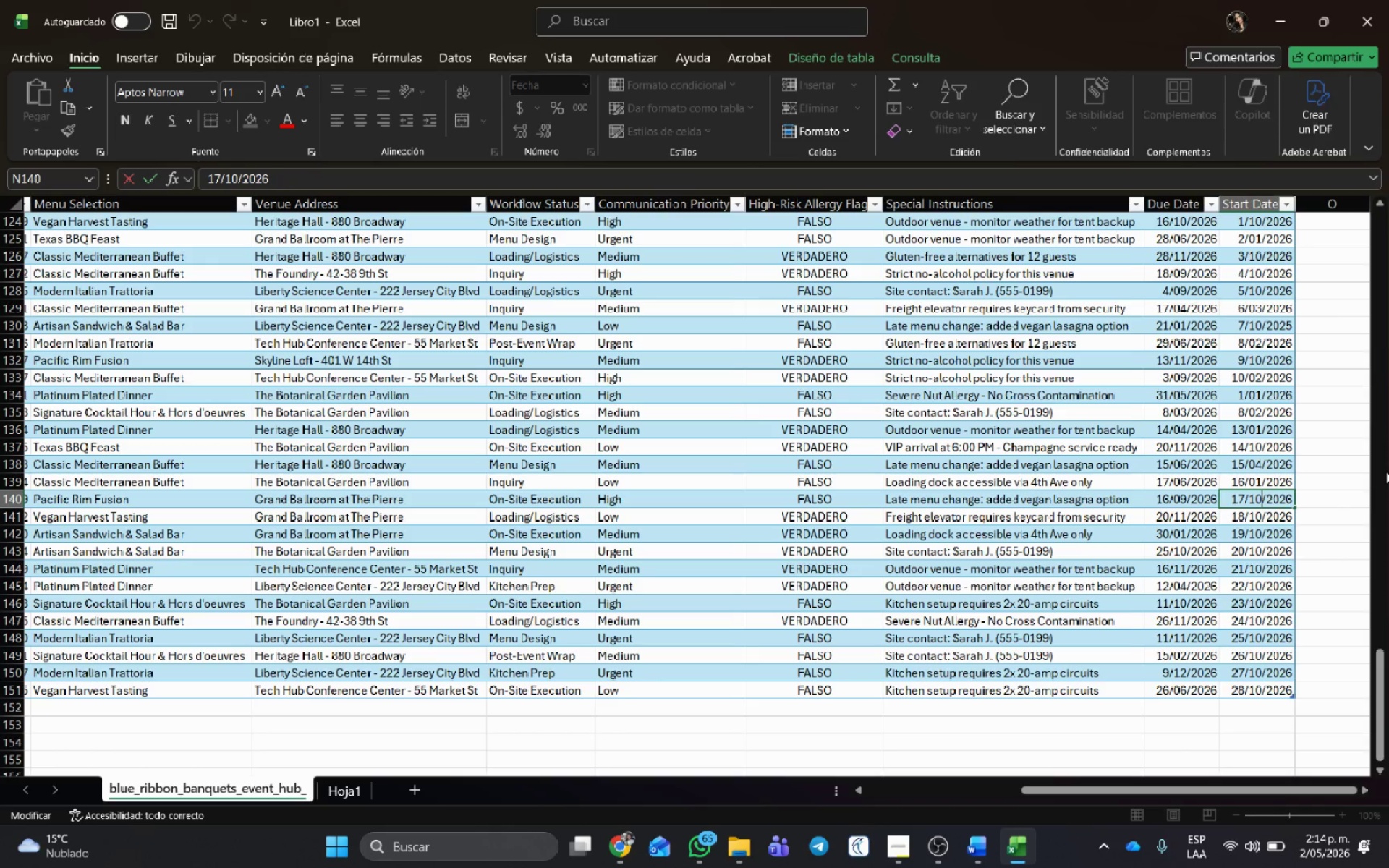 
key(Backspace)
 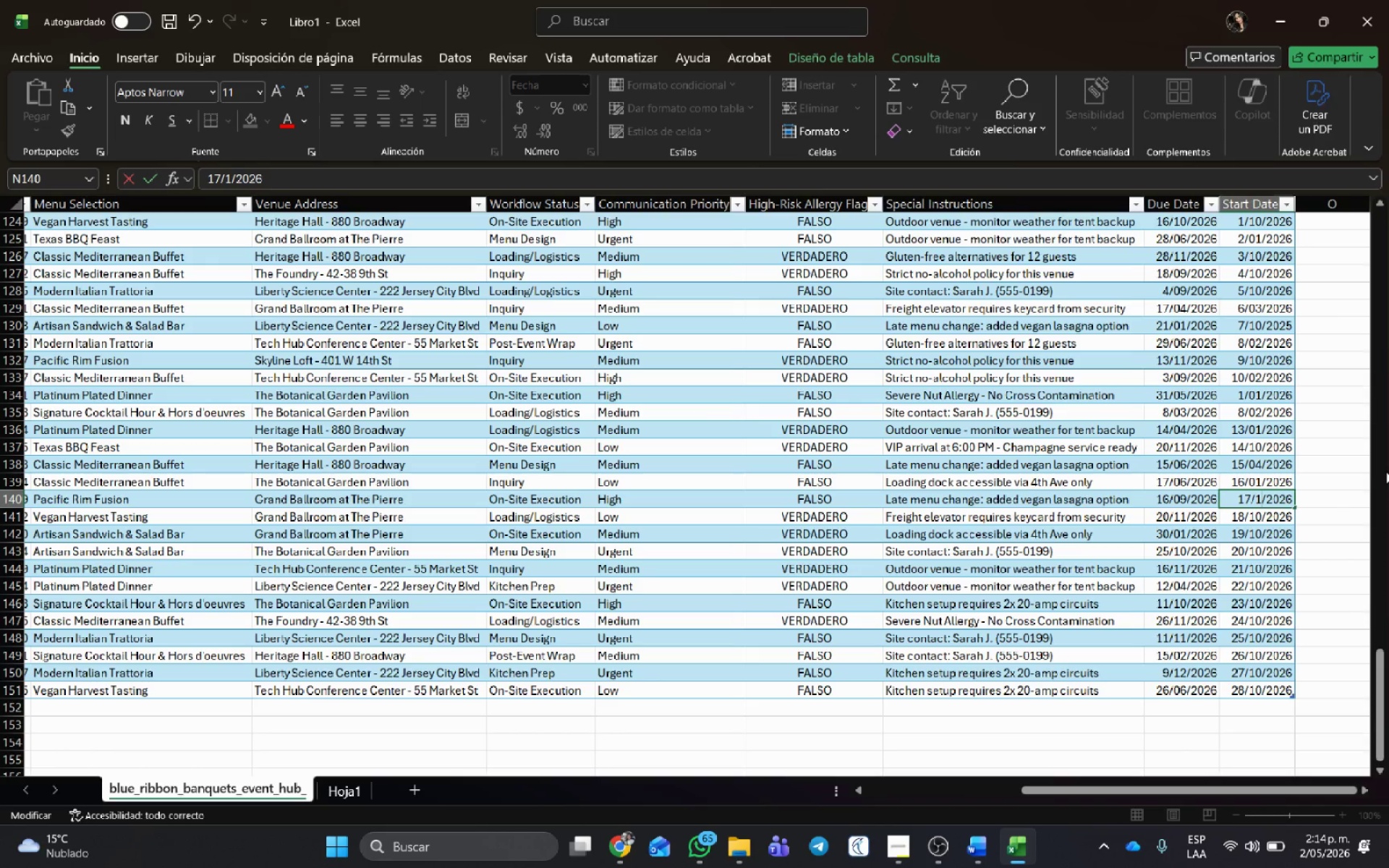 
key(Backspace)
 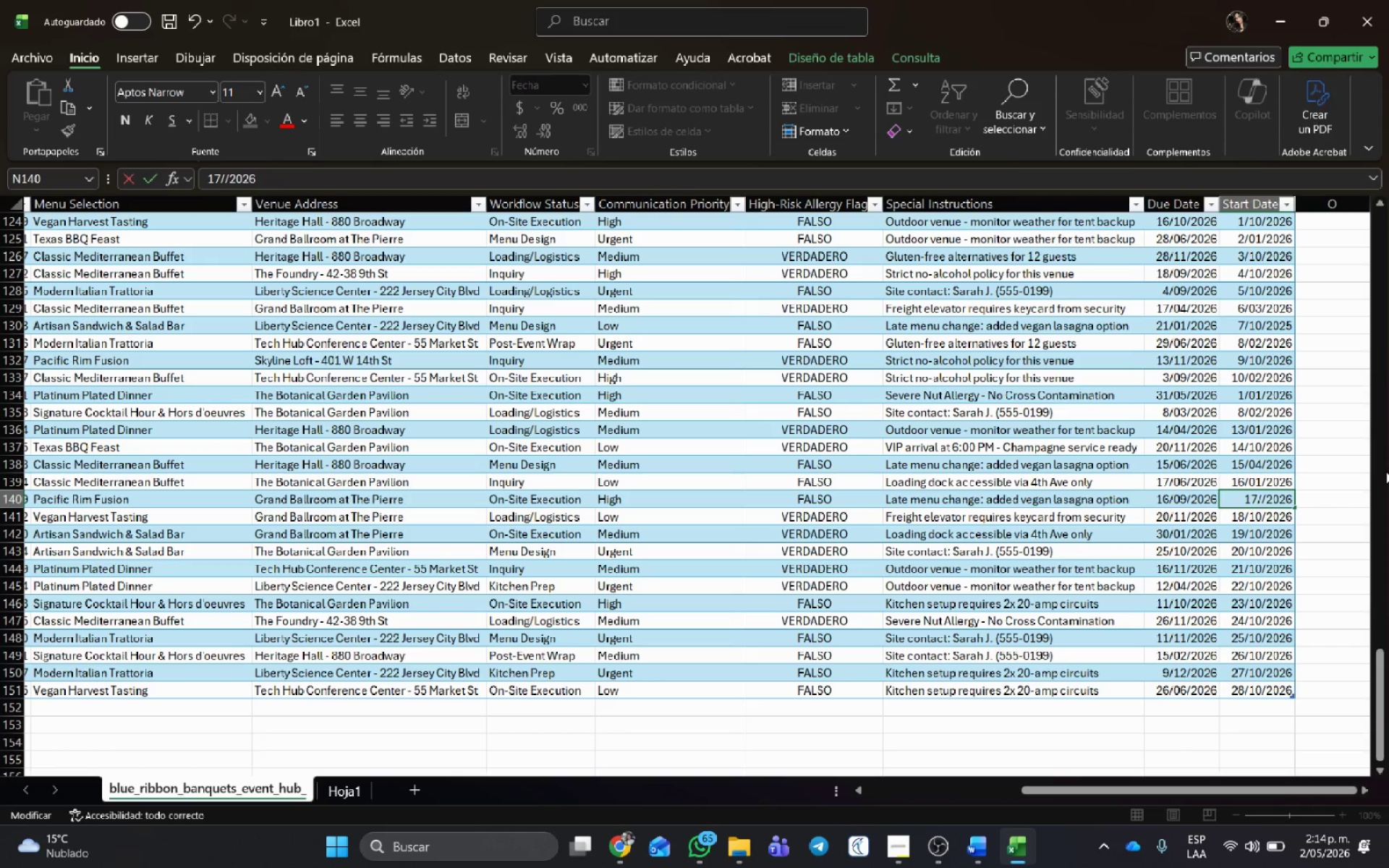 
key(Numpad0)
 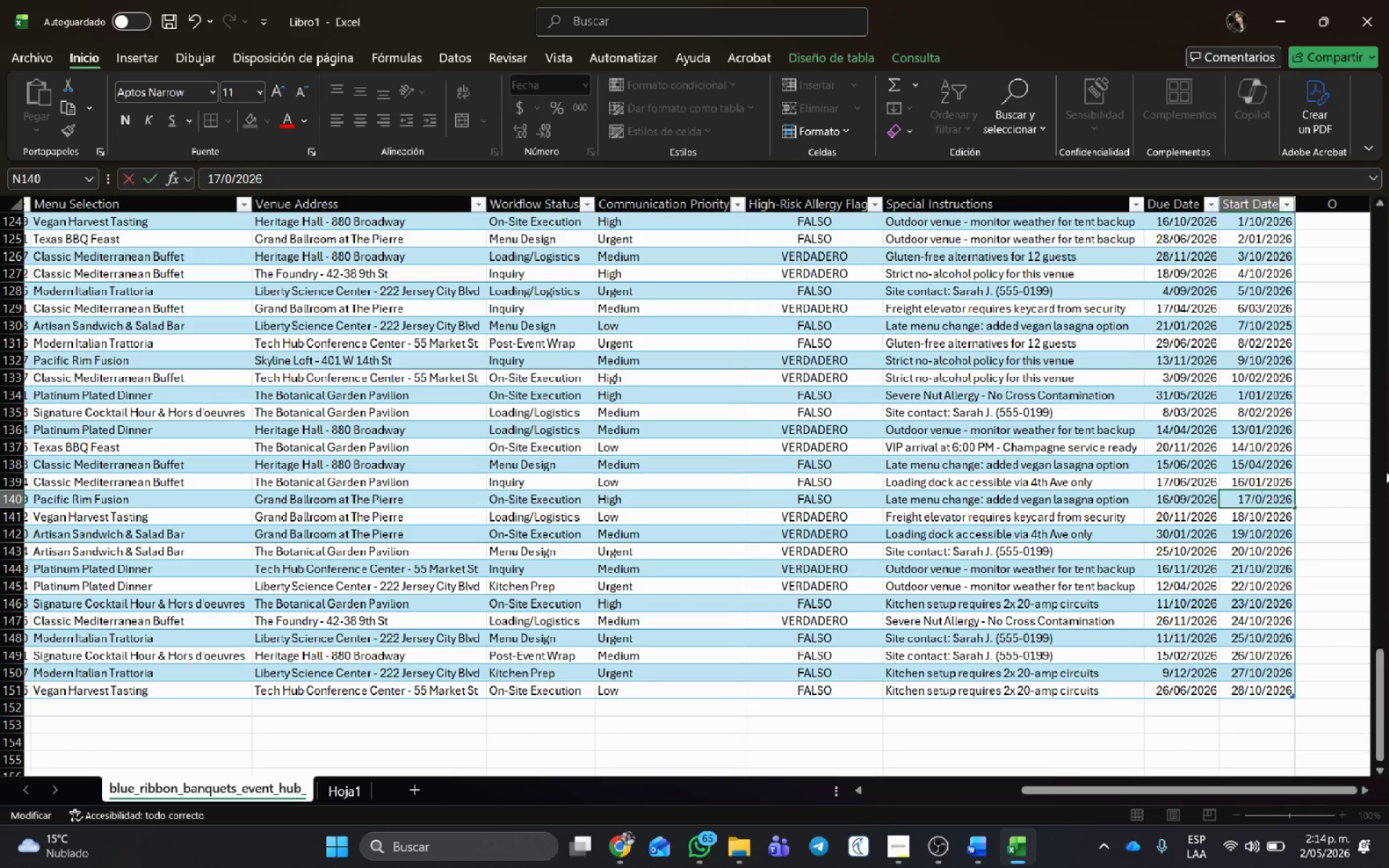 
key(Numpad3)
 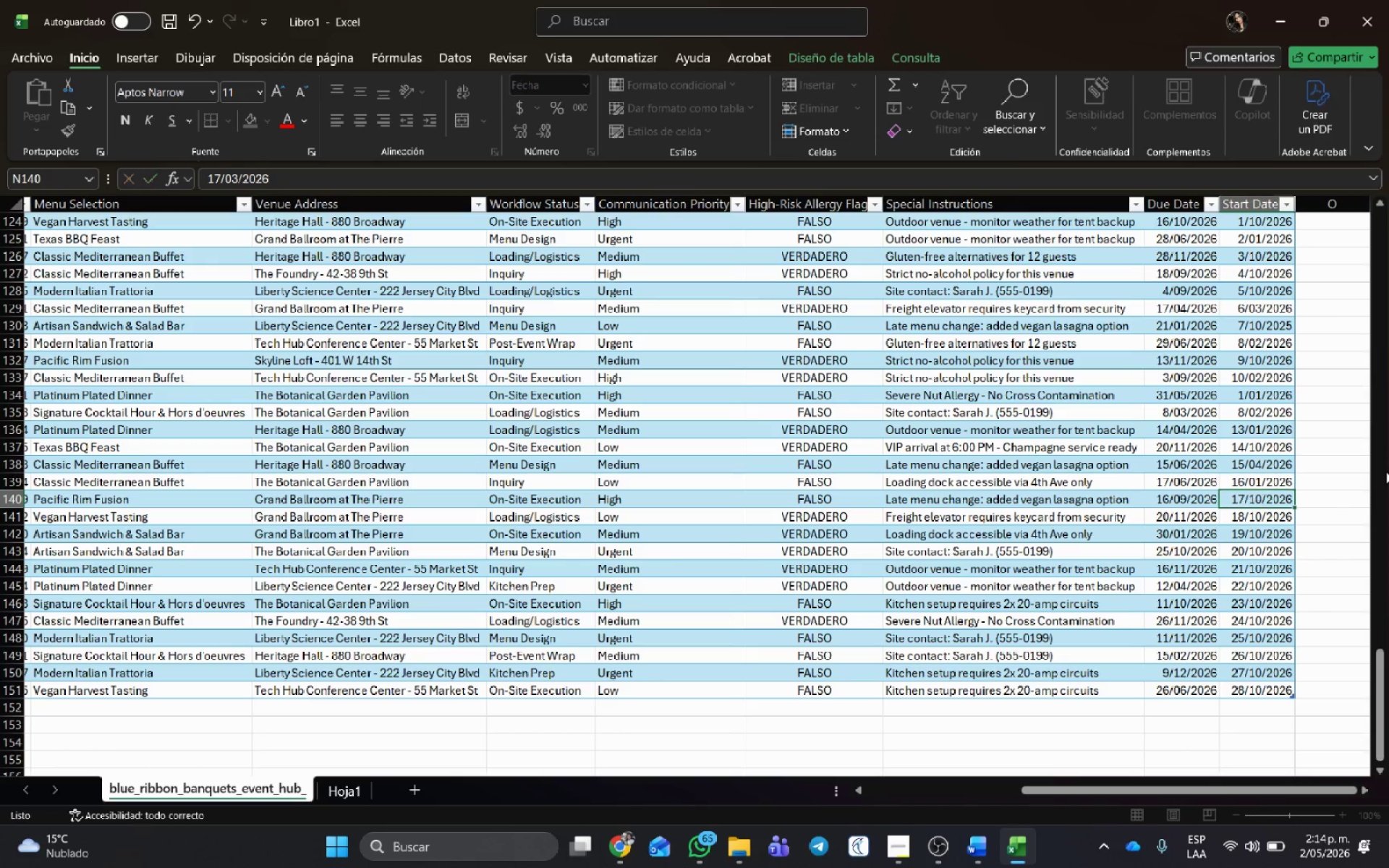 
key(NumpadEnter)
 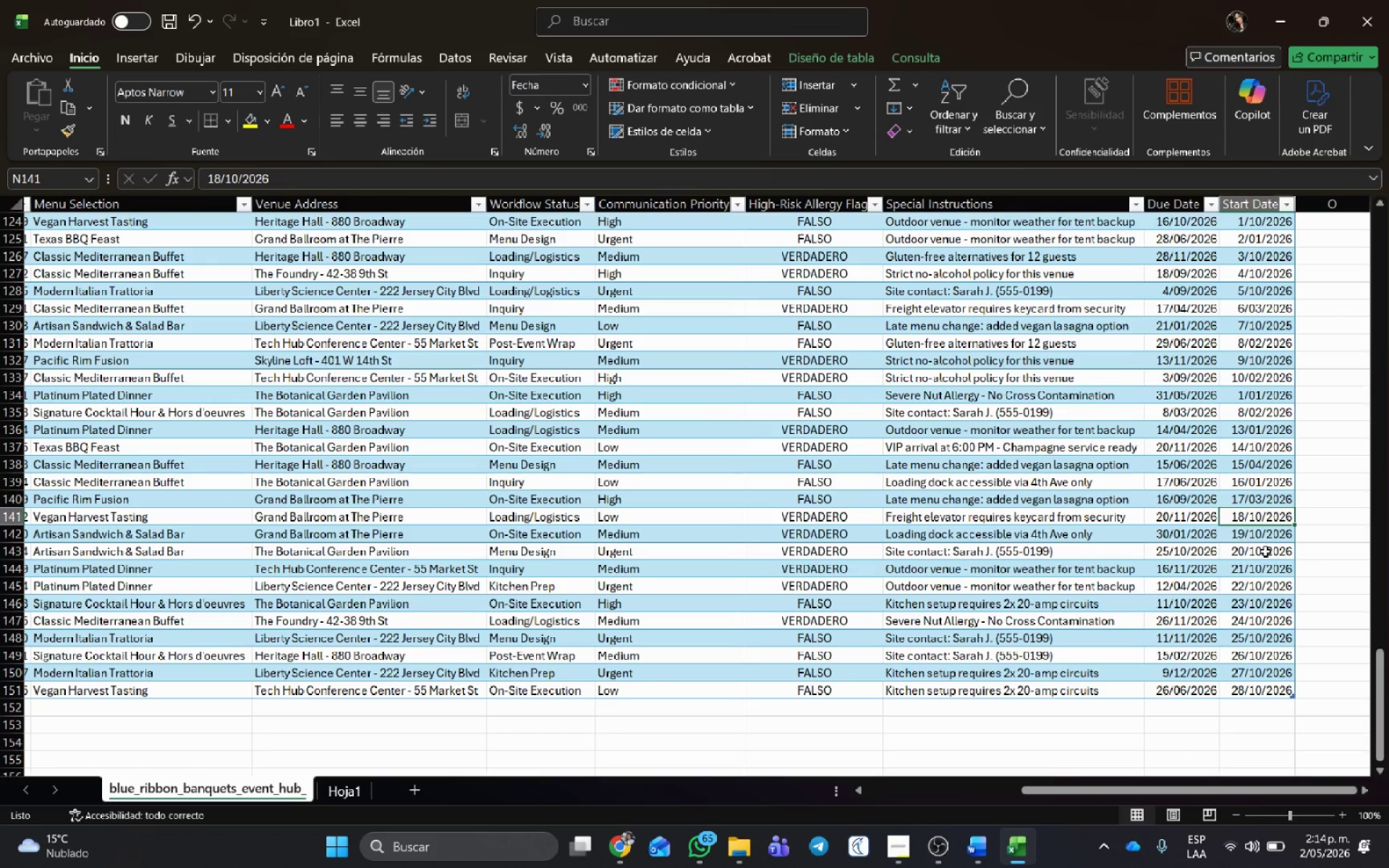 
left_click([1257, 537])
 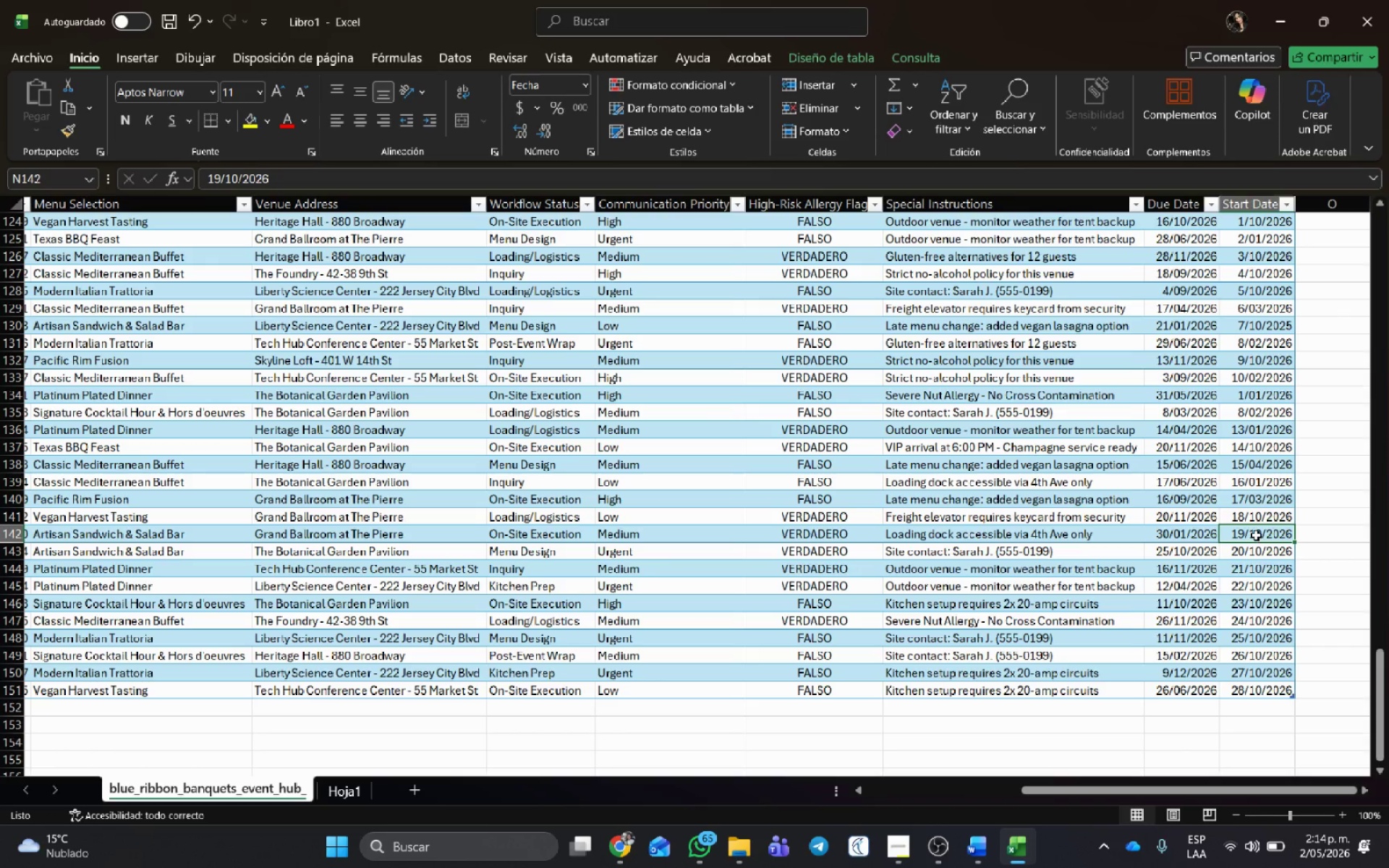 
left_click([1256, 535])
 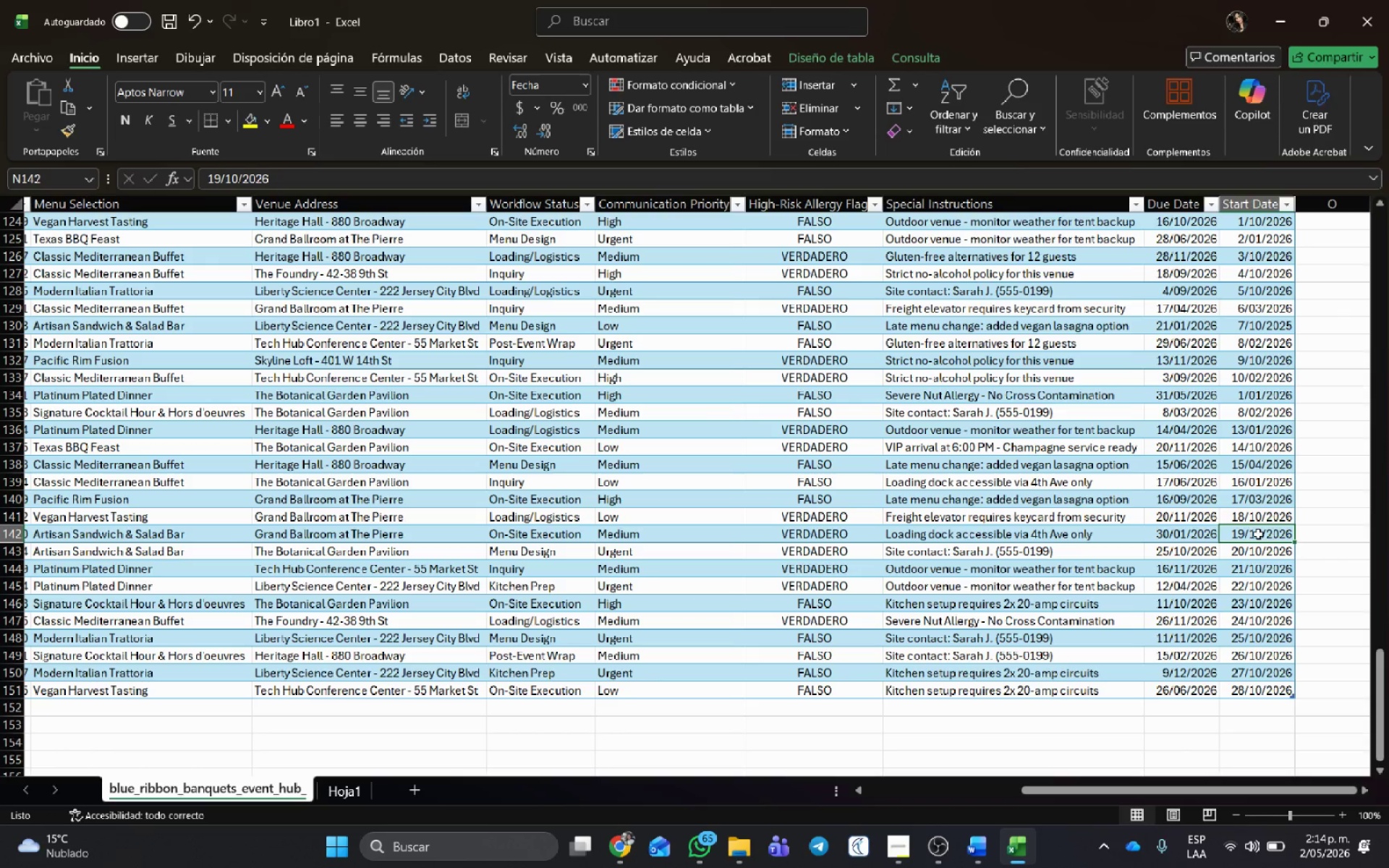 
double_click([1258, 533])
 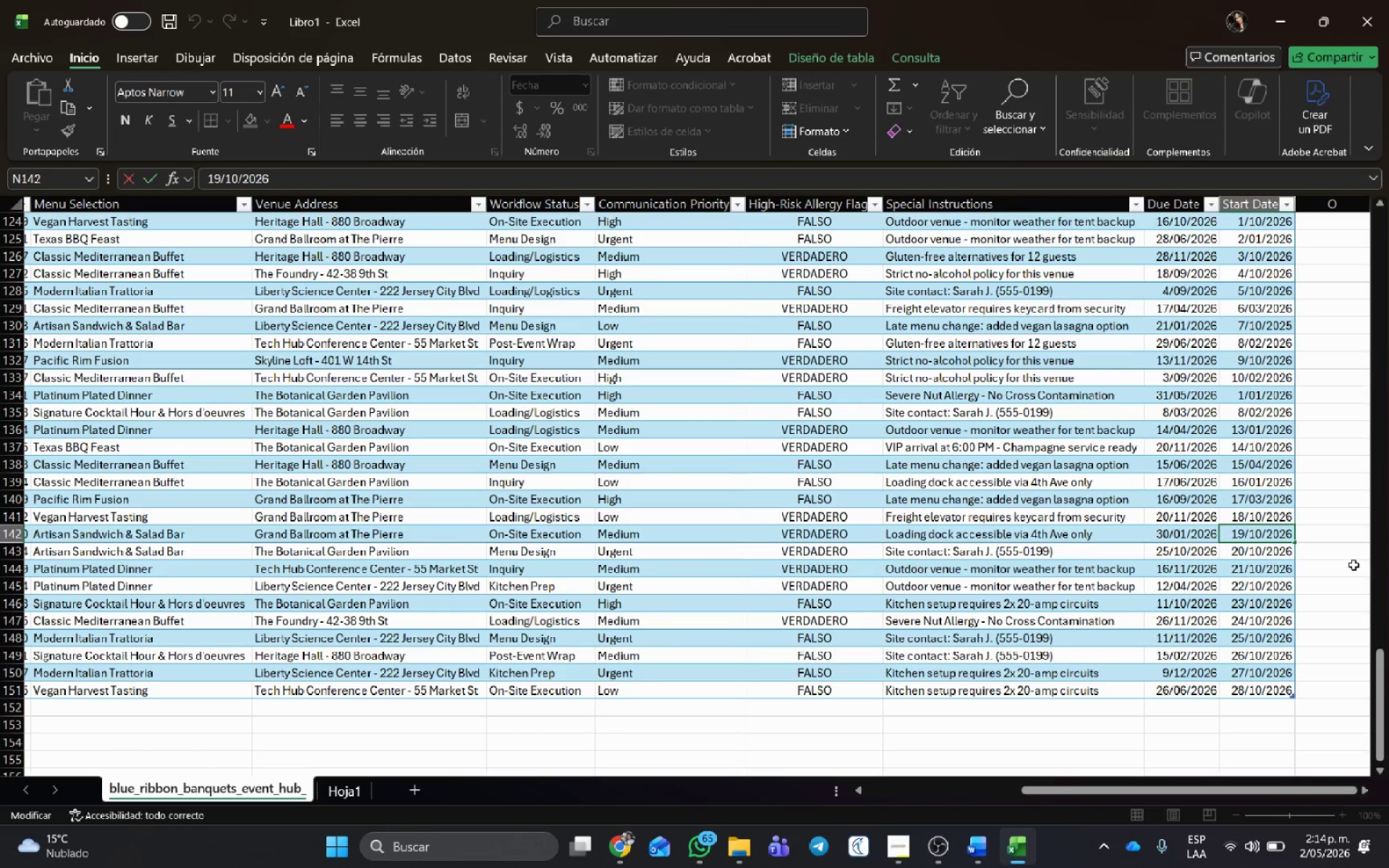 
key(Backspace)
 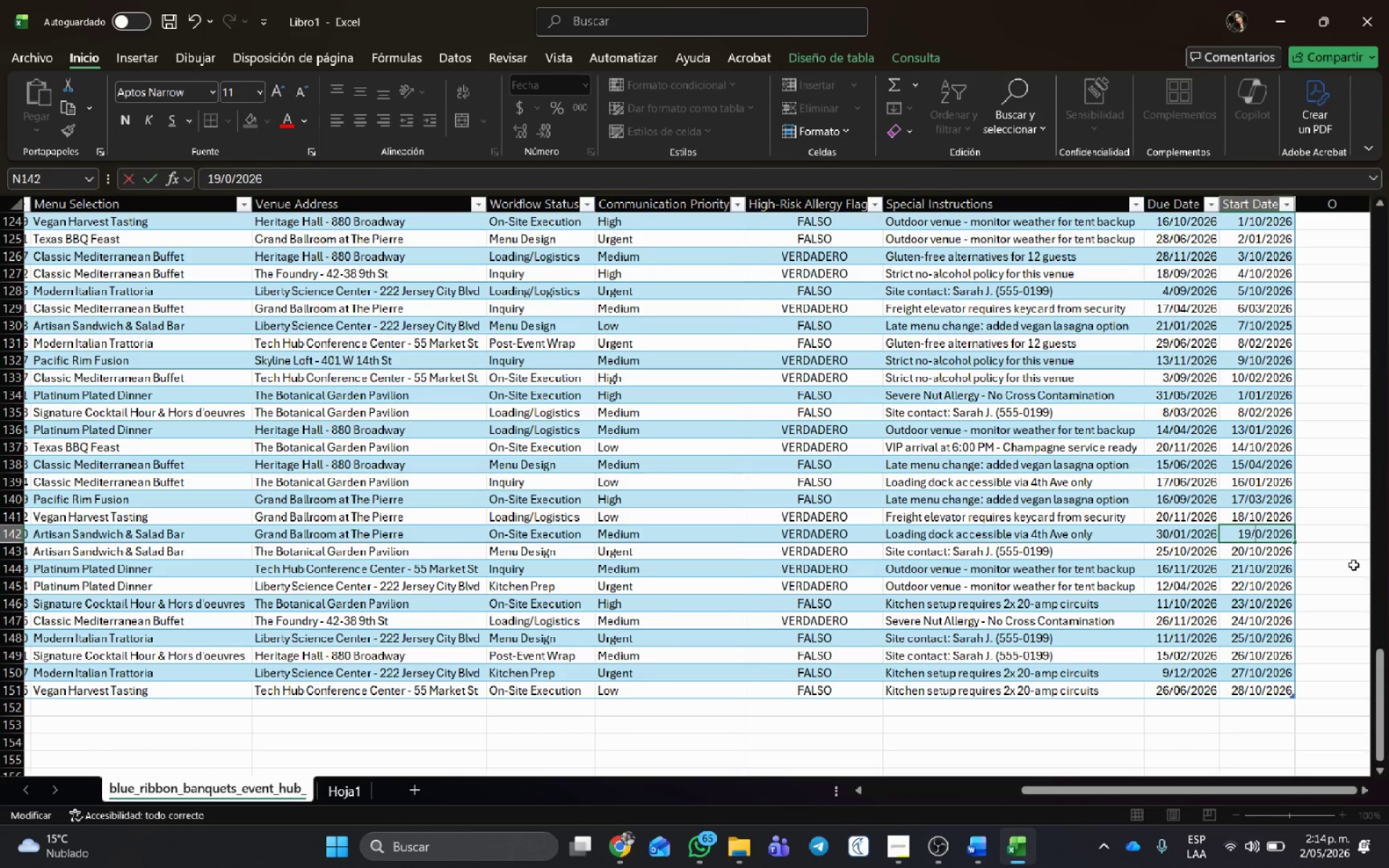 
key(ArrowRight)
 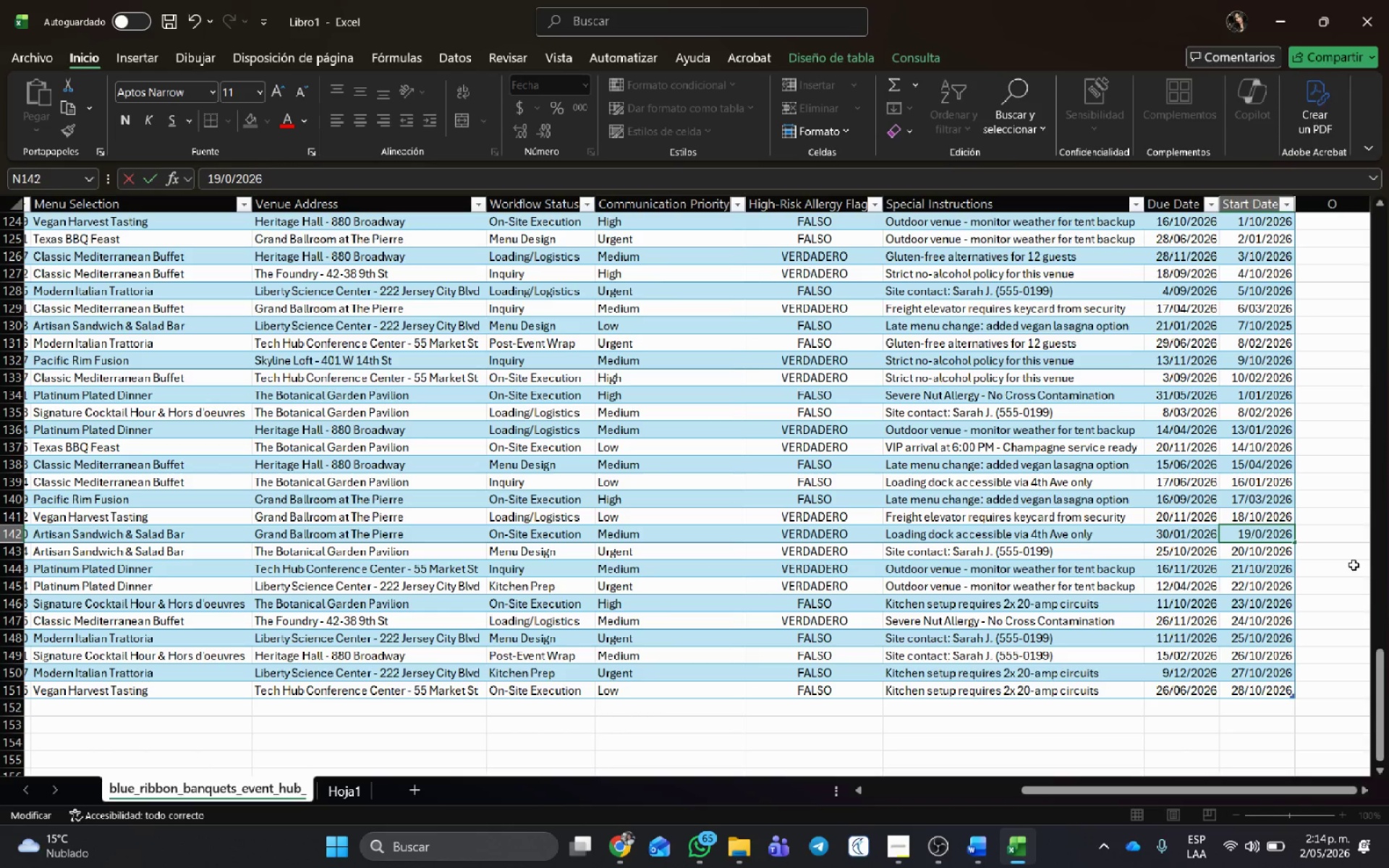 
key(Backspace)
 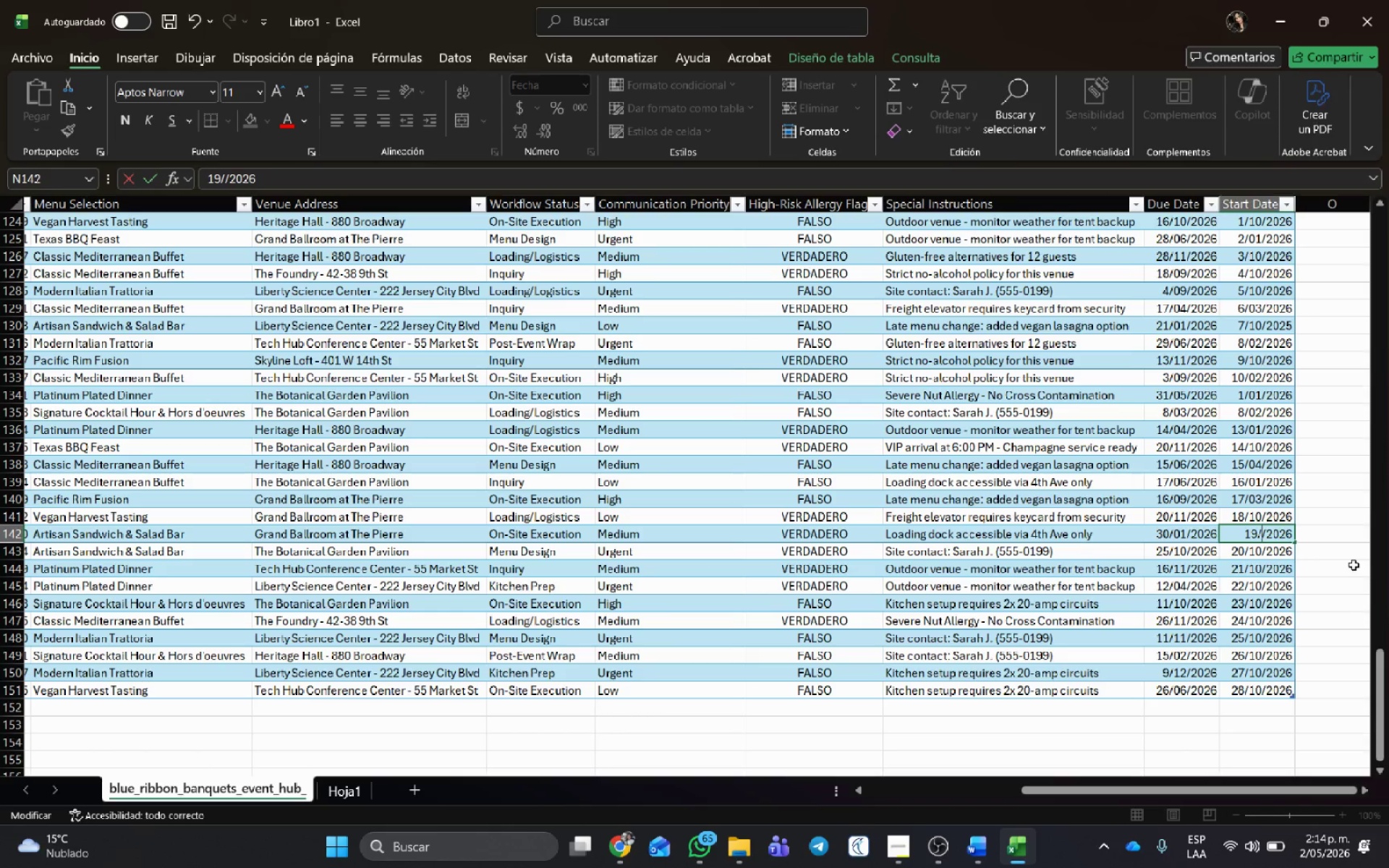 
key(Numpad1)
 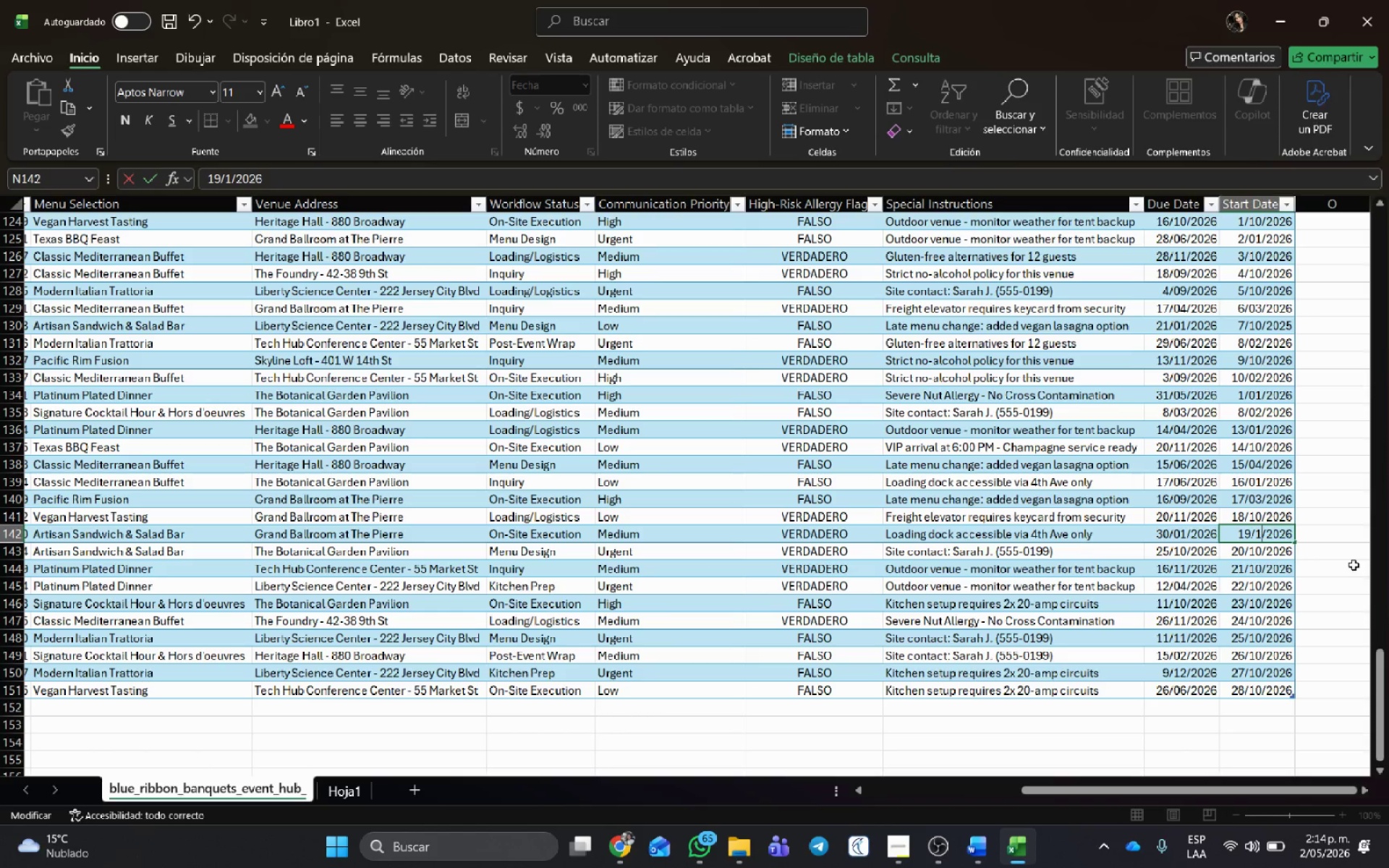 
key(Numpad1)
 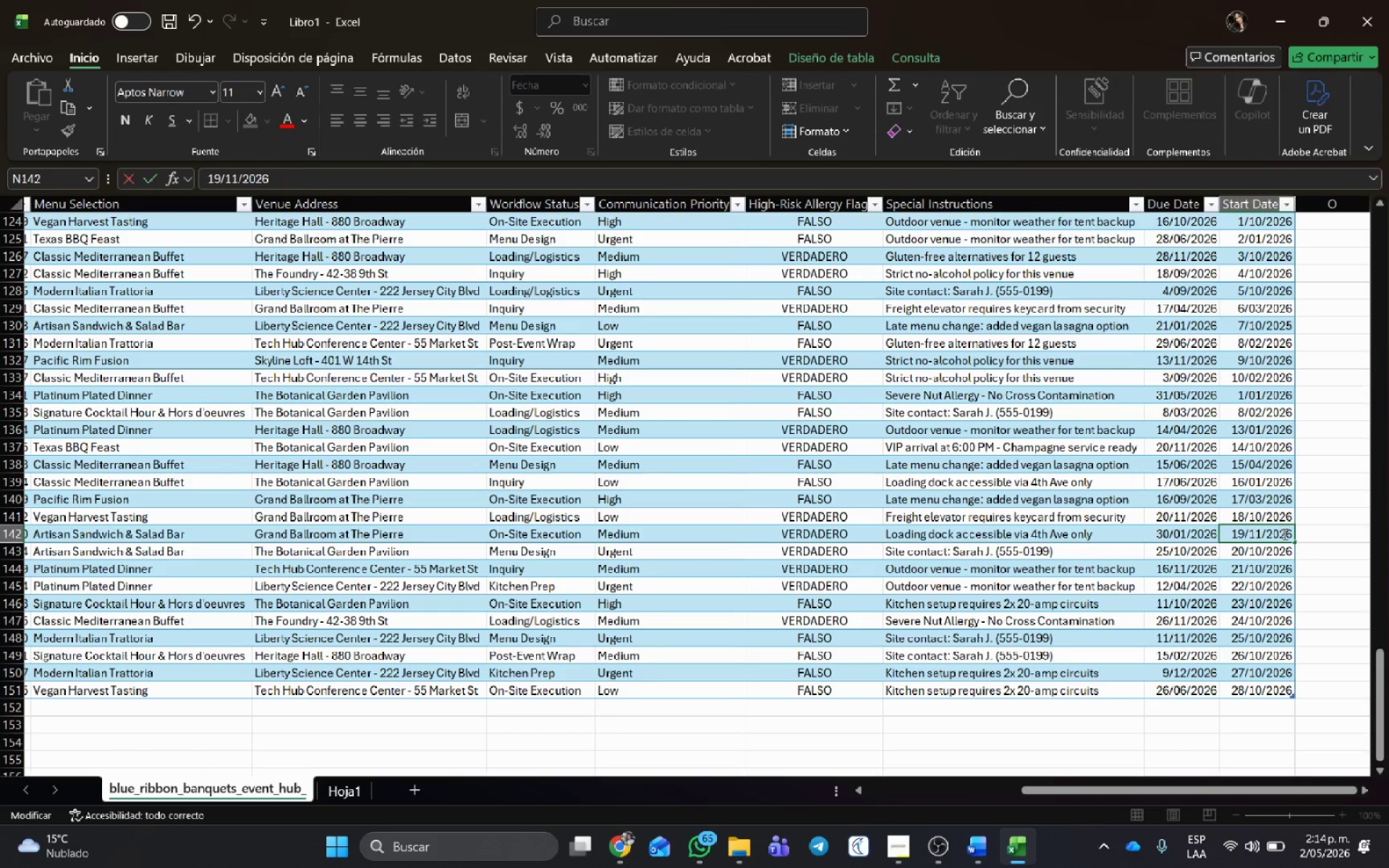 
left_click([1288, 533])
 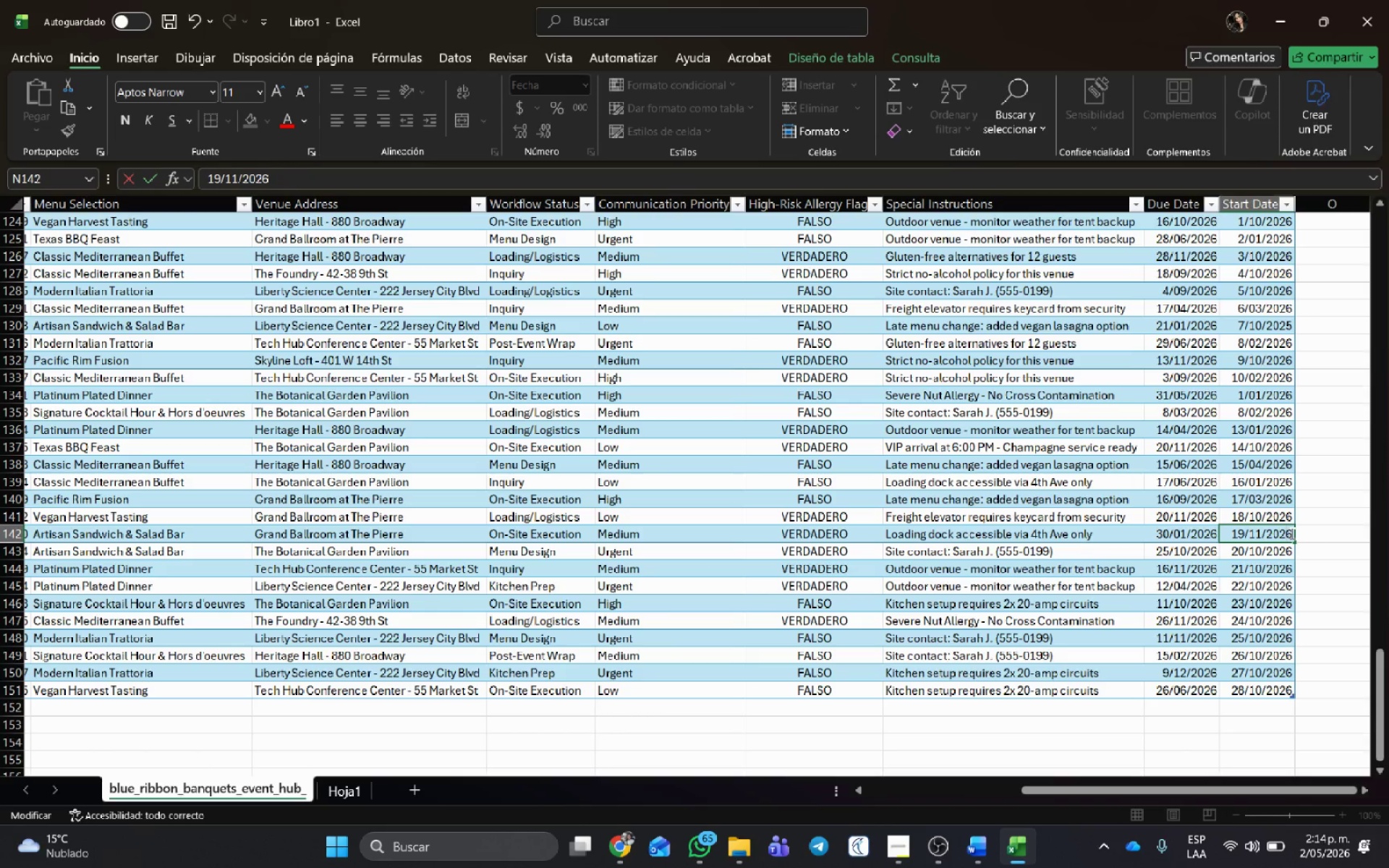 
key(Delete)
 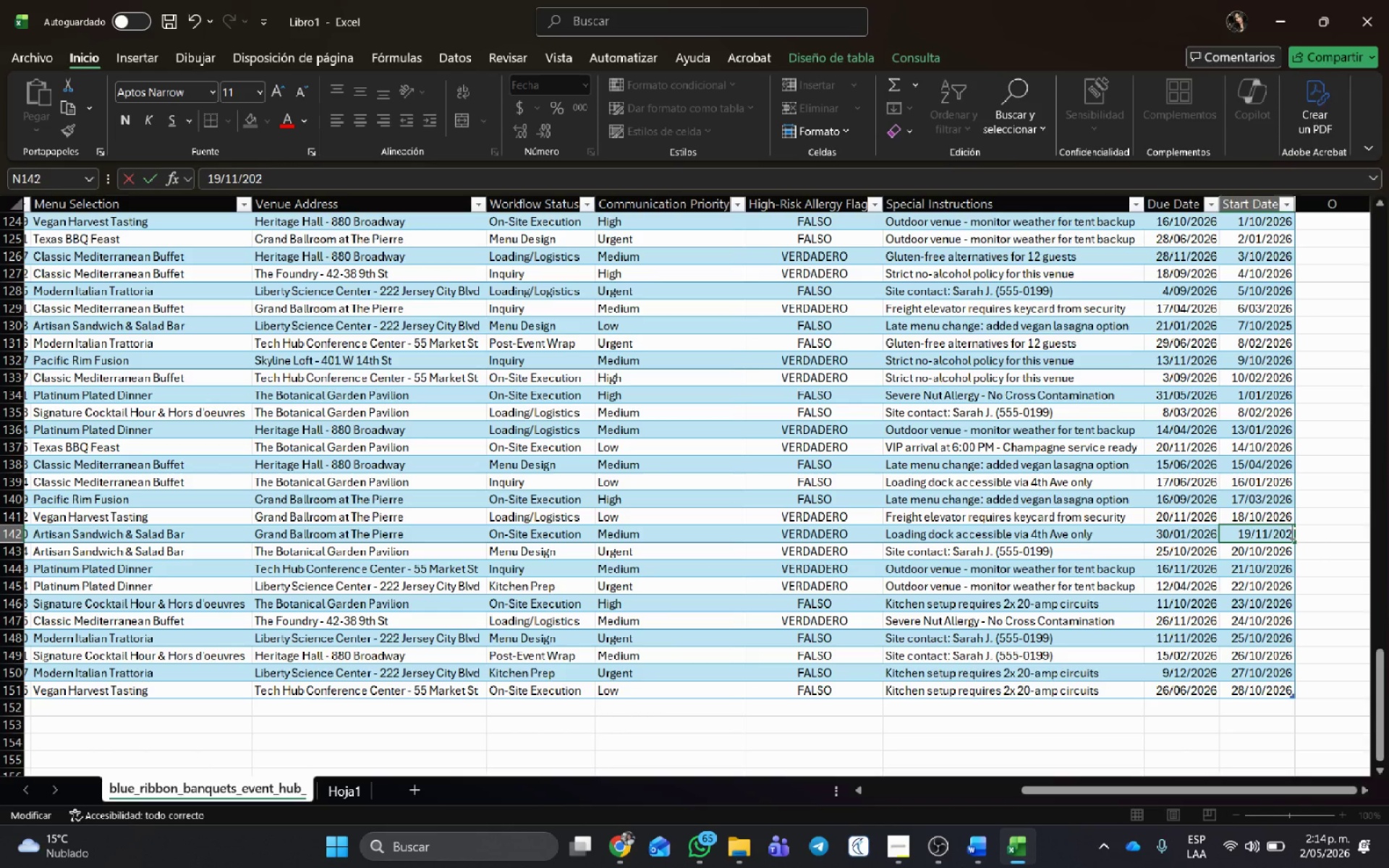 
key(Numpad5)
 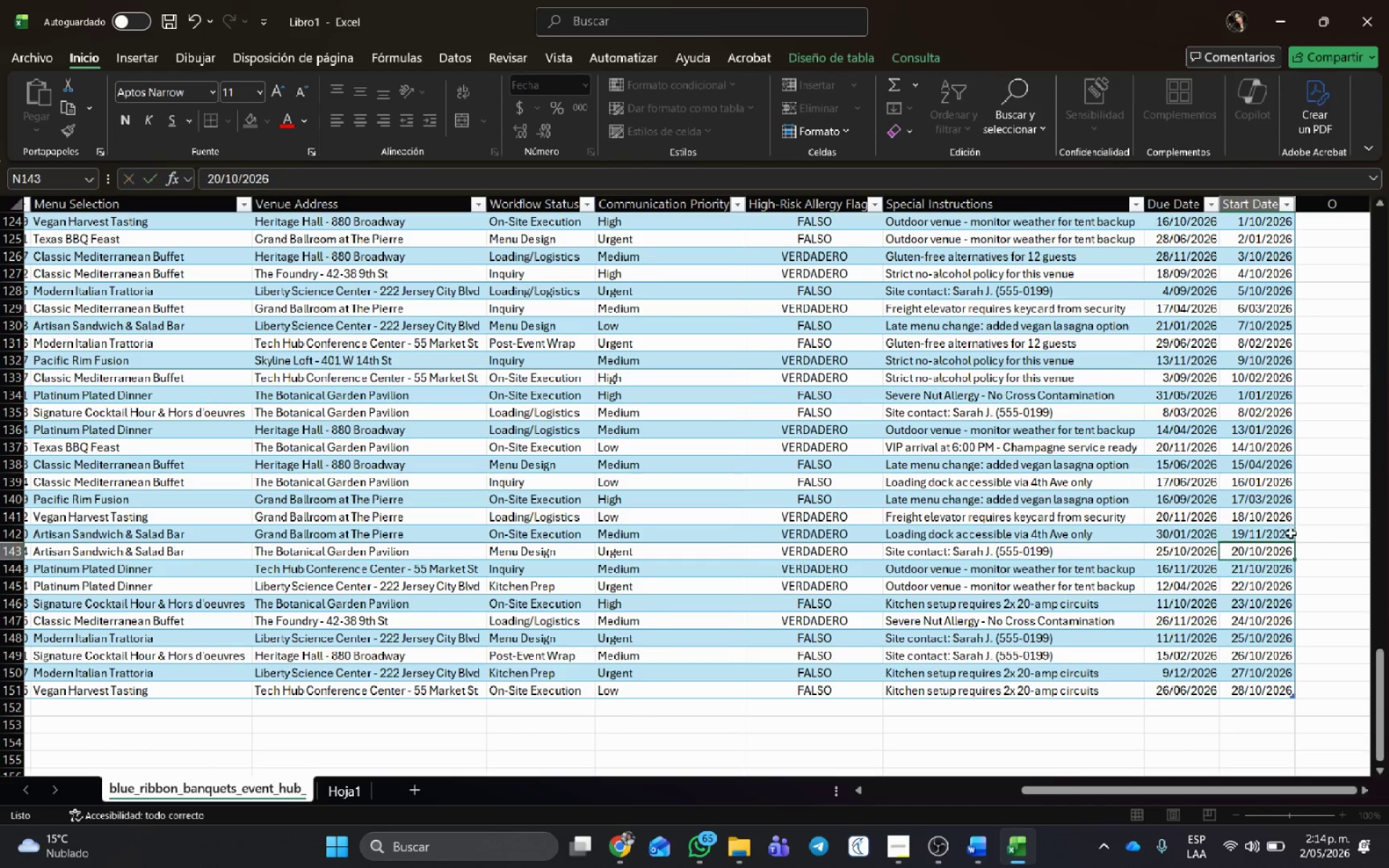 
key(NumpadEnter)
 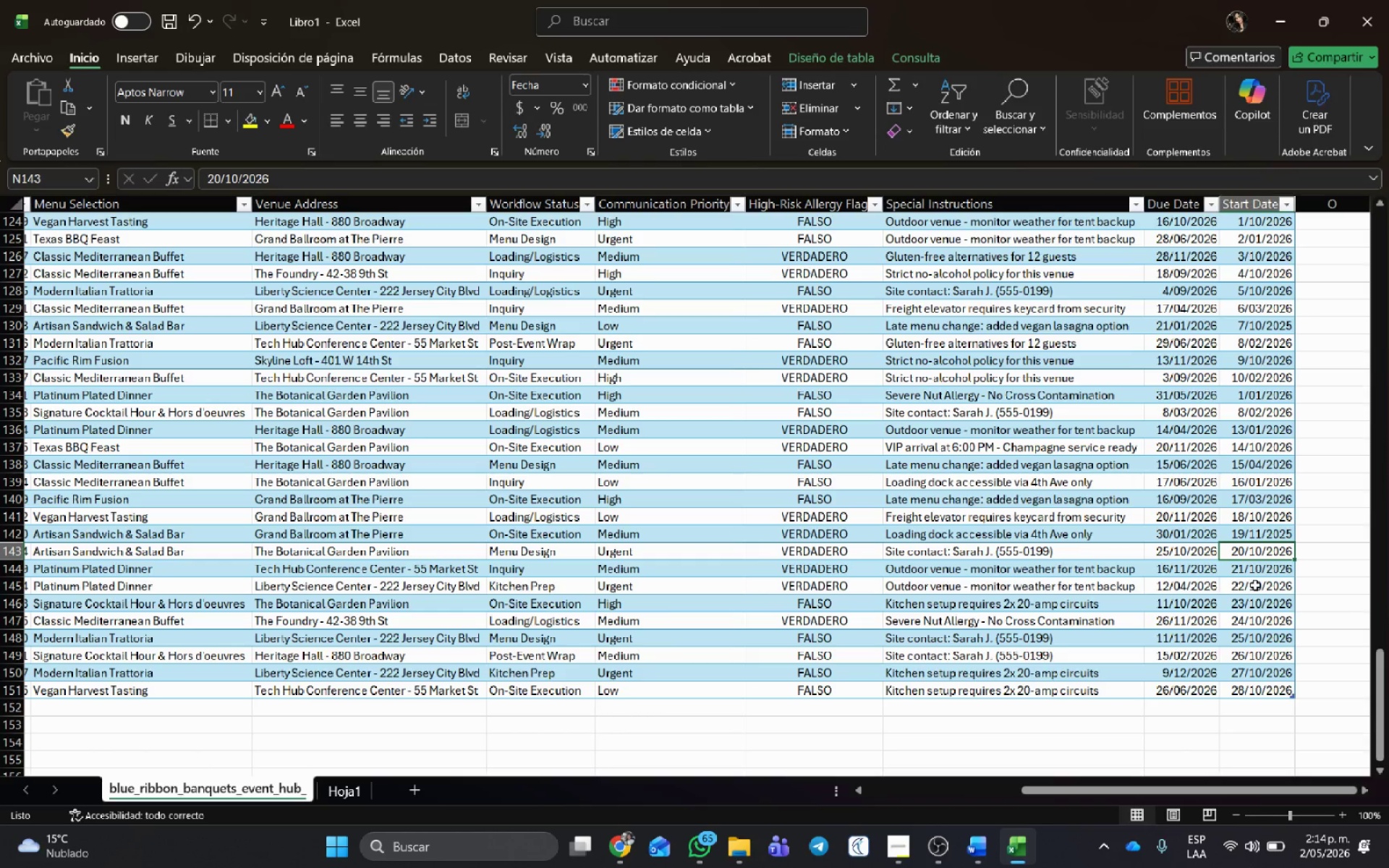 
double_click([1261, 583])
 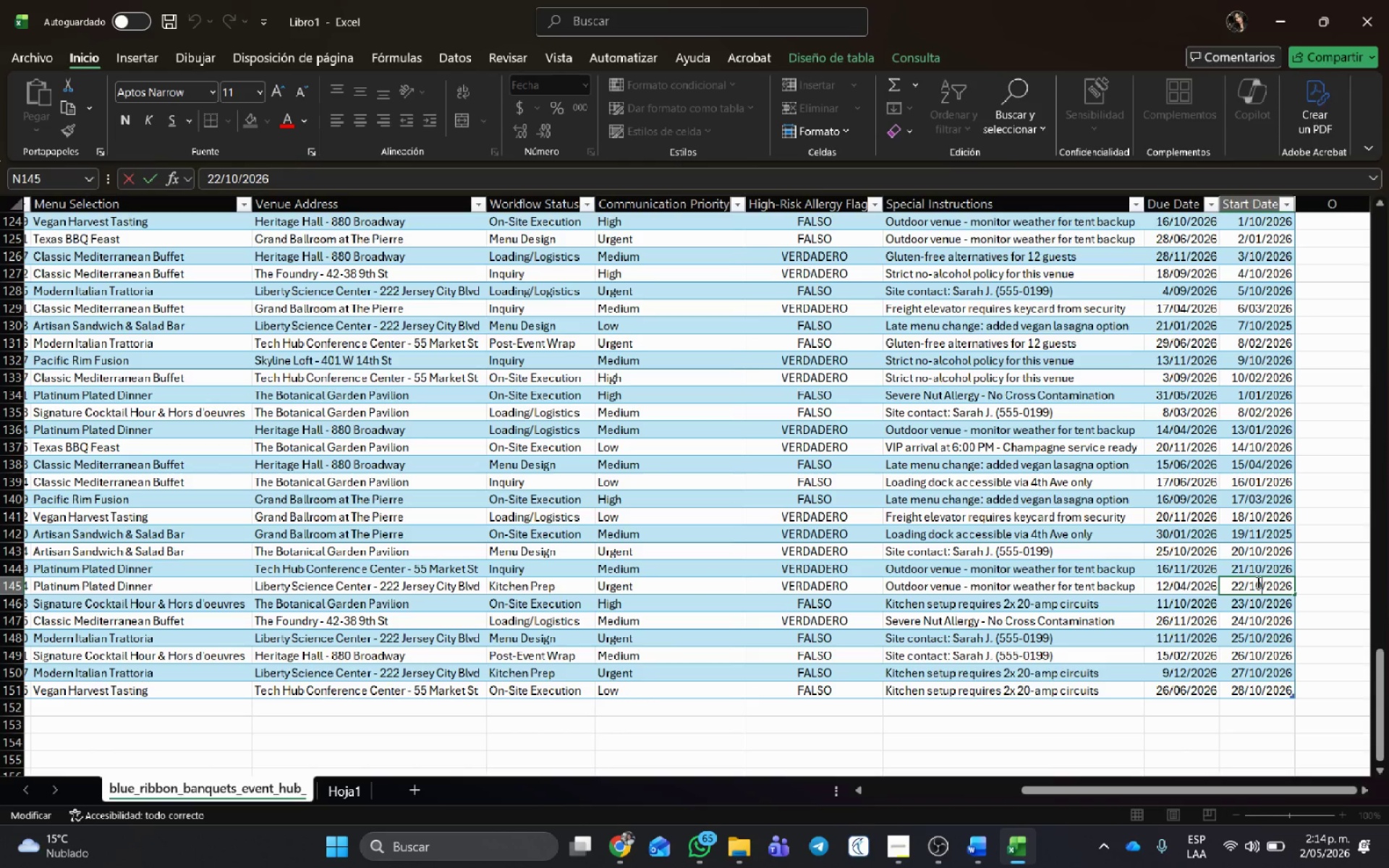 
key(Backspace)
 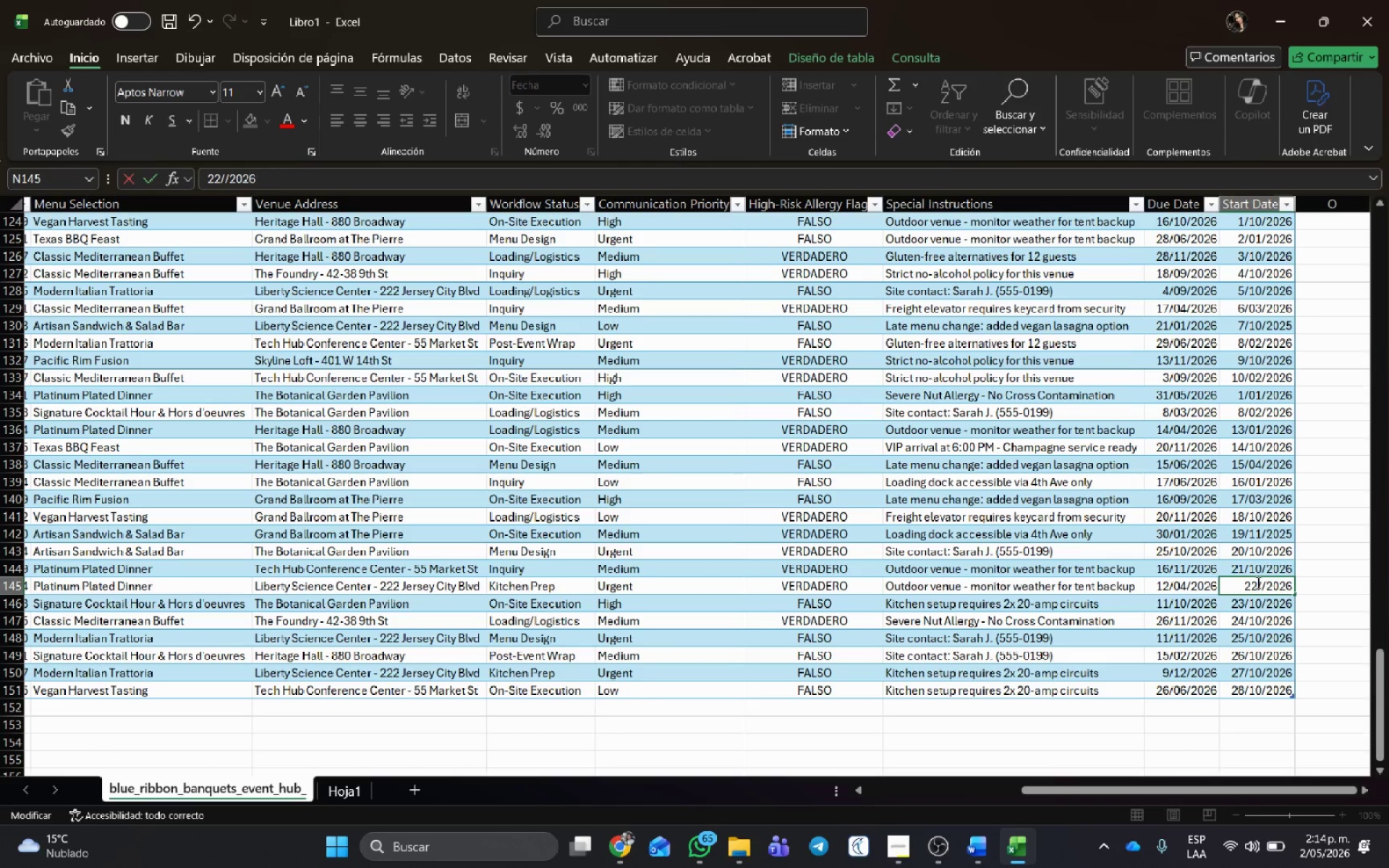 
key(Backspace)
 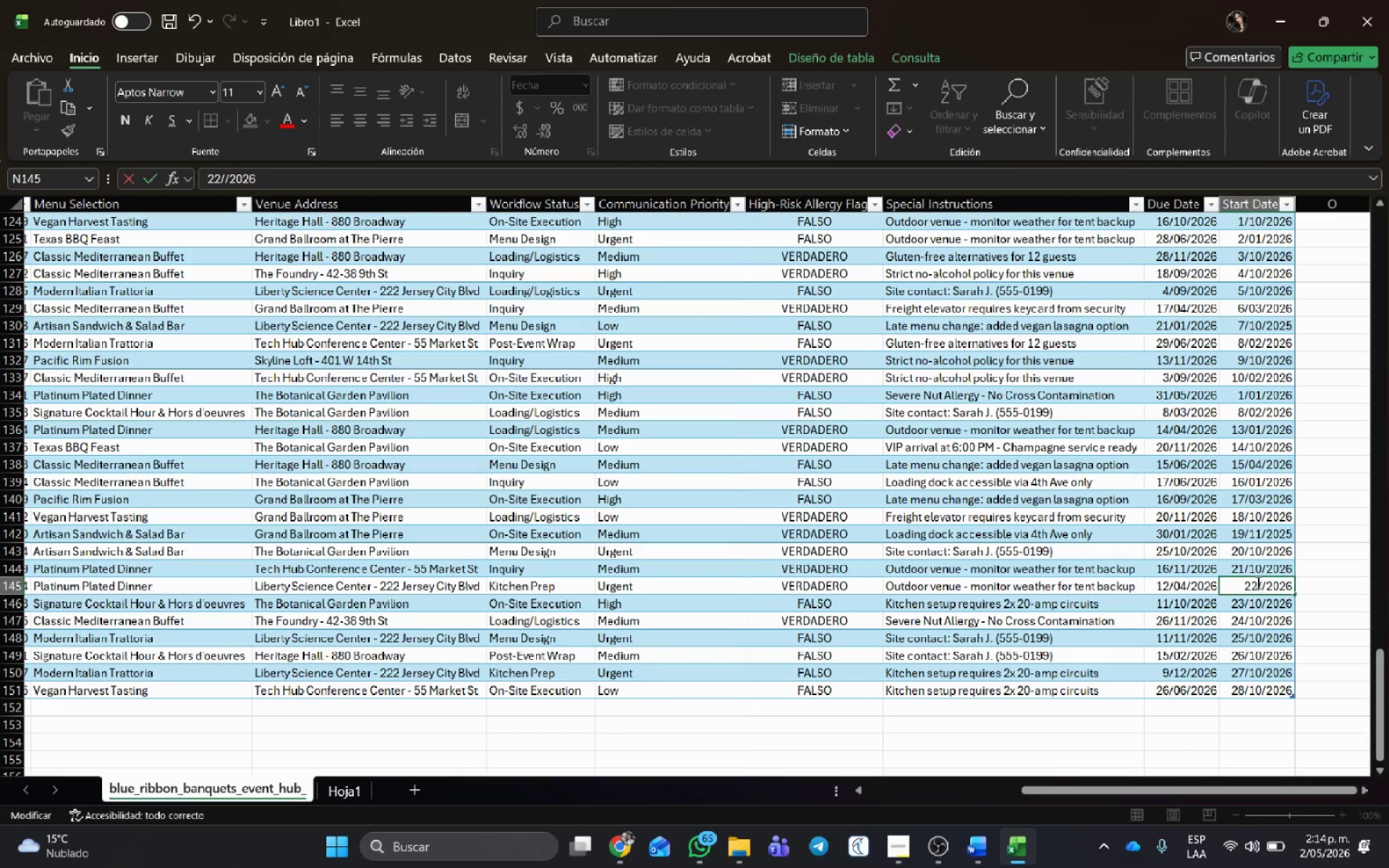 
key(Numpad0)
 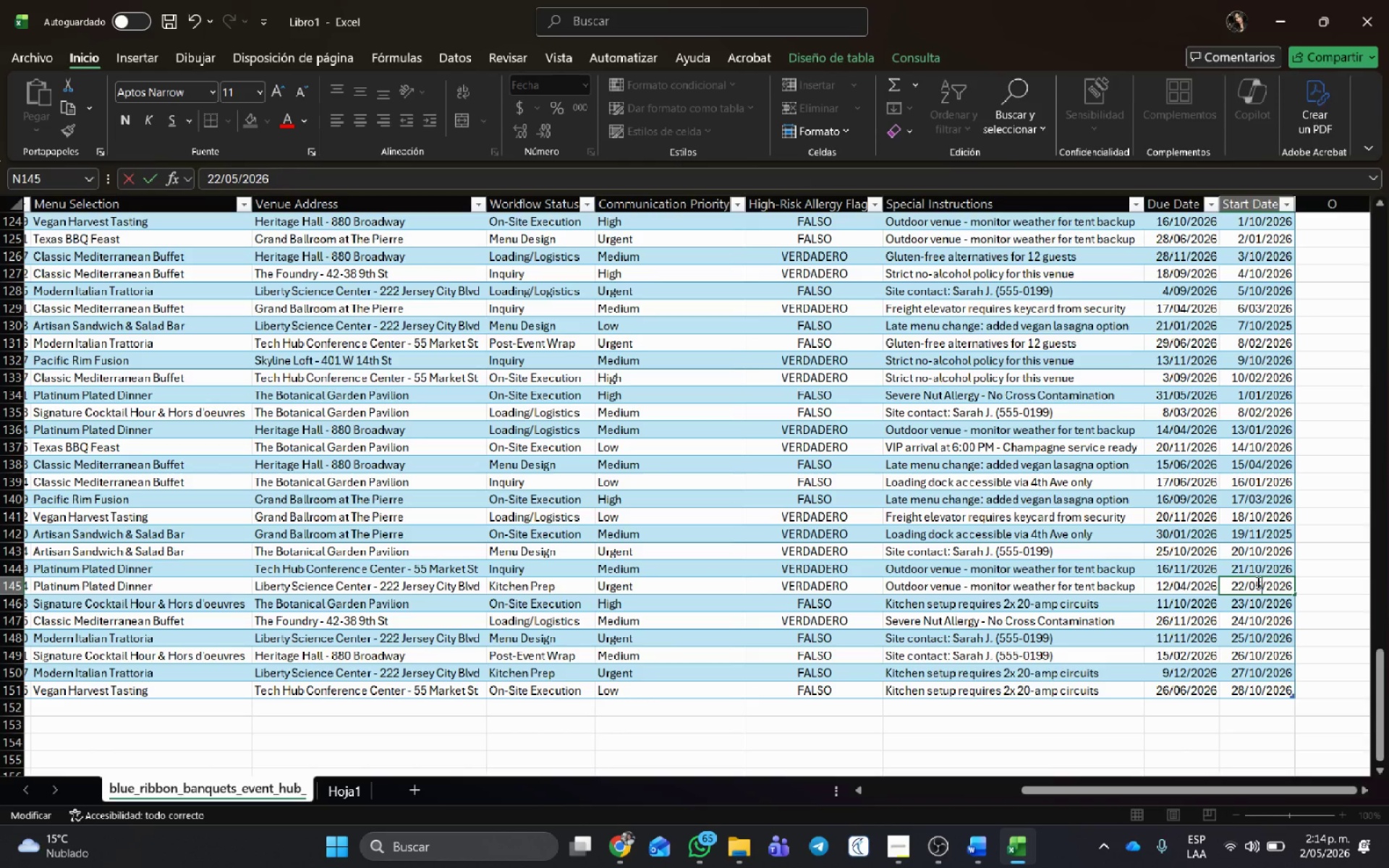 
key(Numpad5)
 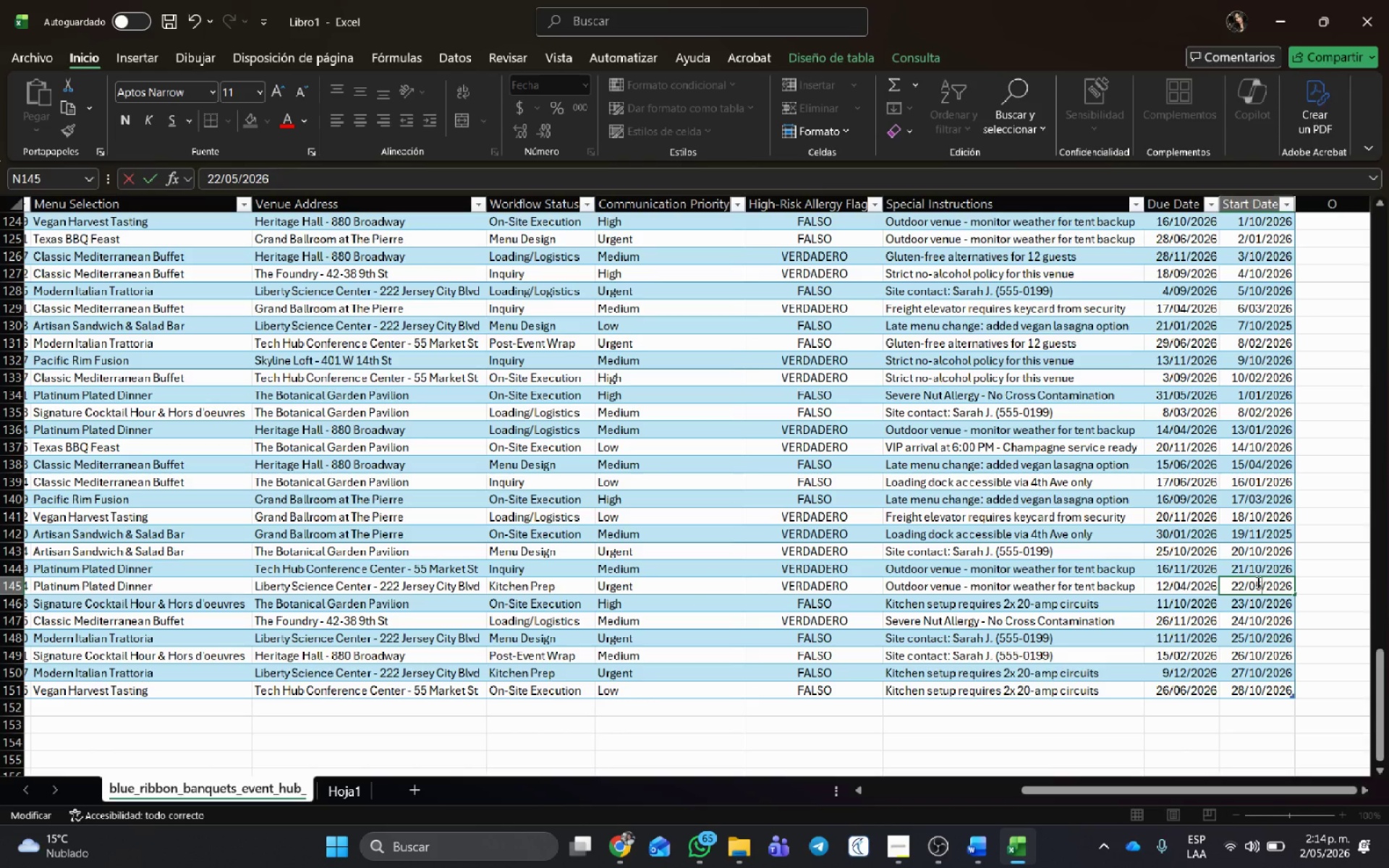 
key(Backspace)
 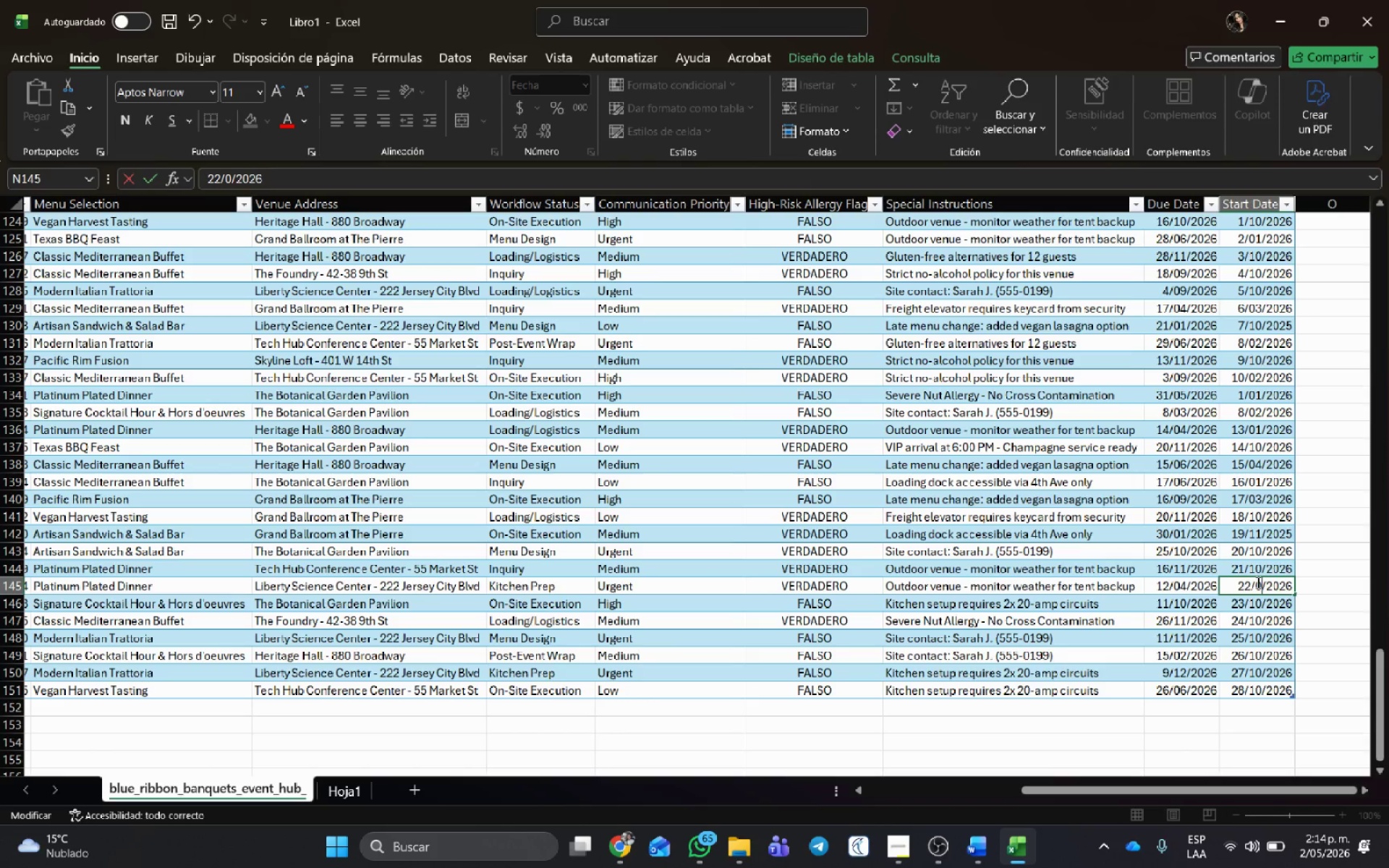 
key(Numpad2)
 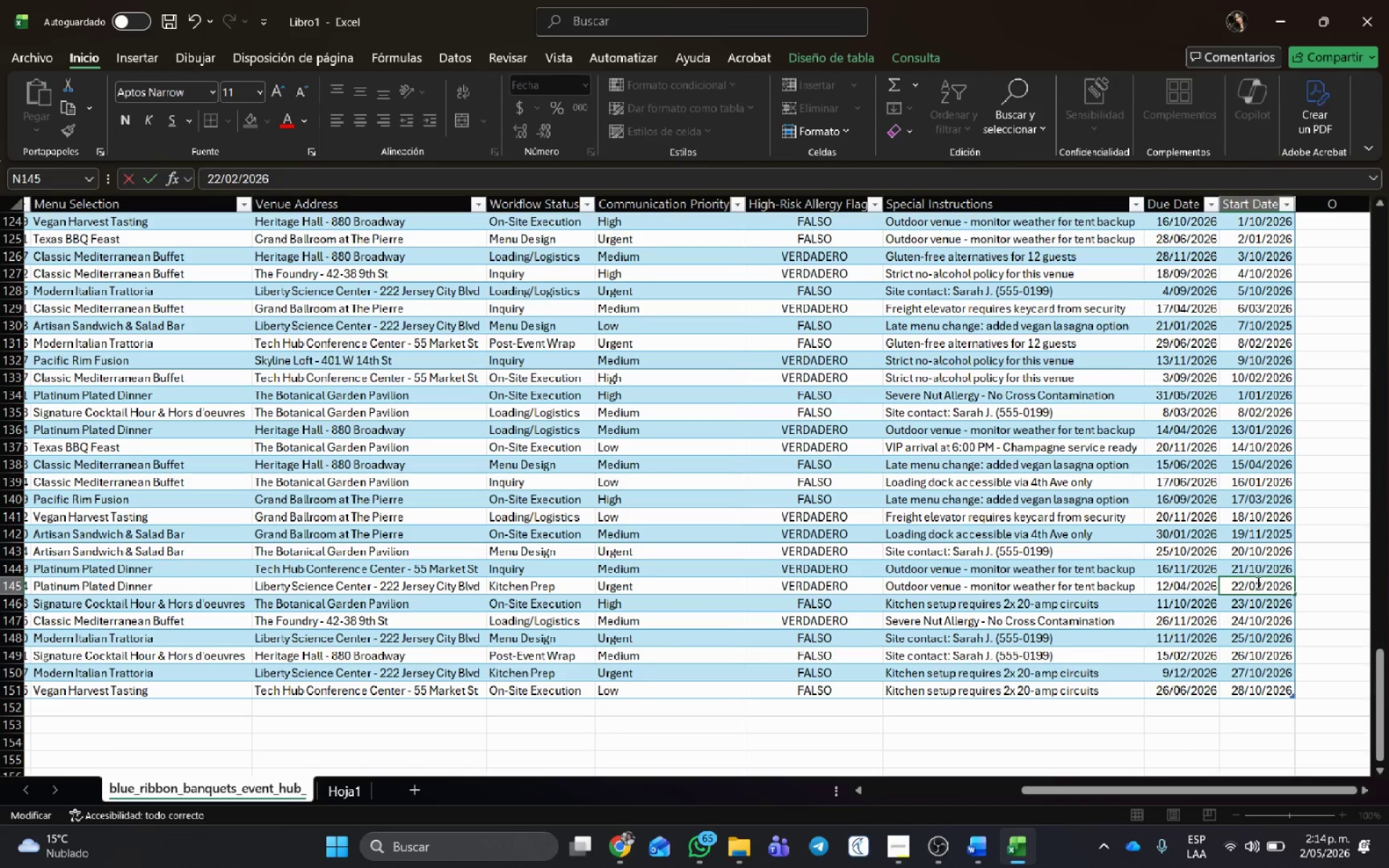 
key(NumpadEnter)
 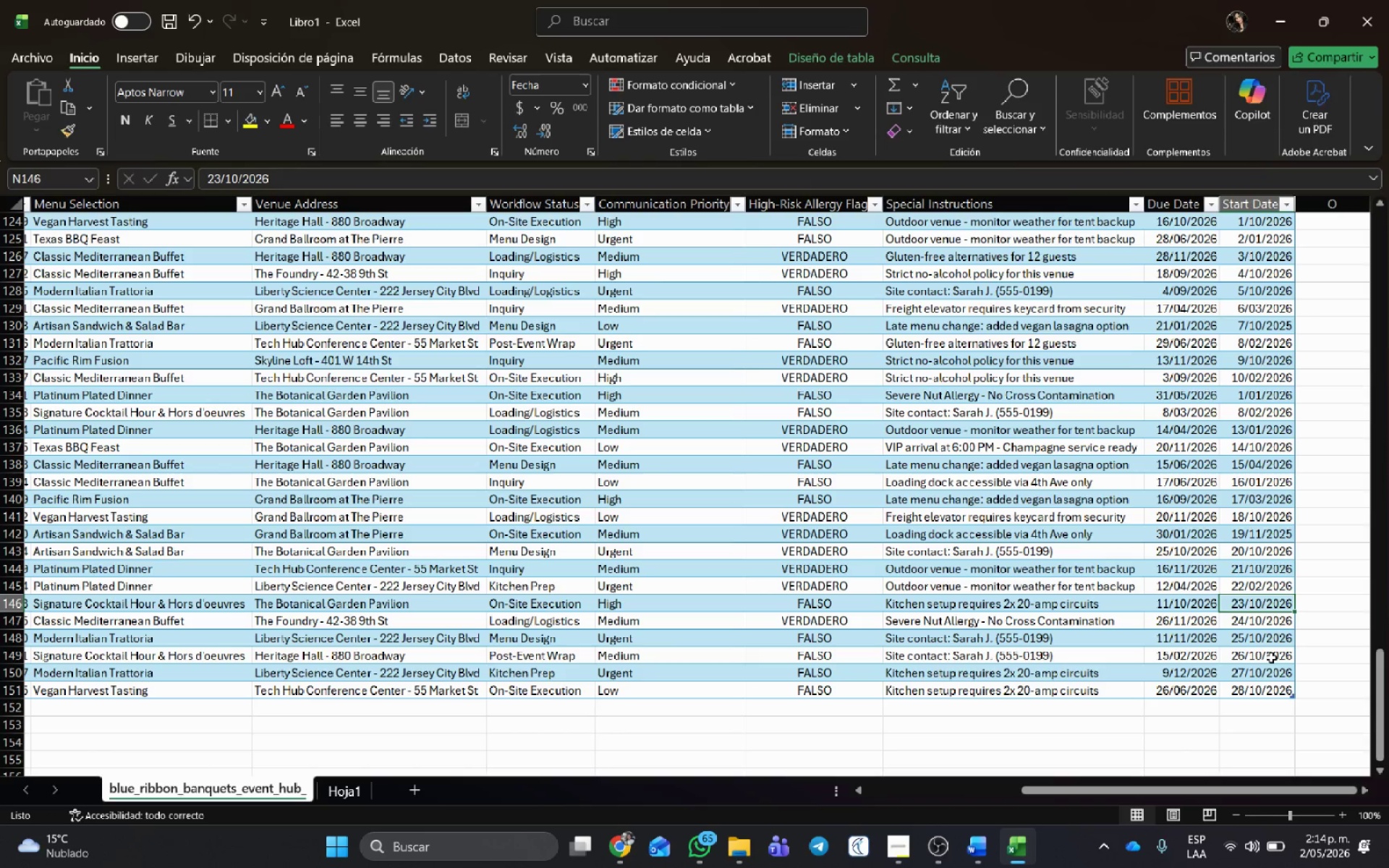 
double_click([1262, 658])
 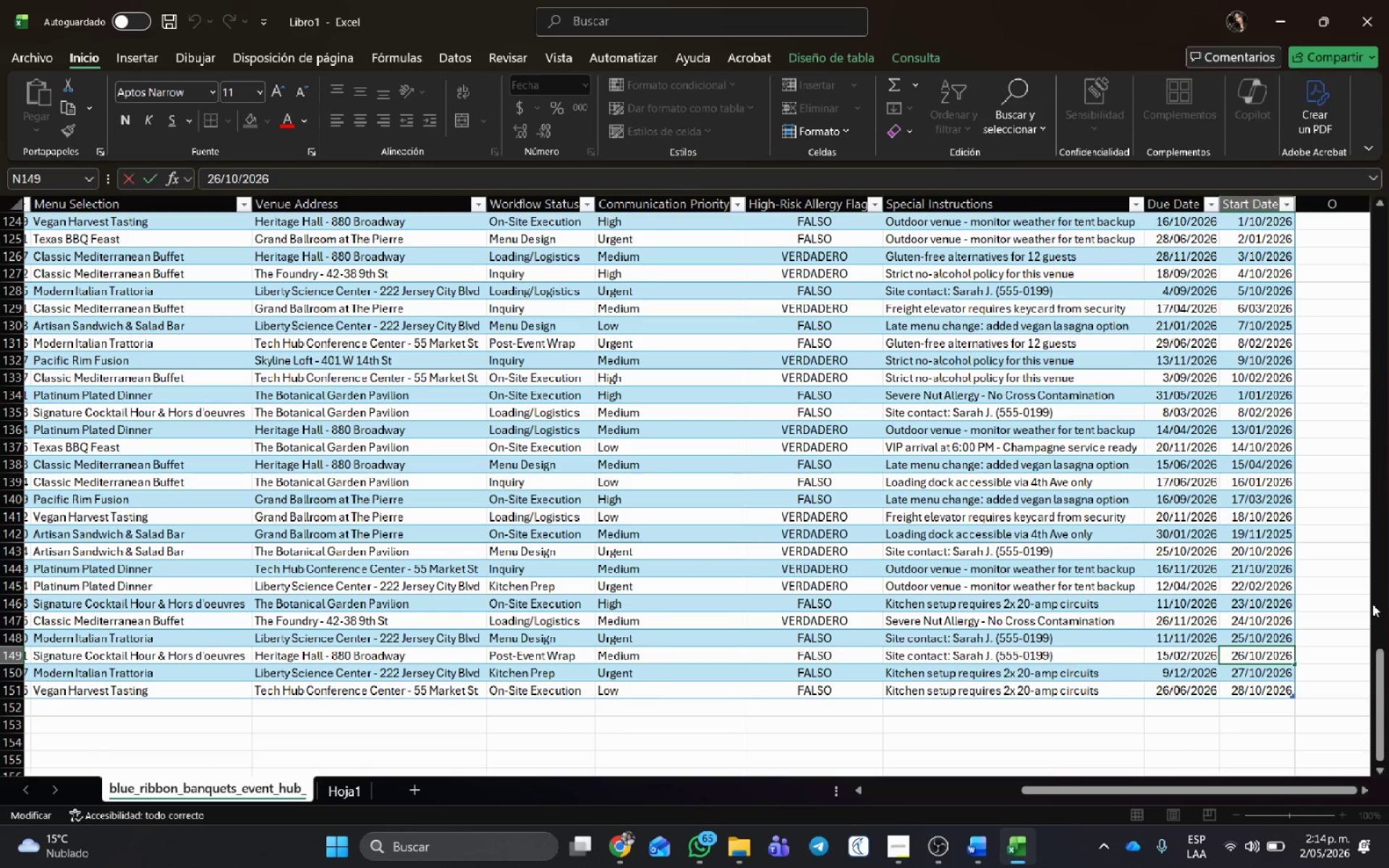 
key(Backspace)
 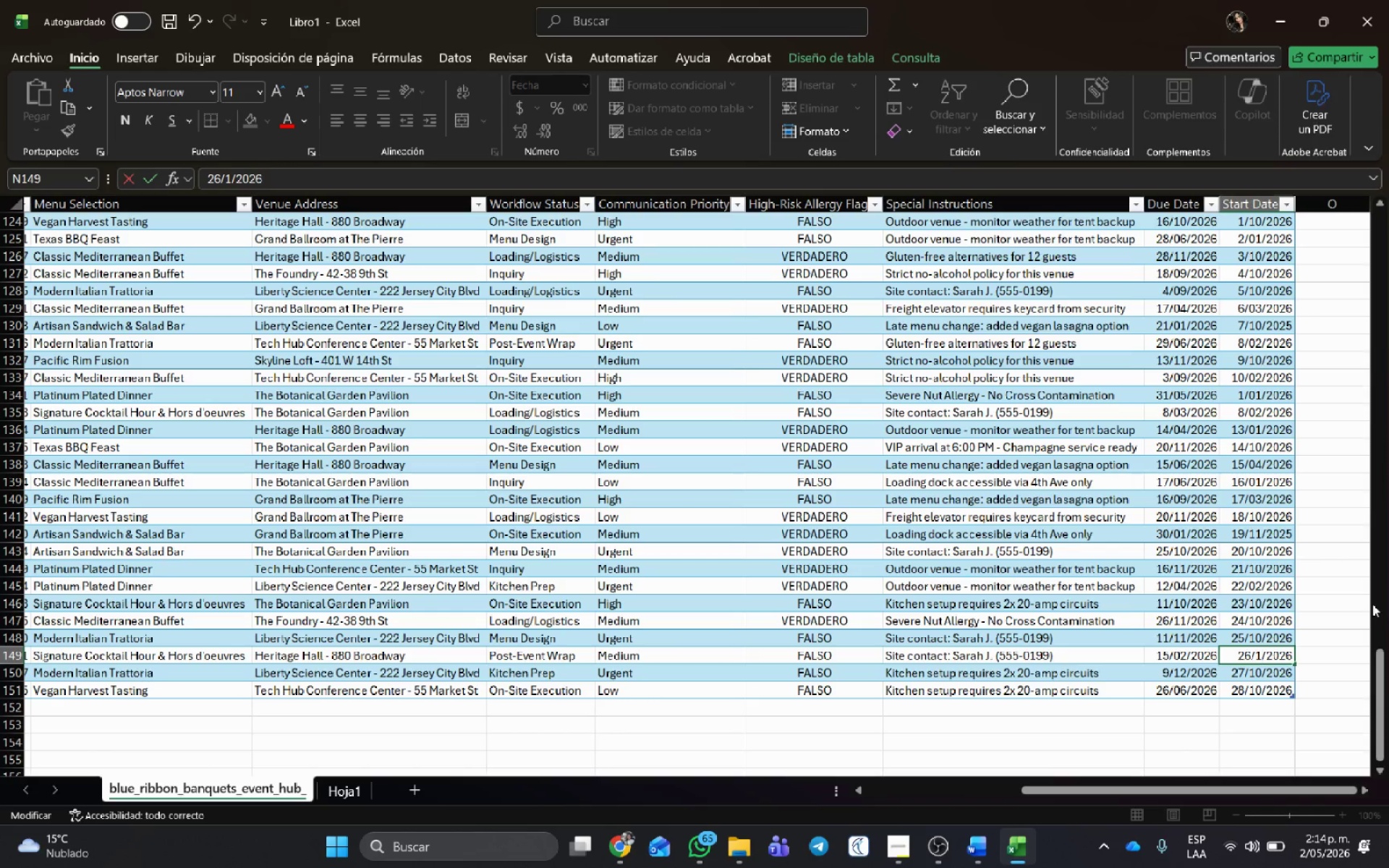 
key(Backspace)
 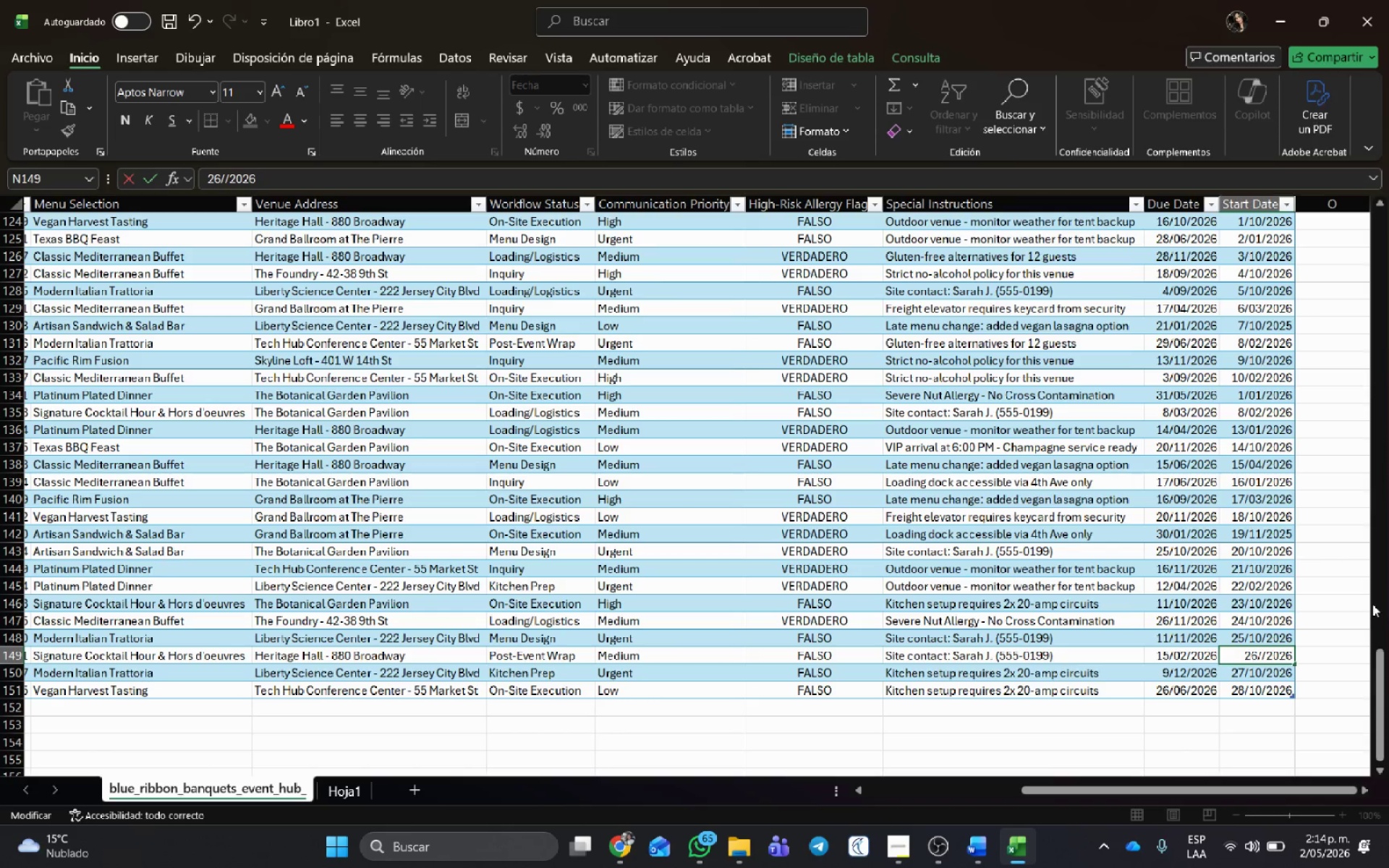 
key(Numpad1)
 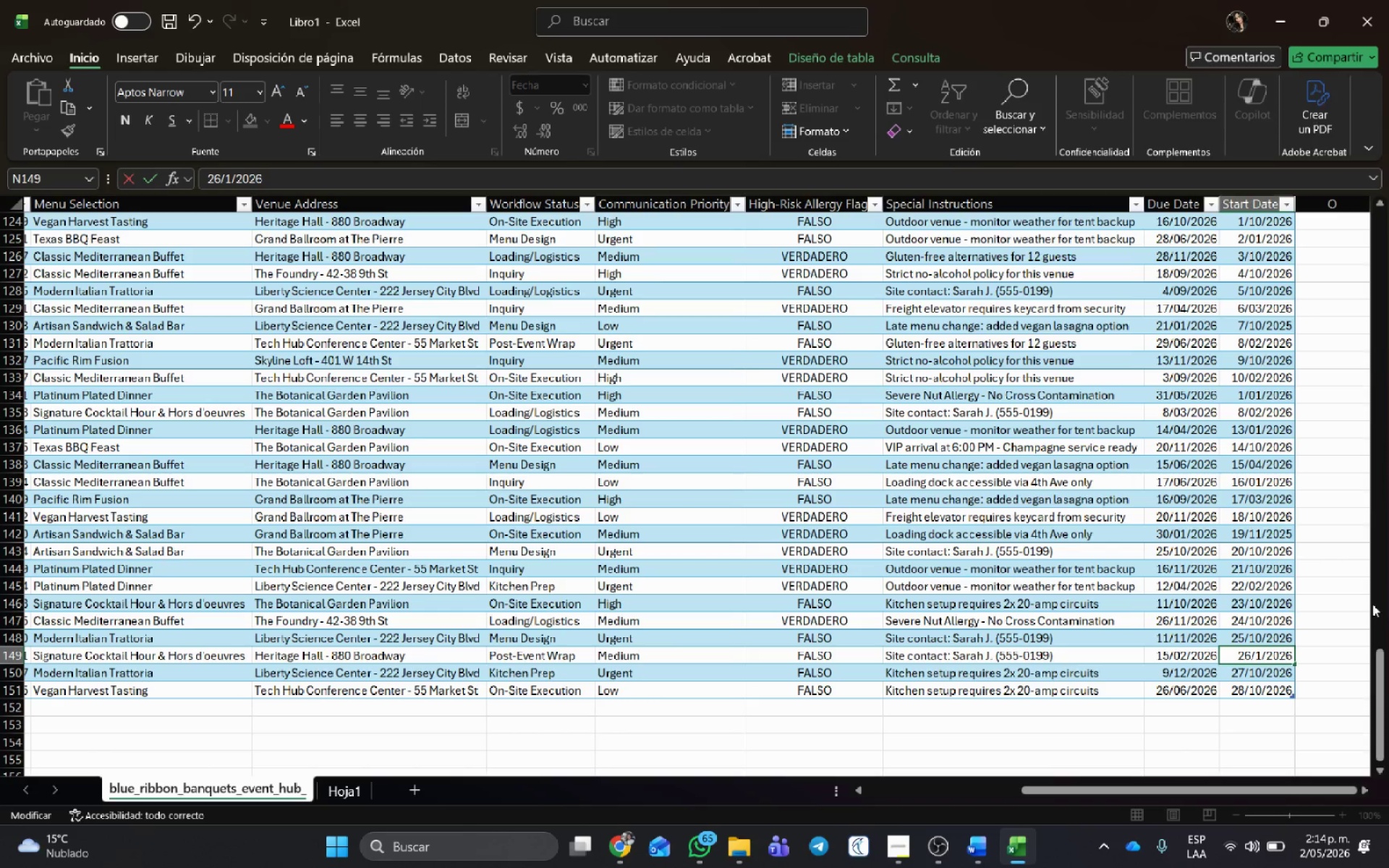 
key(Numpad2)
 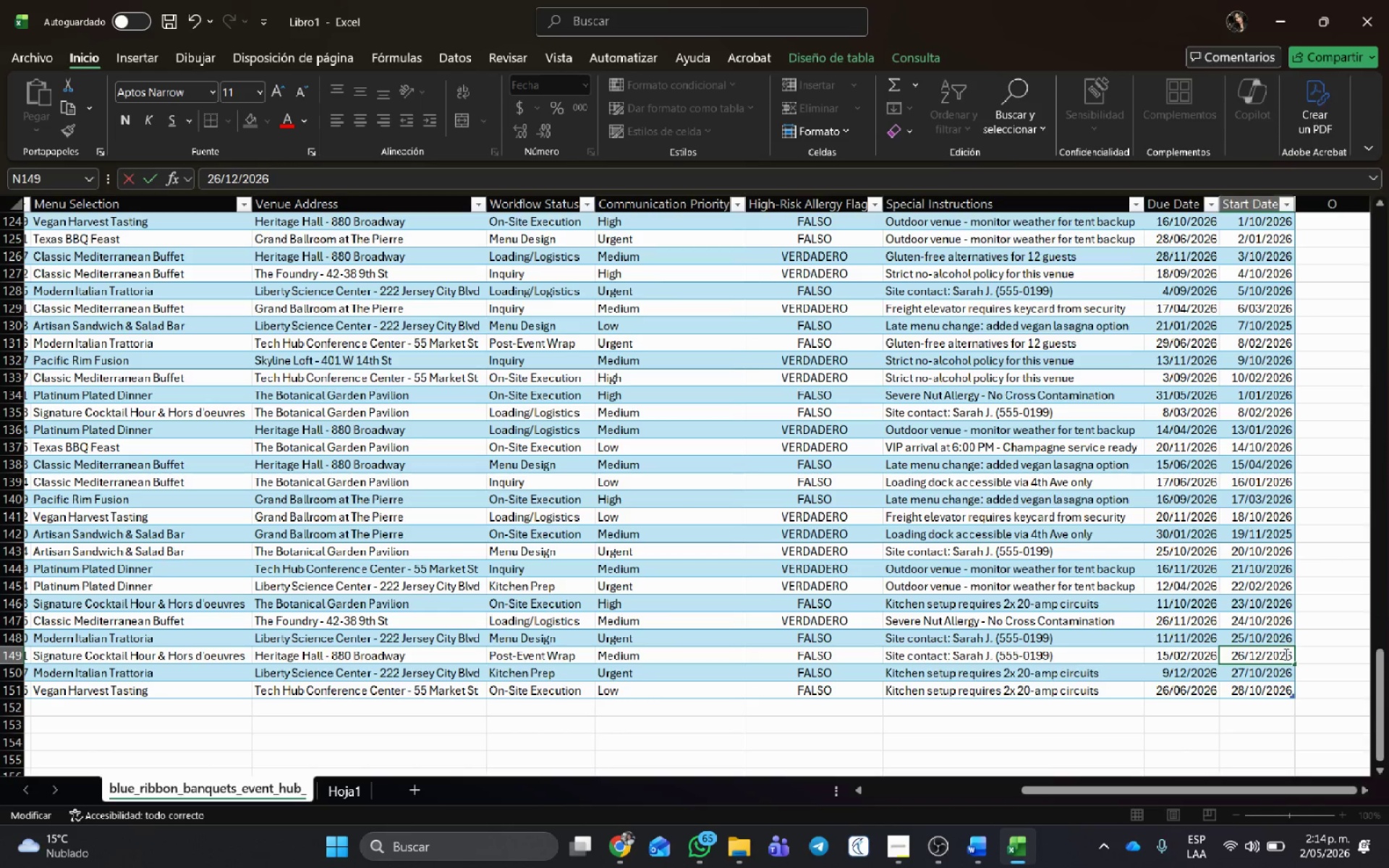 
key(Delete)
 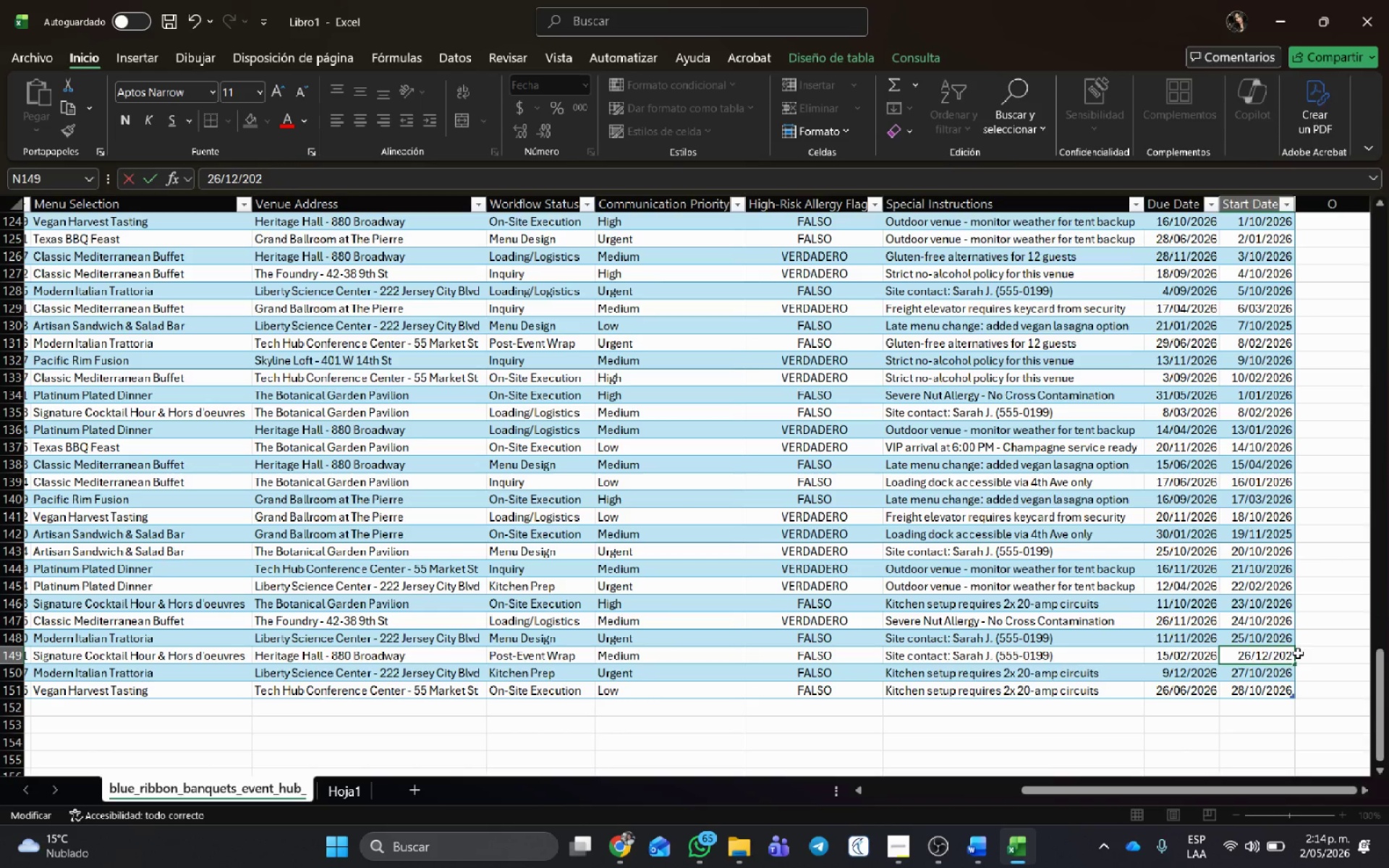 
key(Numpad5)
 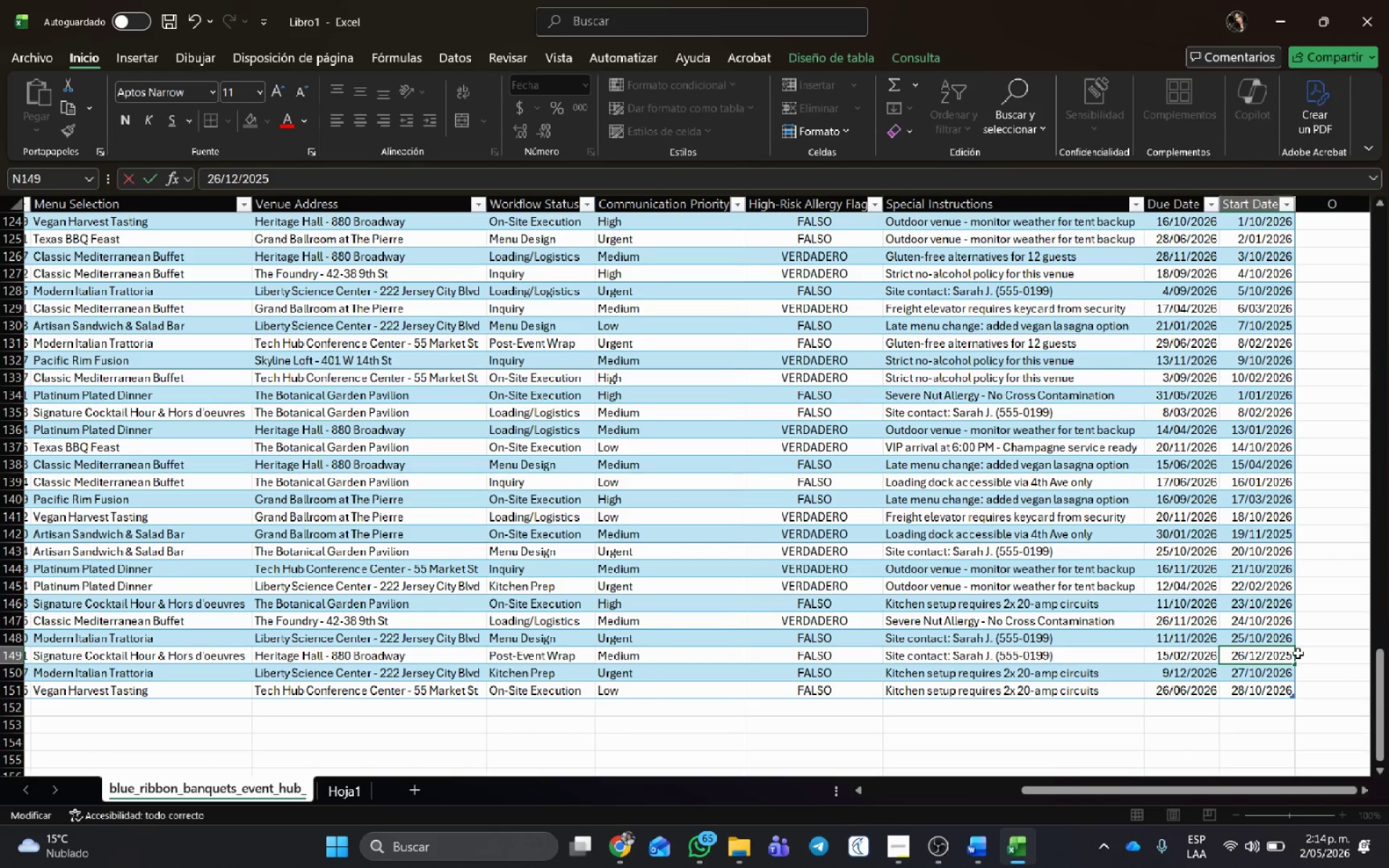 
key(NumpadEnter)
 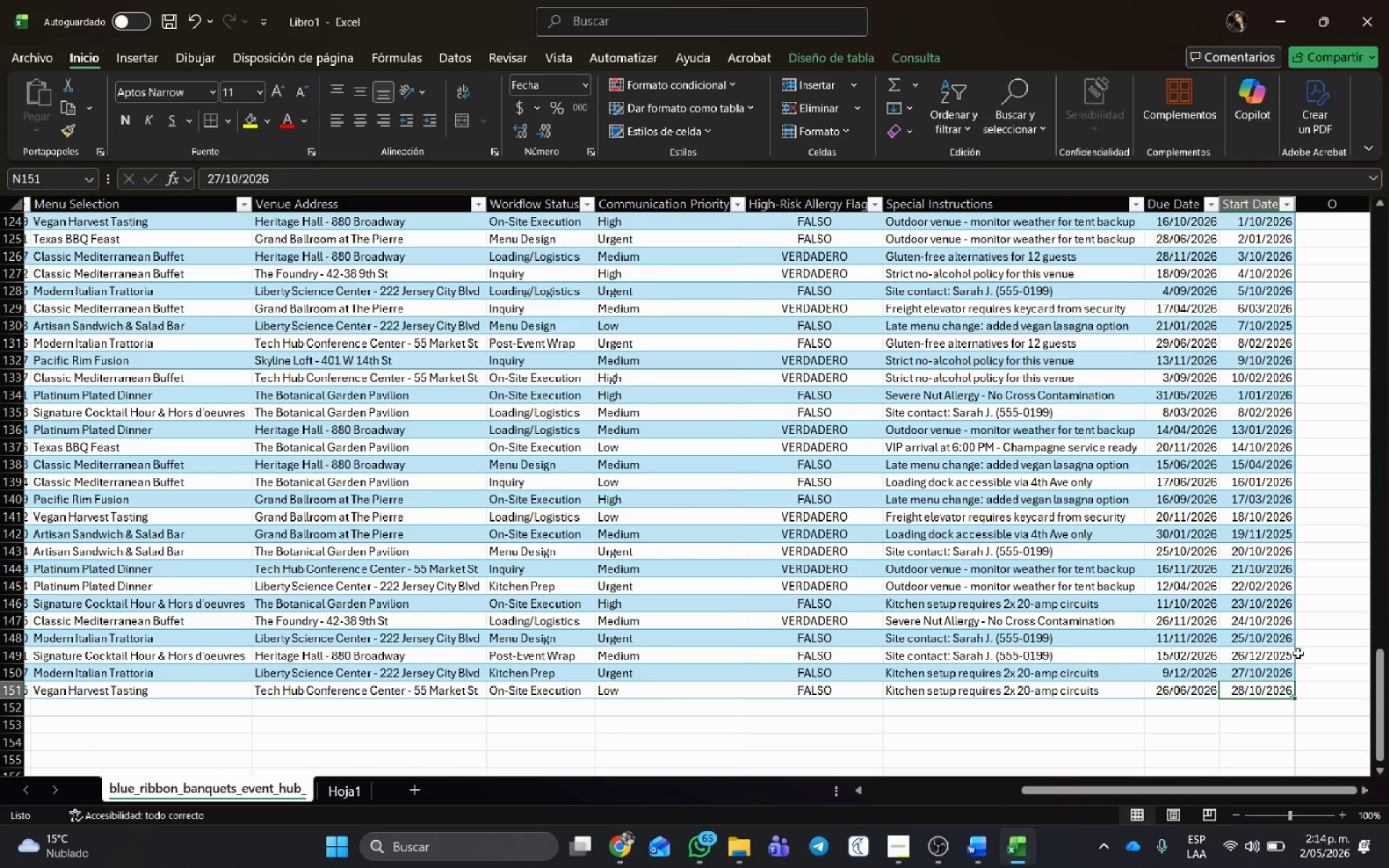 
key(NumpadEnter)
 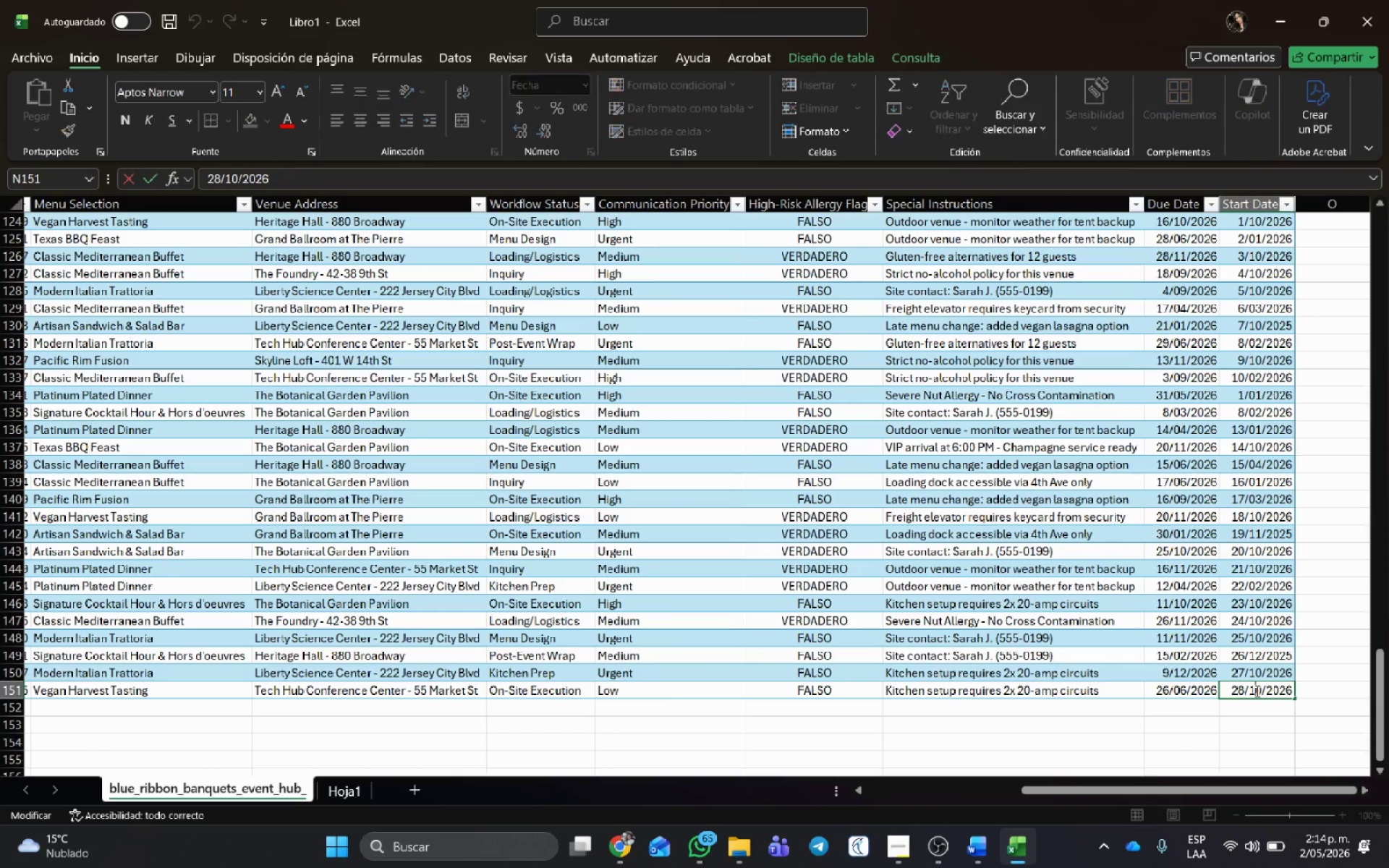 
key(Backspace)
 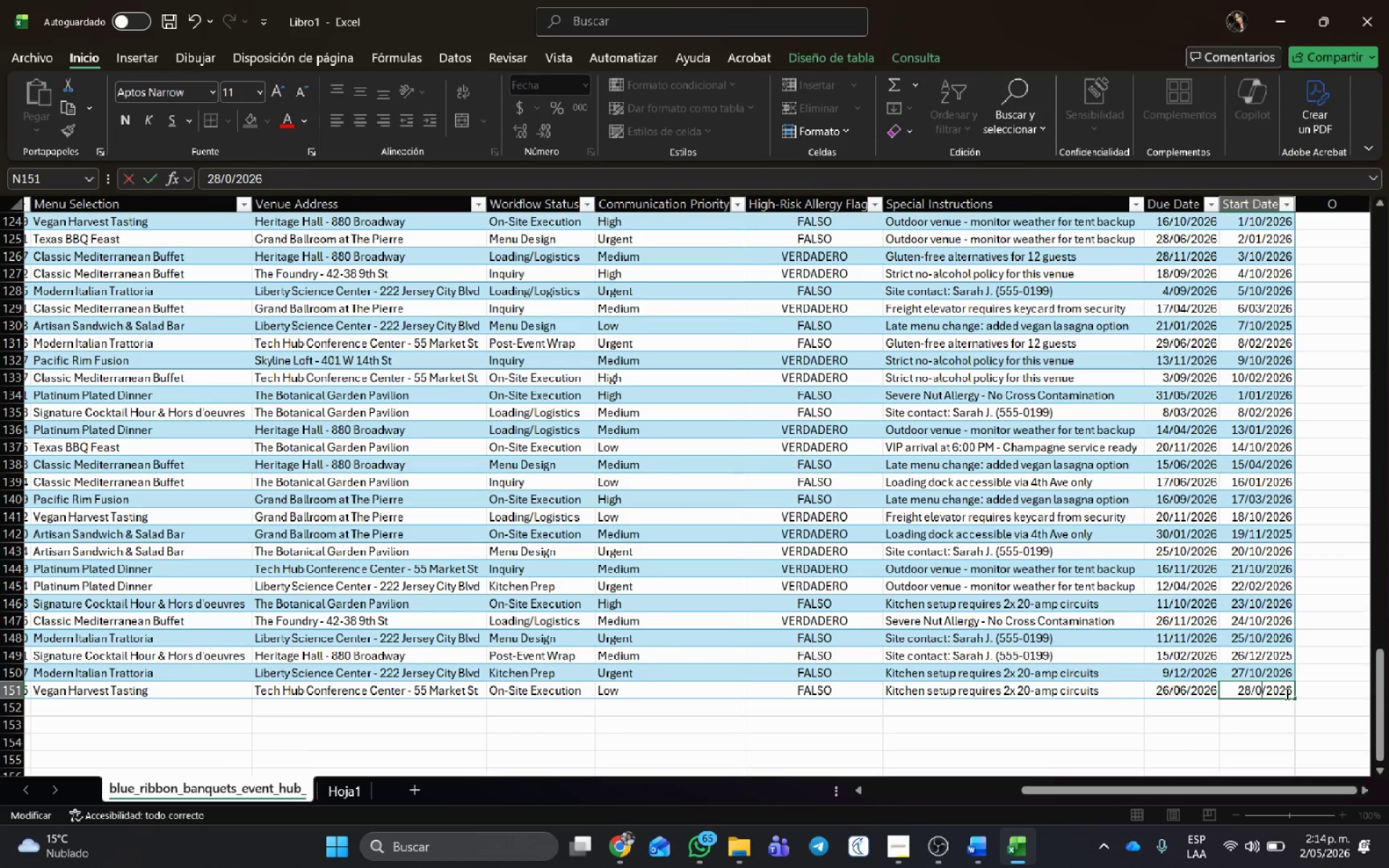 
key(ArrowRight)
 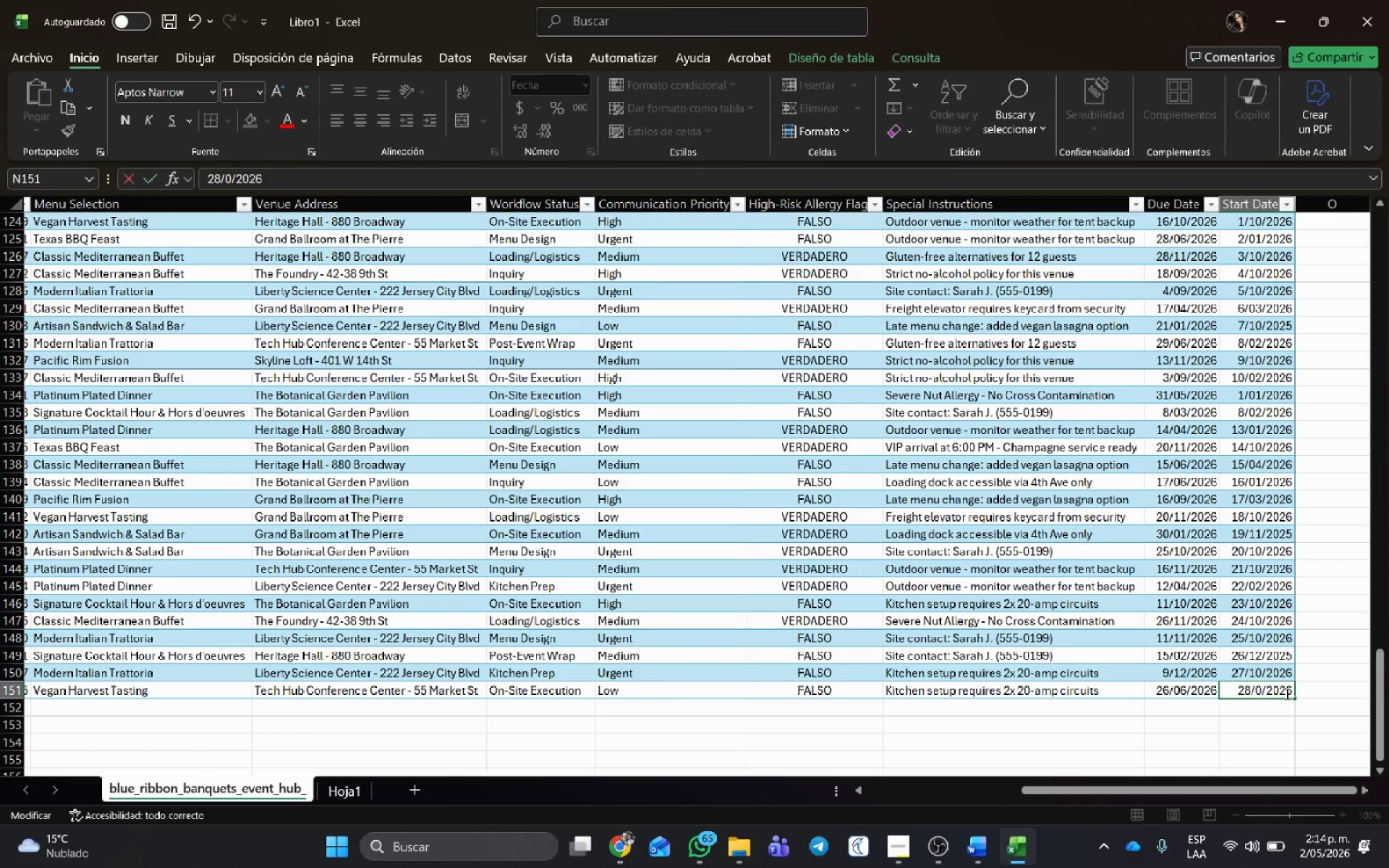 
key(Numpad2)
 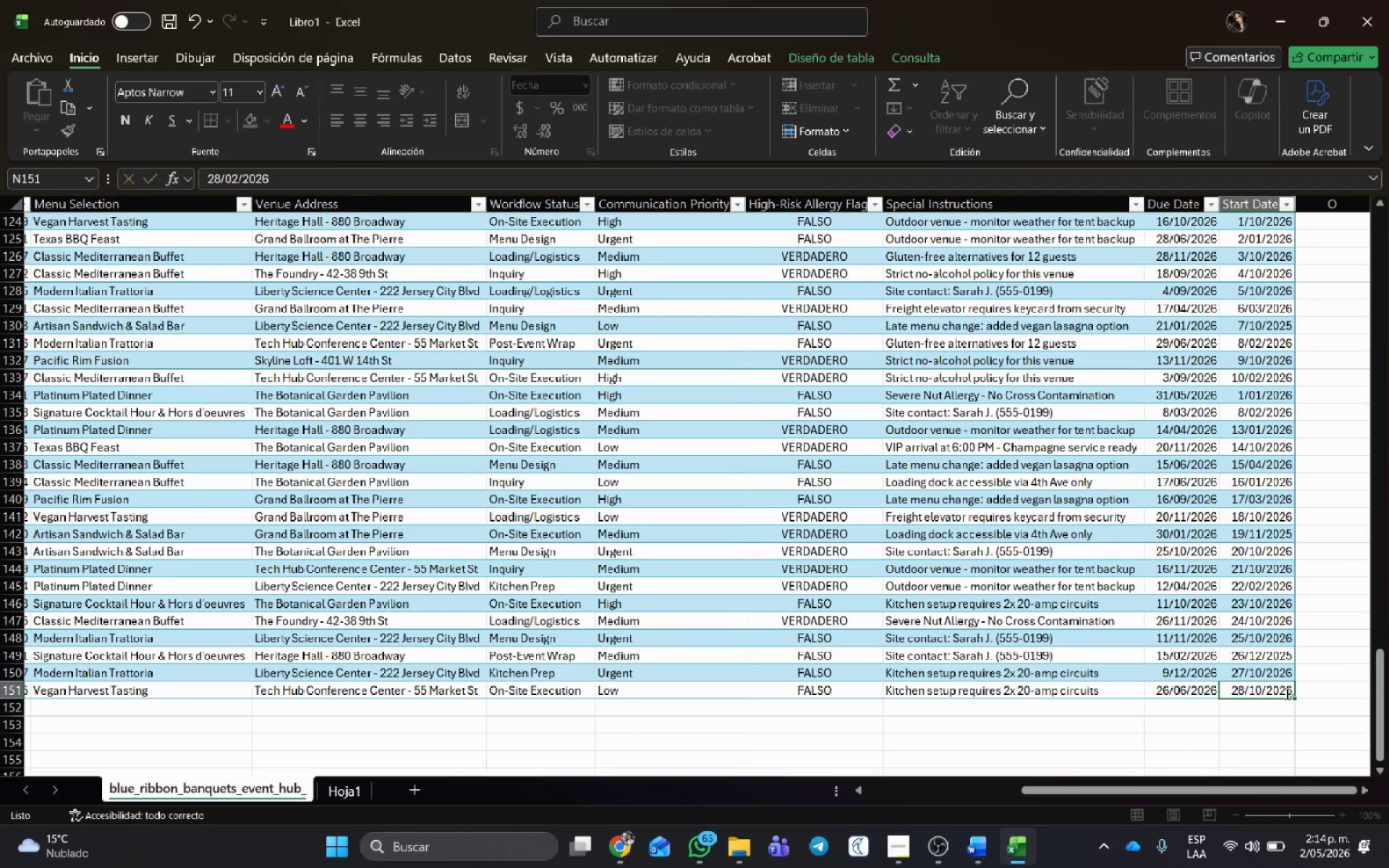 
key(NumpadEnter)
 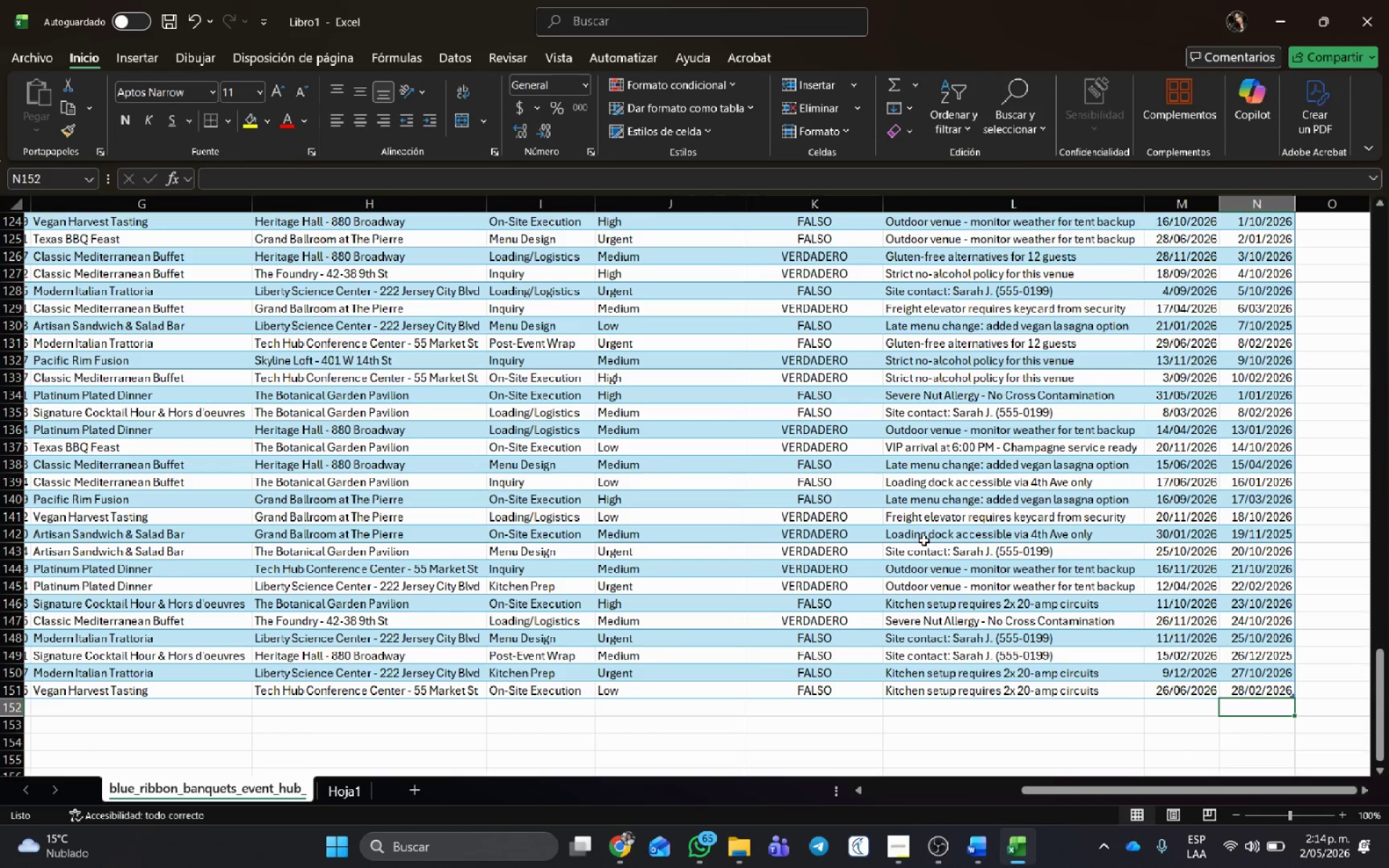 
scroll: coordinate [1388, 573], scroll_direction: up, amount: 13.0
 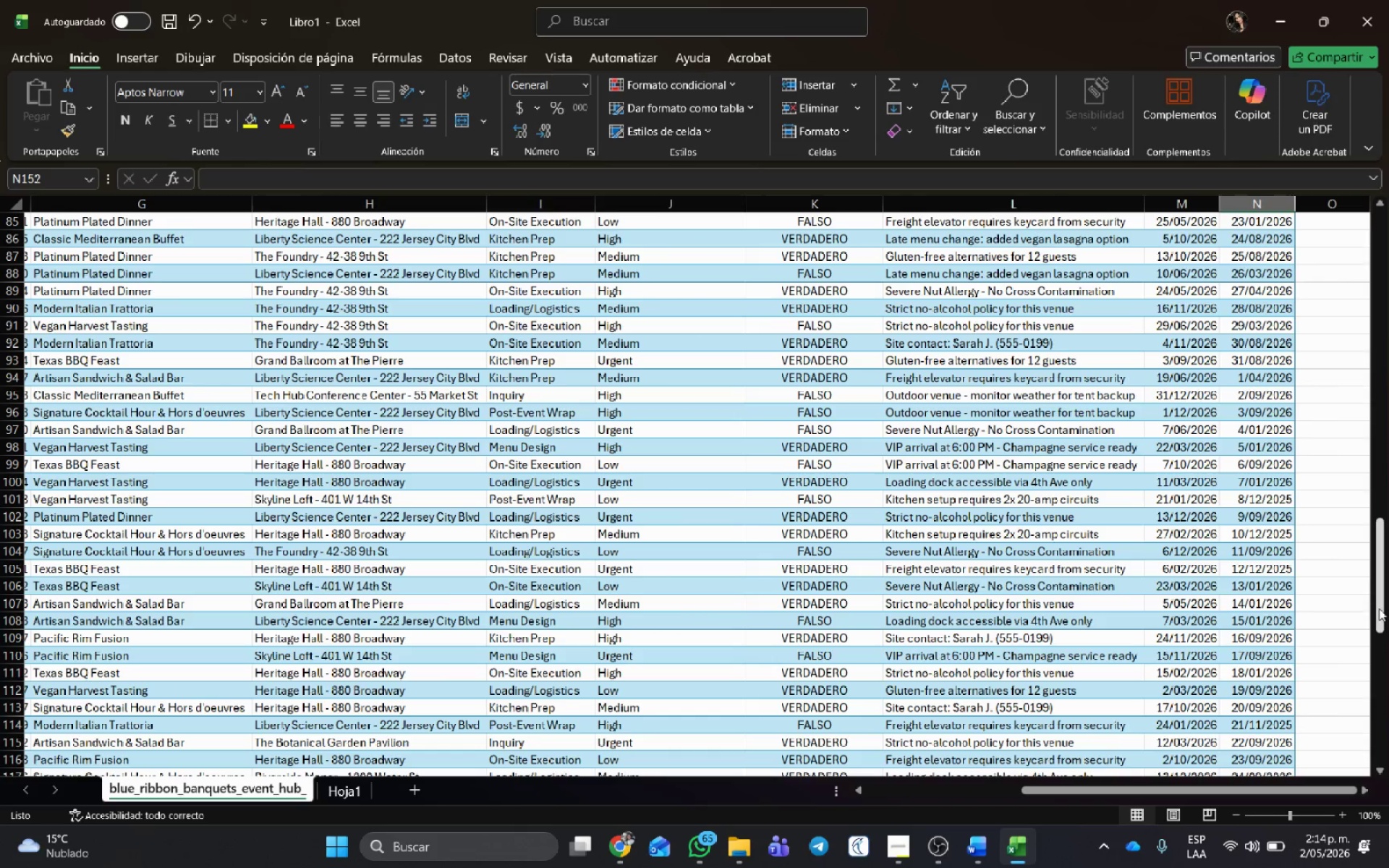 
left_click_drag(start_coordinate=[1379, 608], to_coordinate=[1388, 176])
 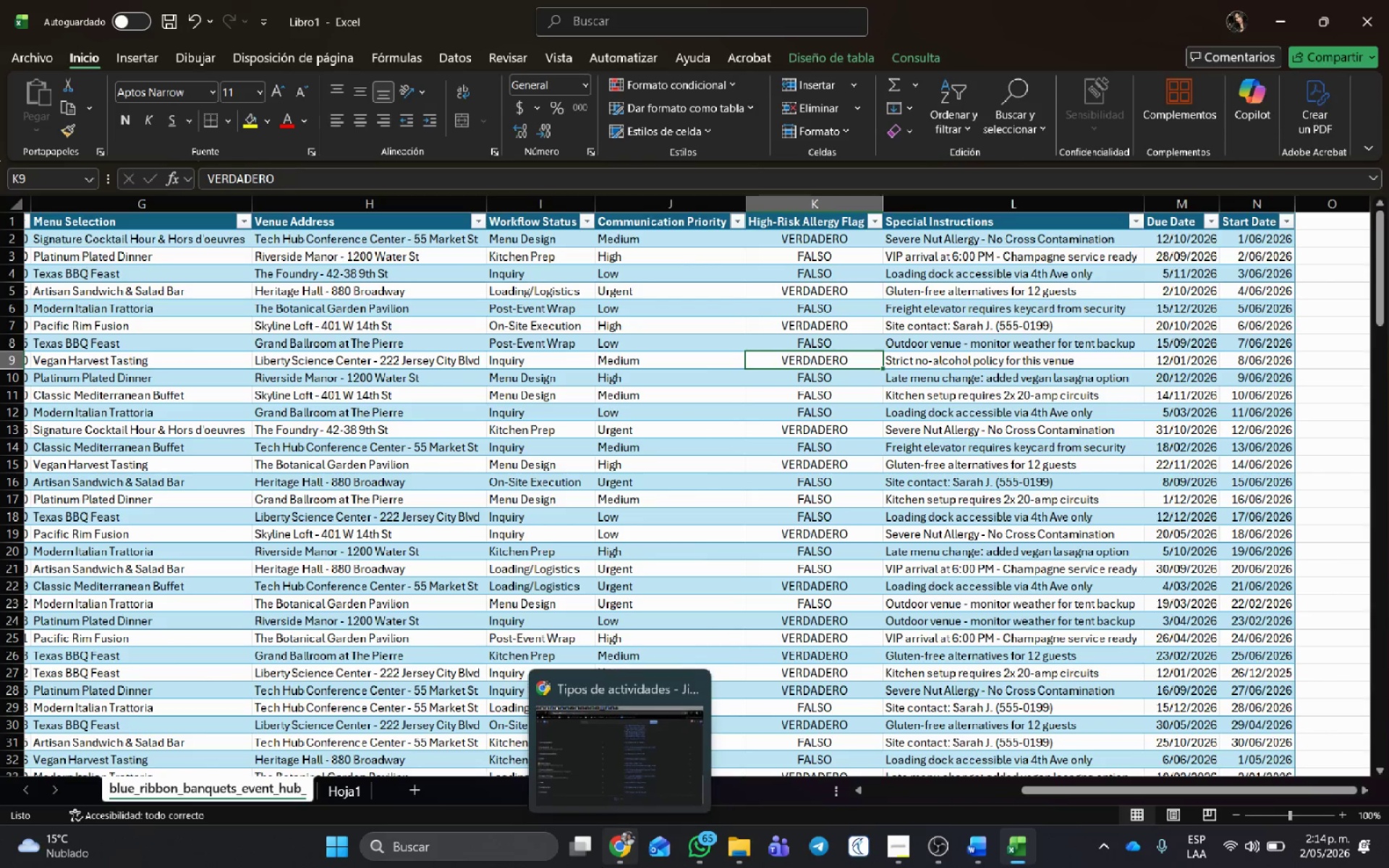 
key(Control+ControlLeft)
 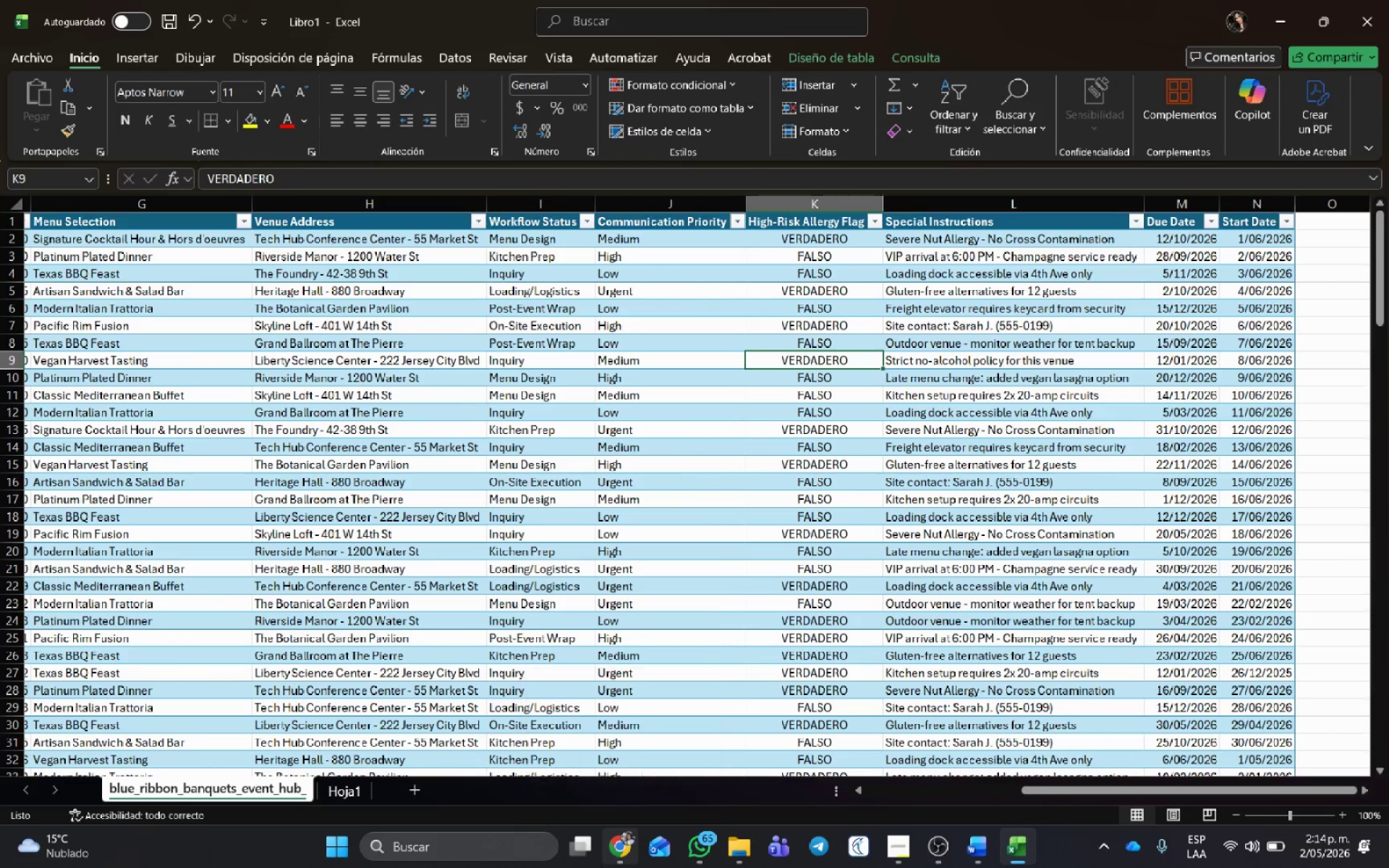 
key(Control+G)
 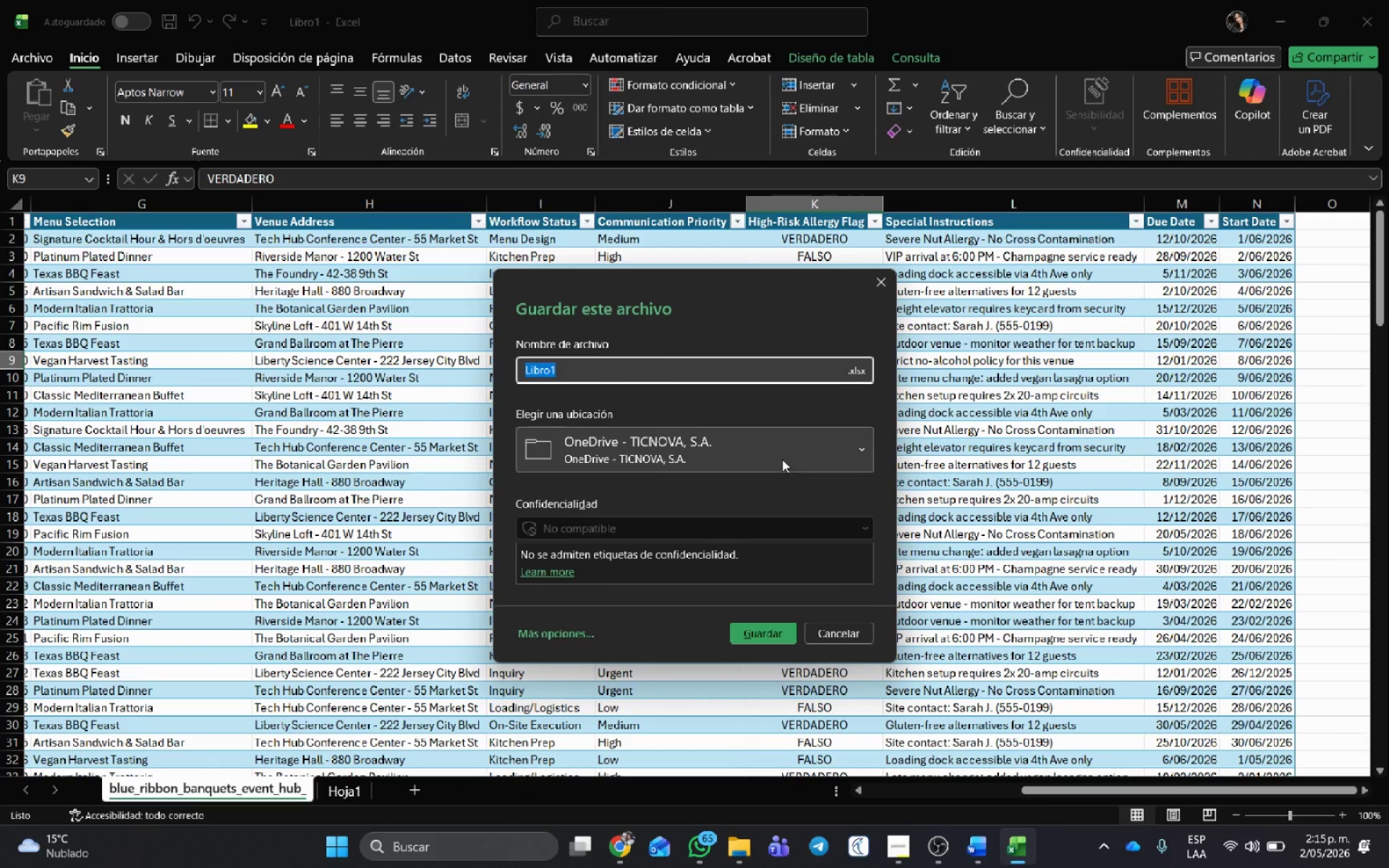 
left_click([781, 456])
 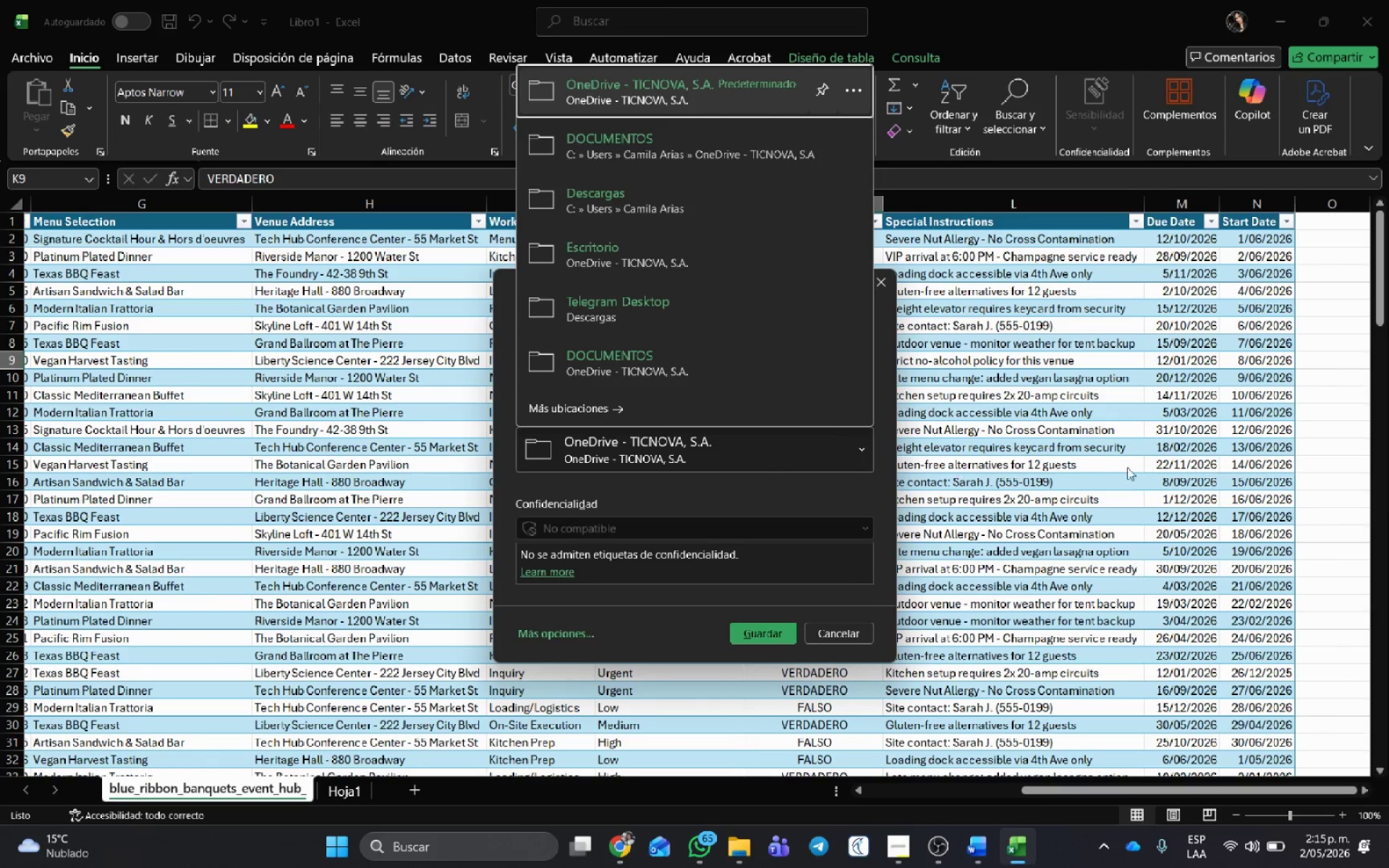 
left_click([1126, 464])
 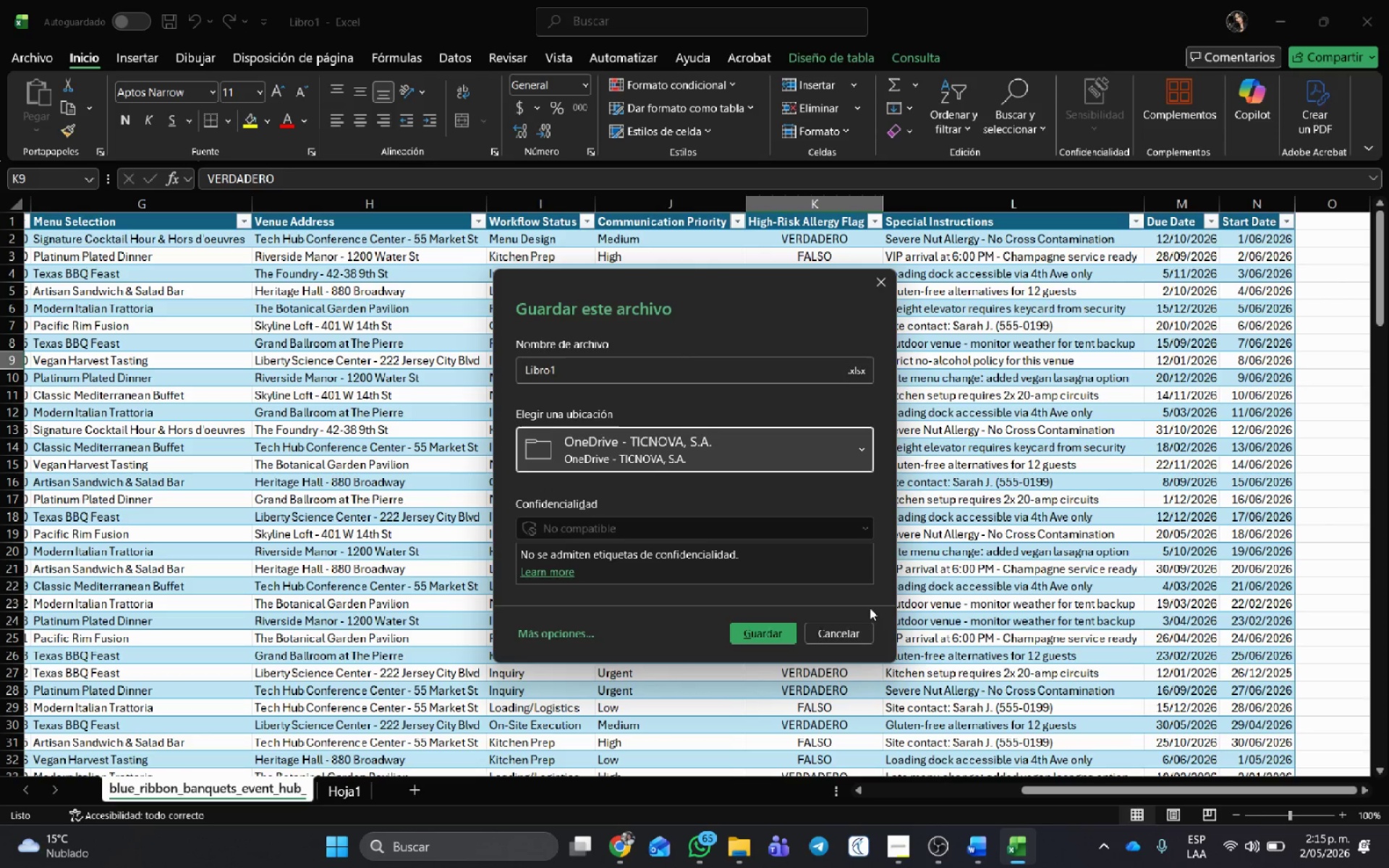 
left_click([854, 626])
 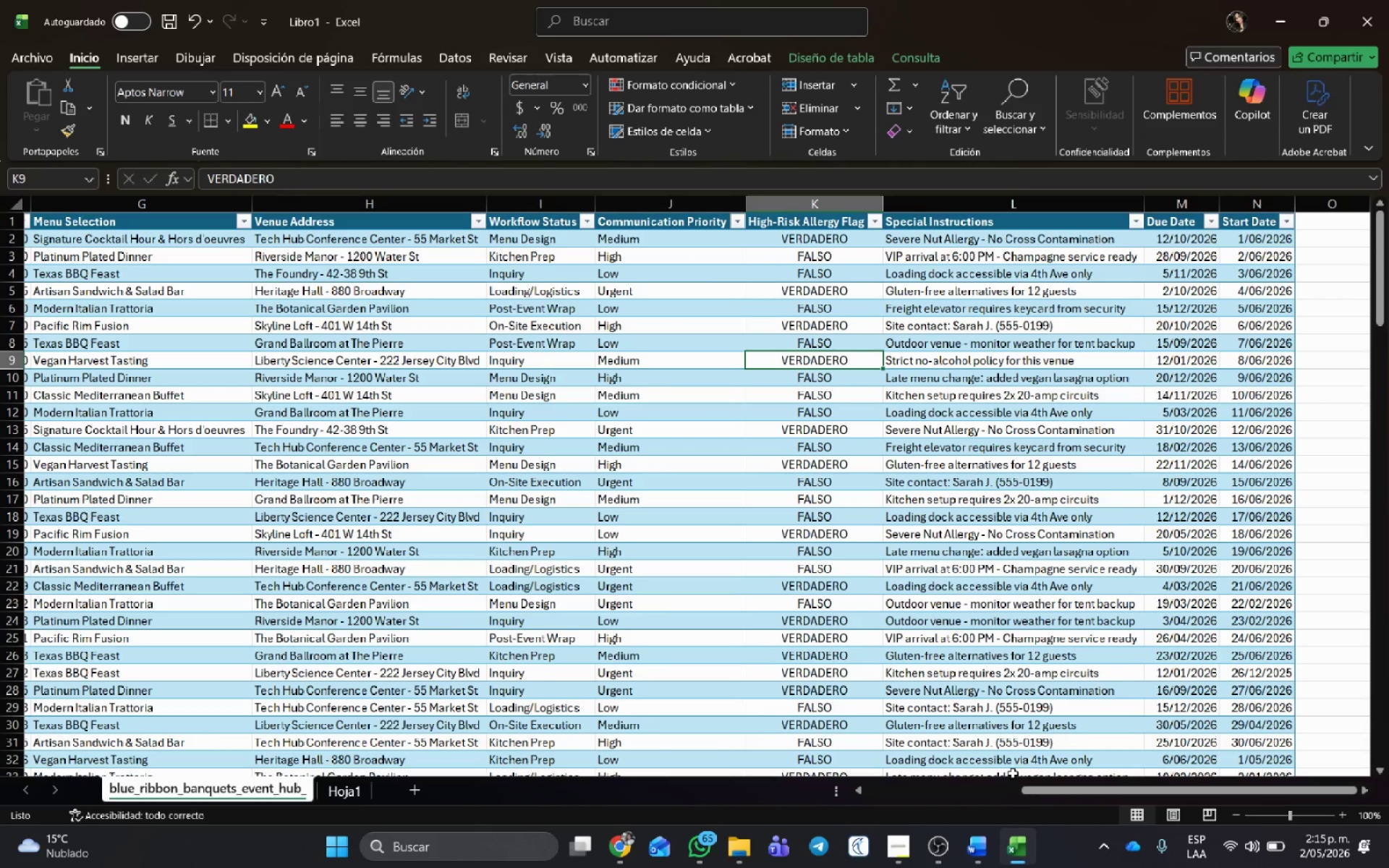 
left_click_drag(start_coordinate=[1028, 787], to_coordinate=[640, 802])
 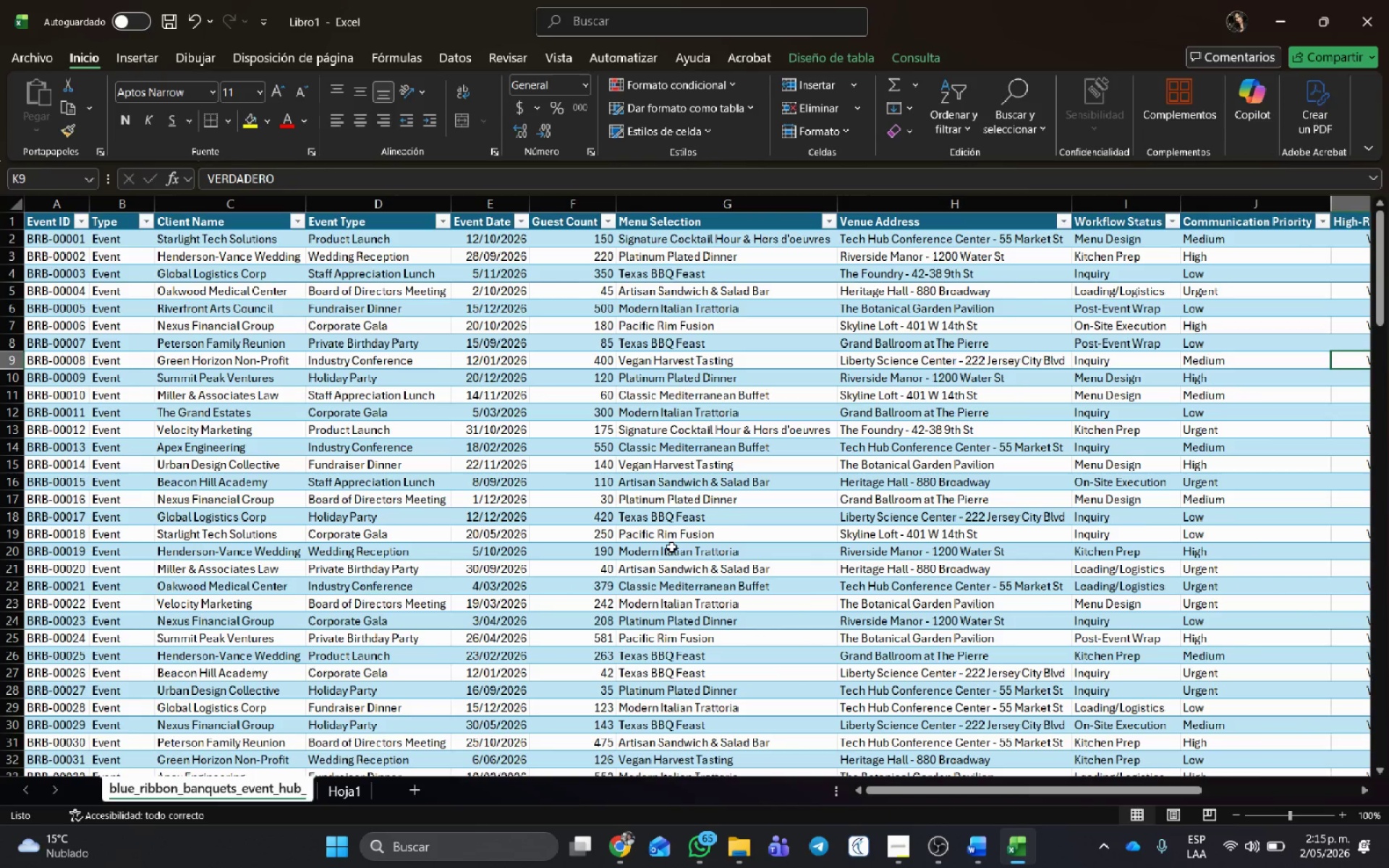 
scroll: coordinate [673, 546], scroll_direction: up, amount: 1.0
 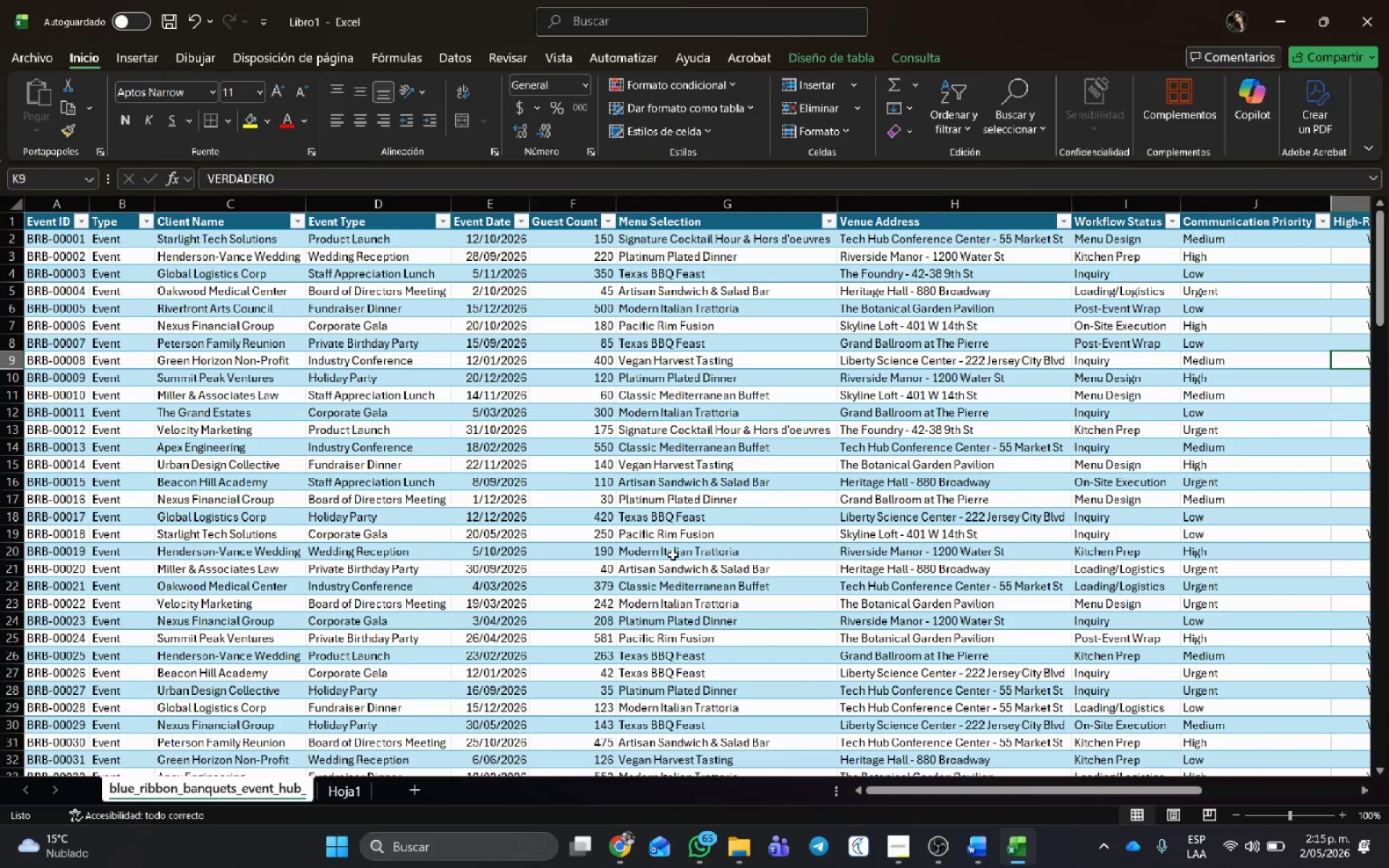 
key(Alt+AltLeft)
 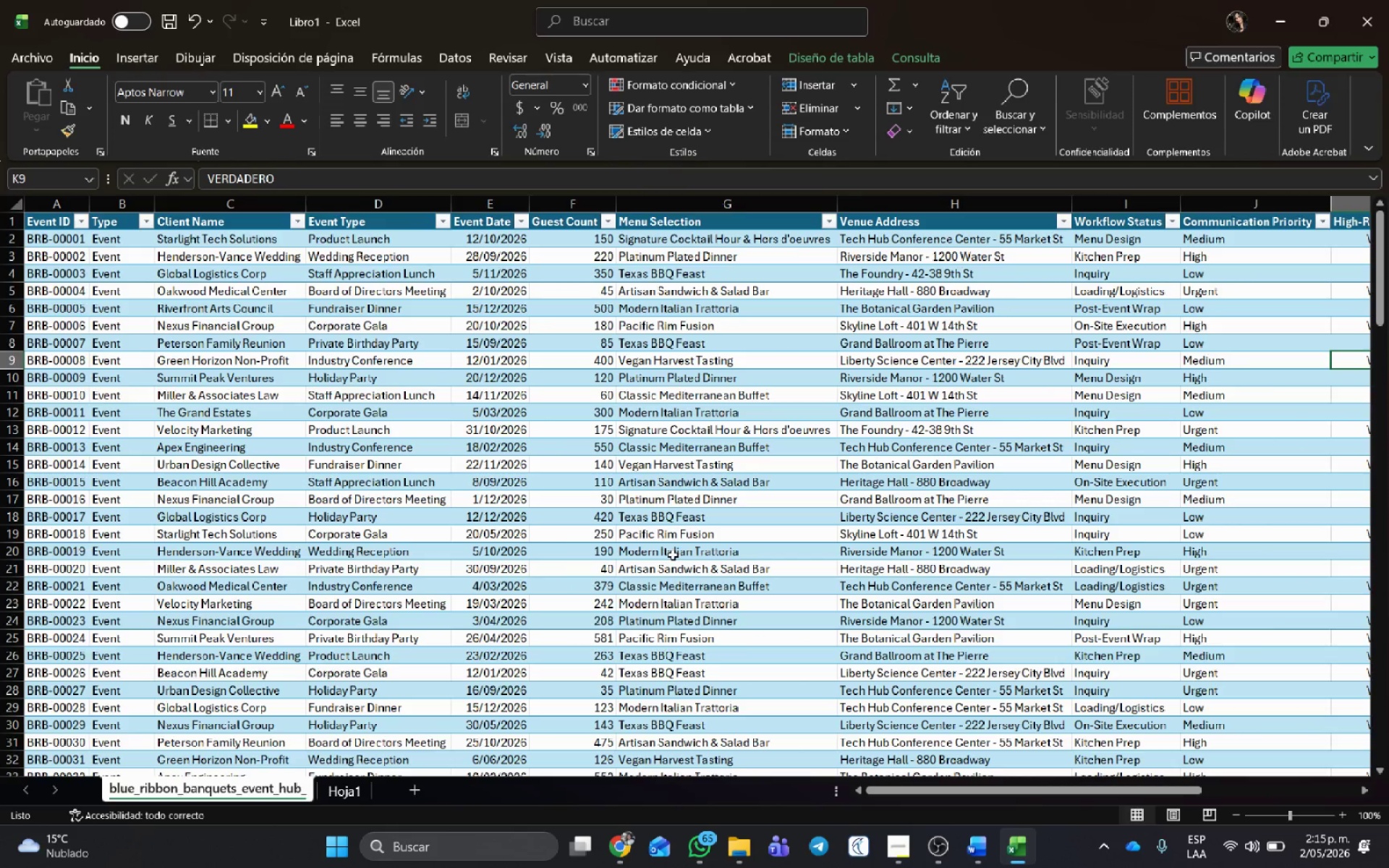 
key(Alt+Tab)
 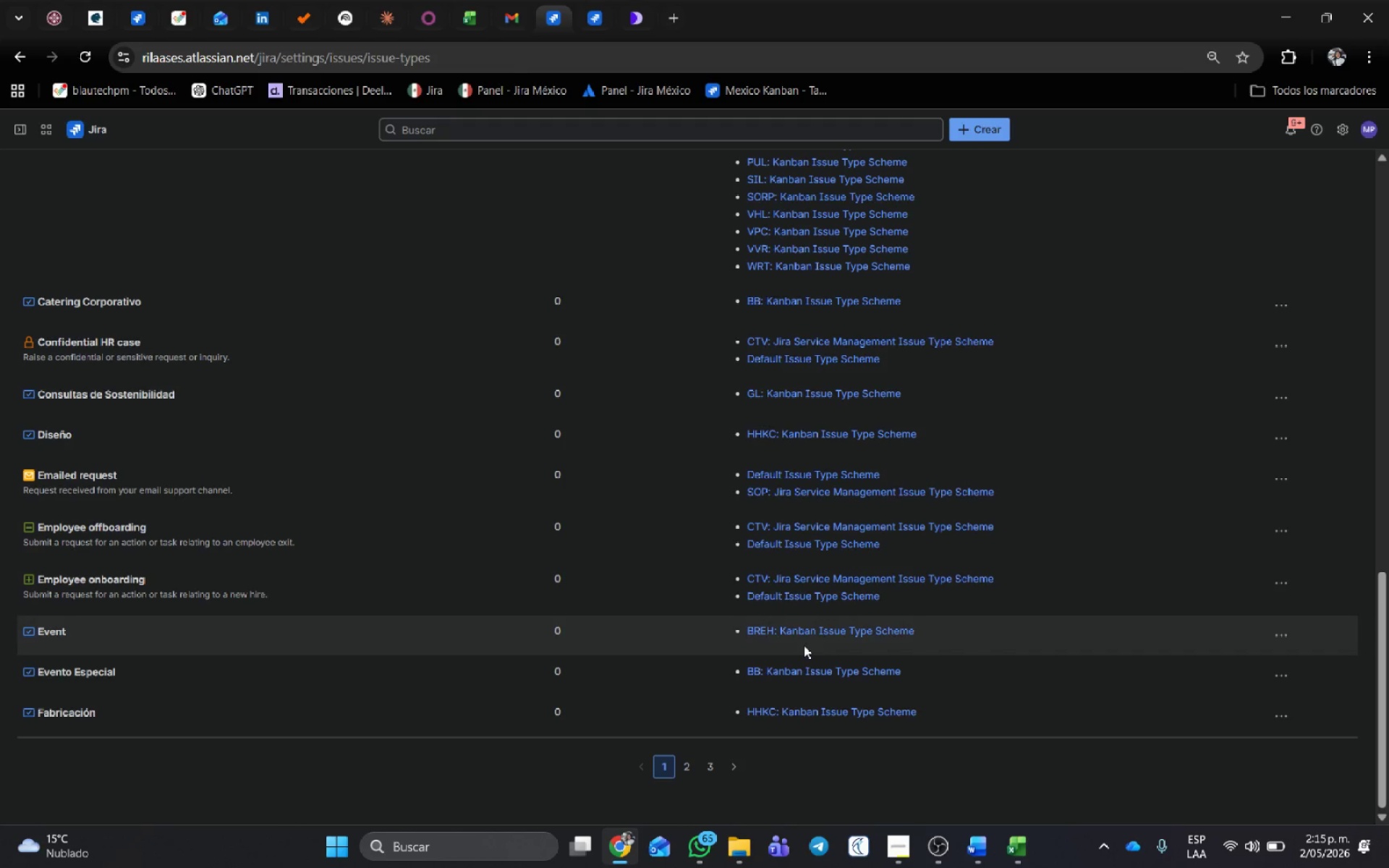 
scroll: coordinate [263, 224], scroll_direction: up, amount: 14.0
 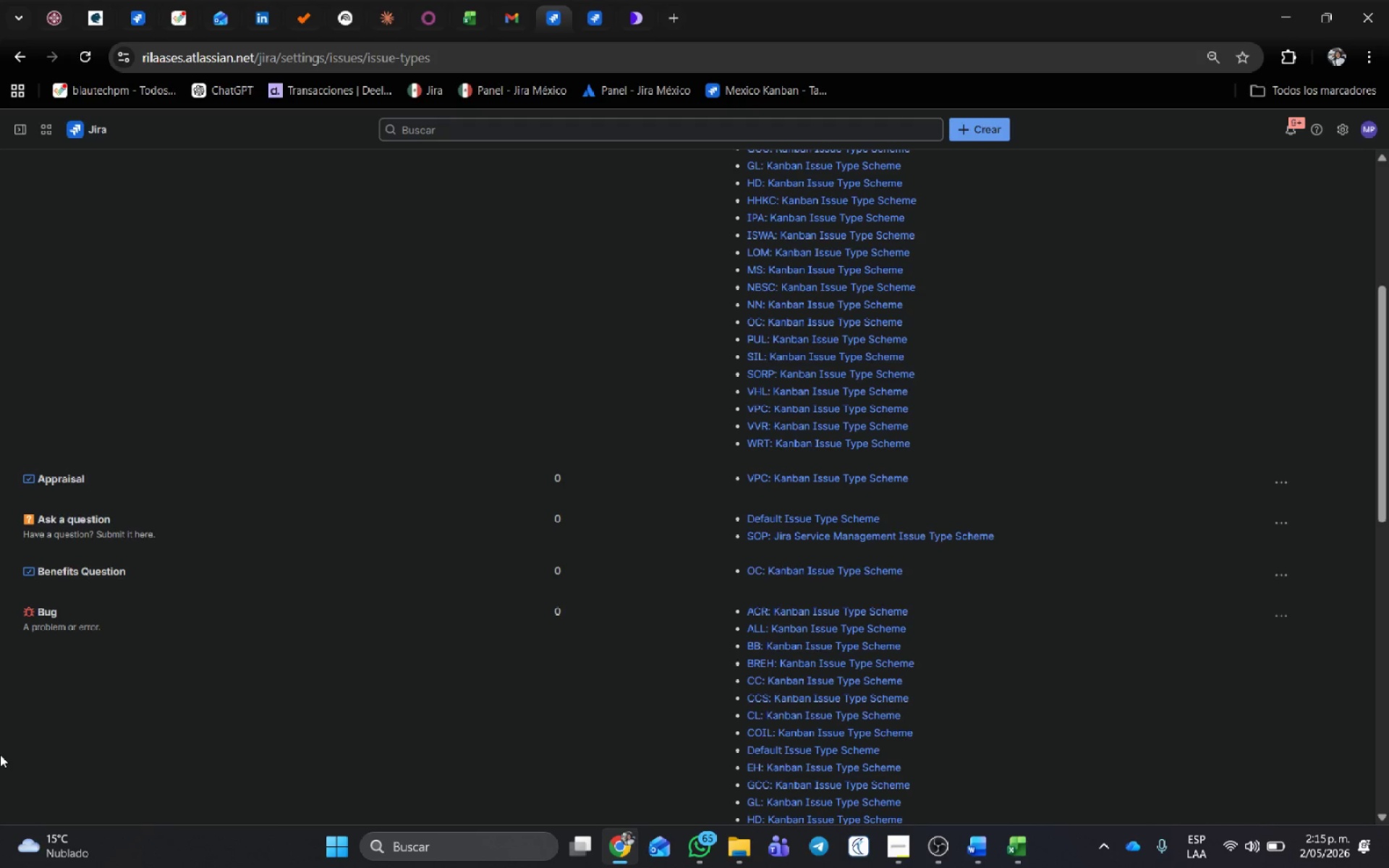 
wait(31.67)
 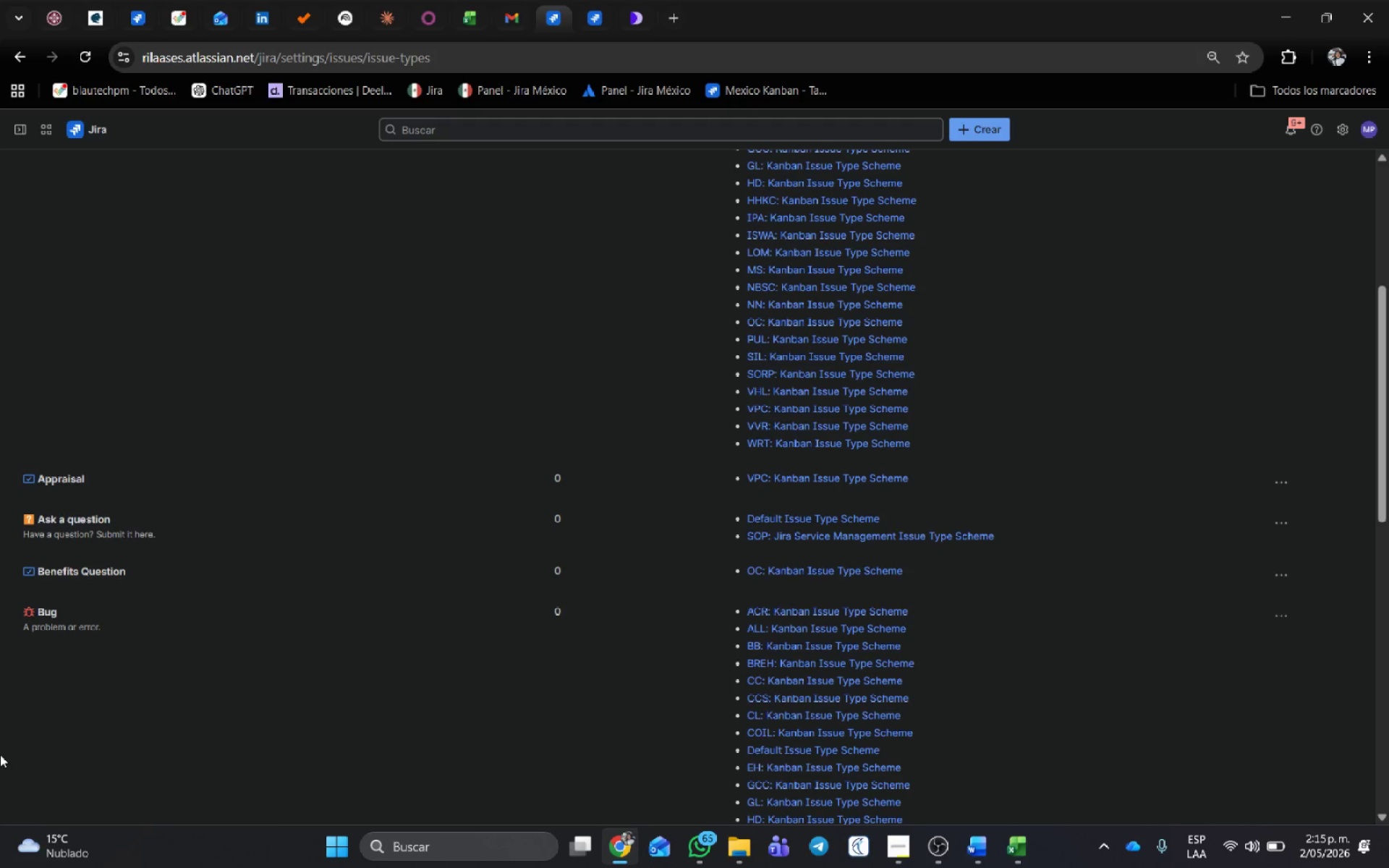 
left_click([1016, 856])
 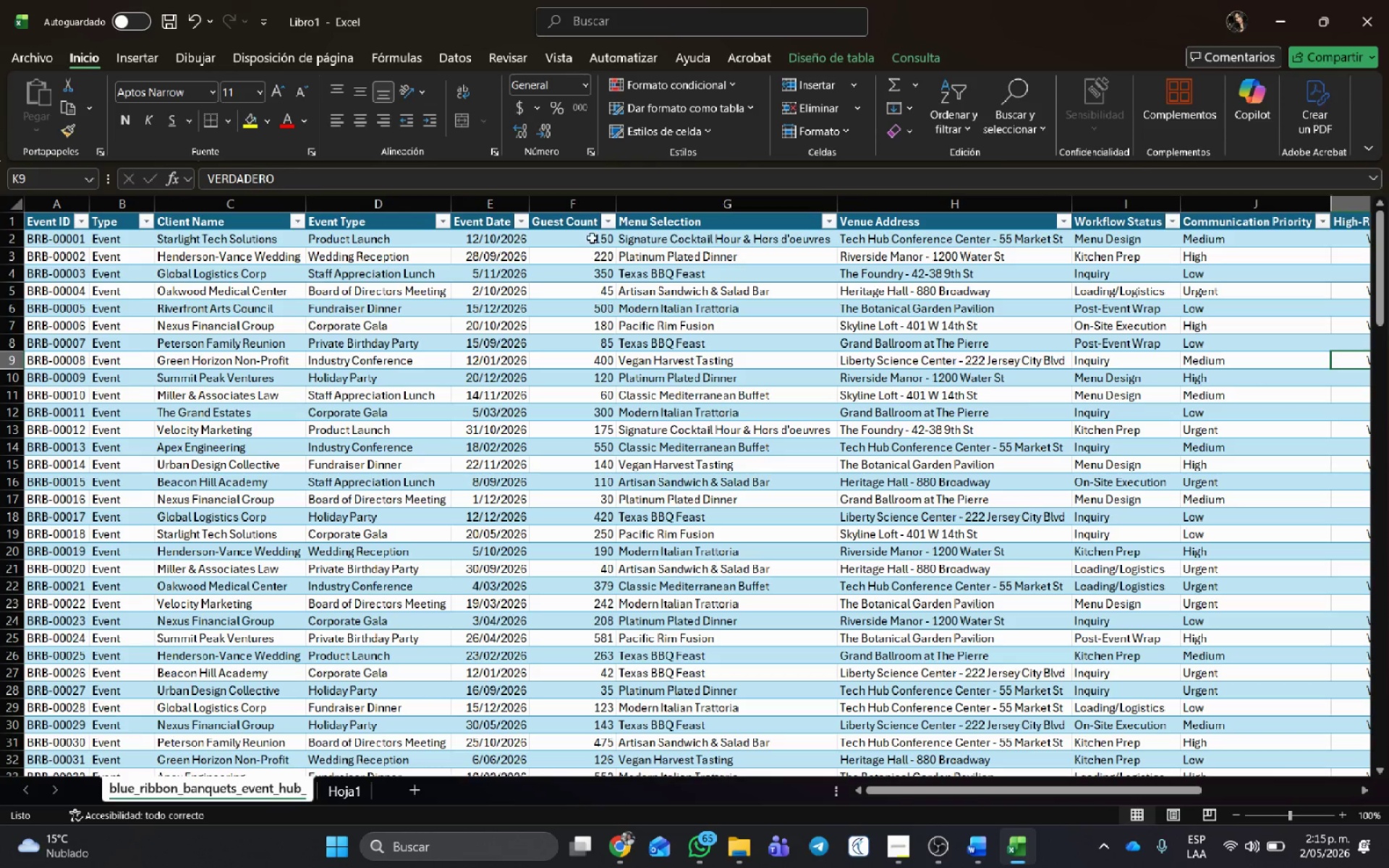 
left_click([589, 210])
 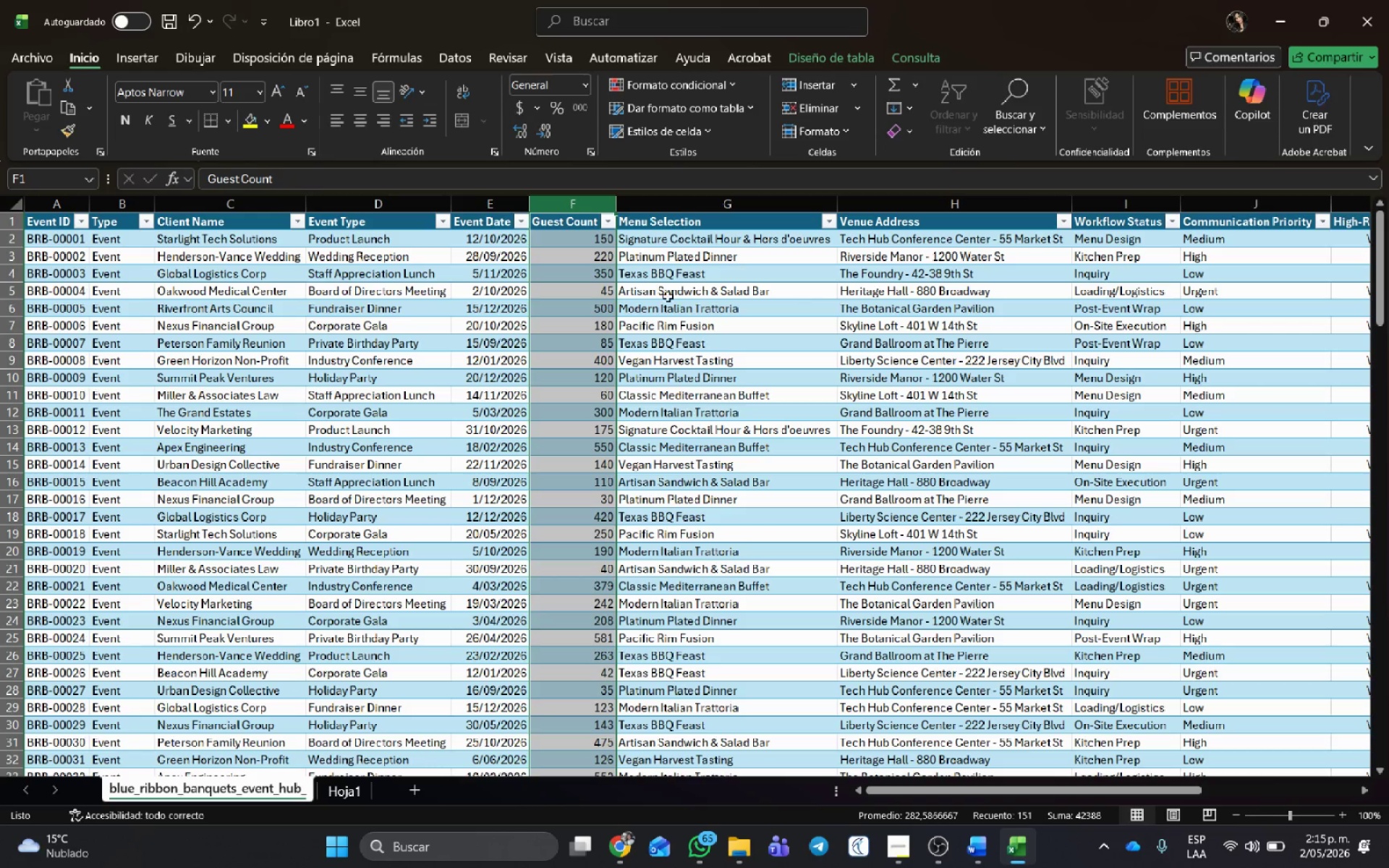 
left_click([483, 210])
 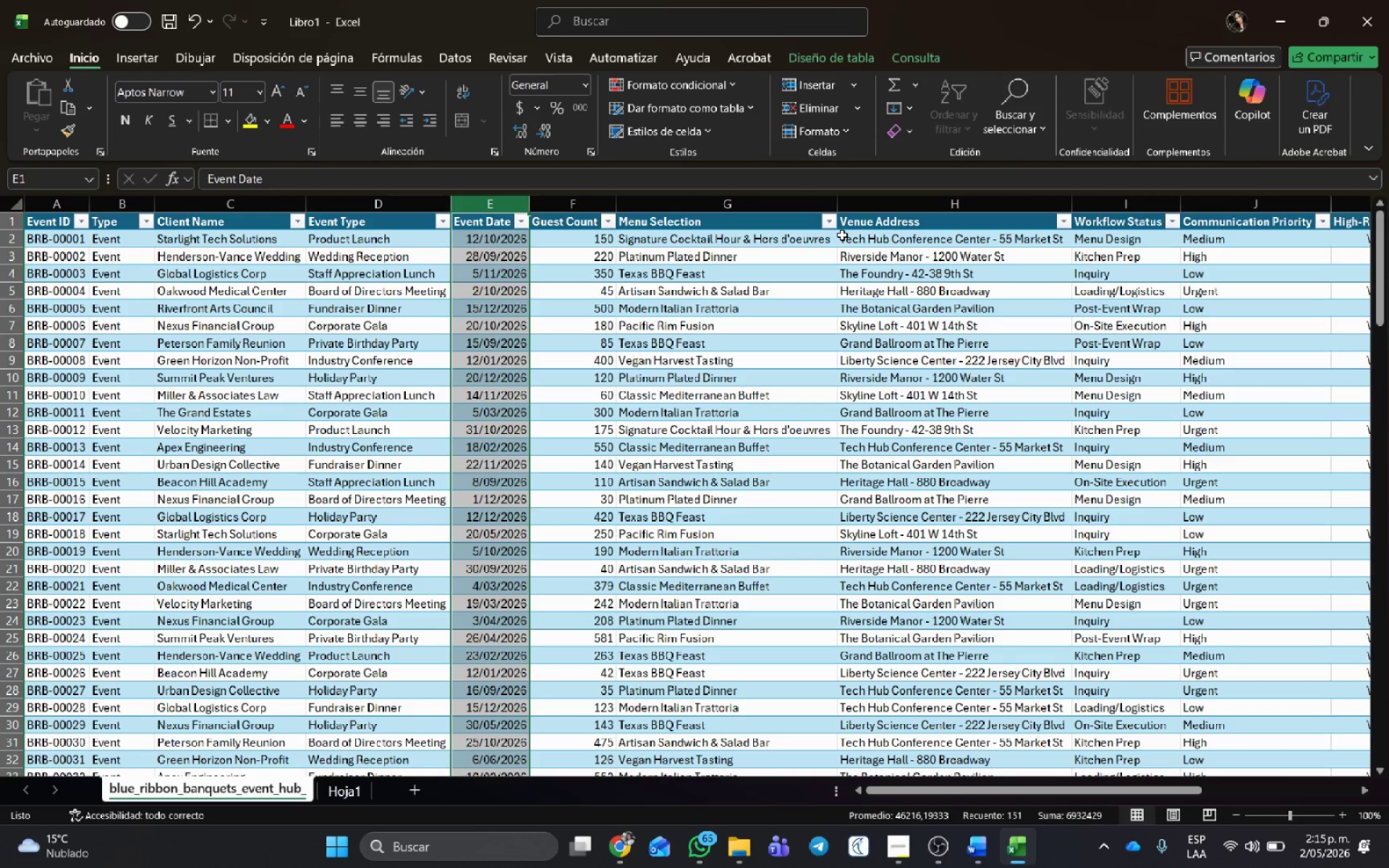 
left_click([749, 202])
 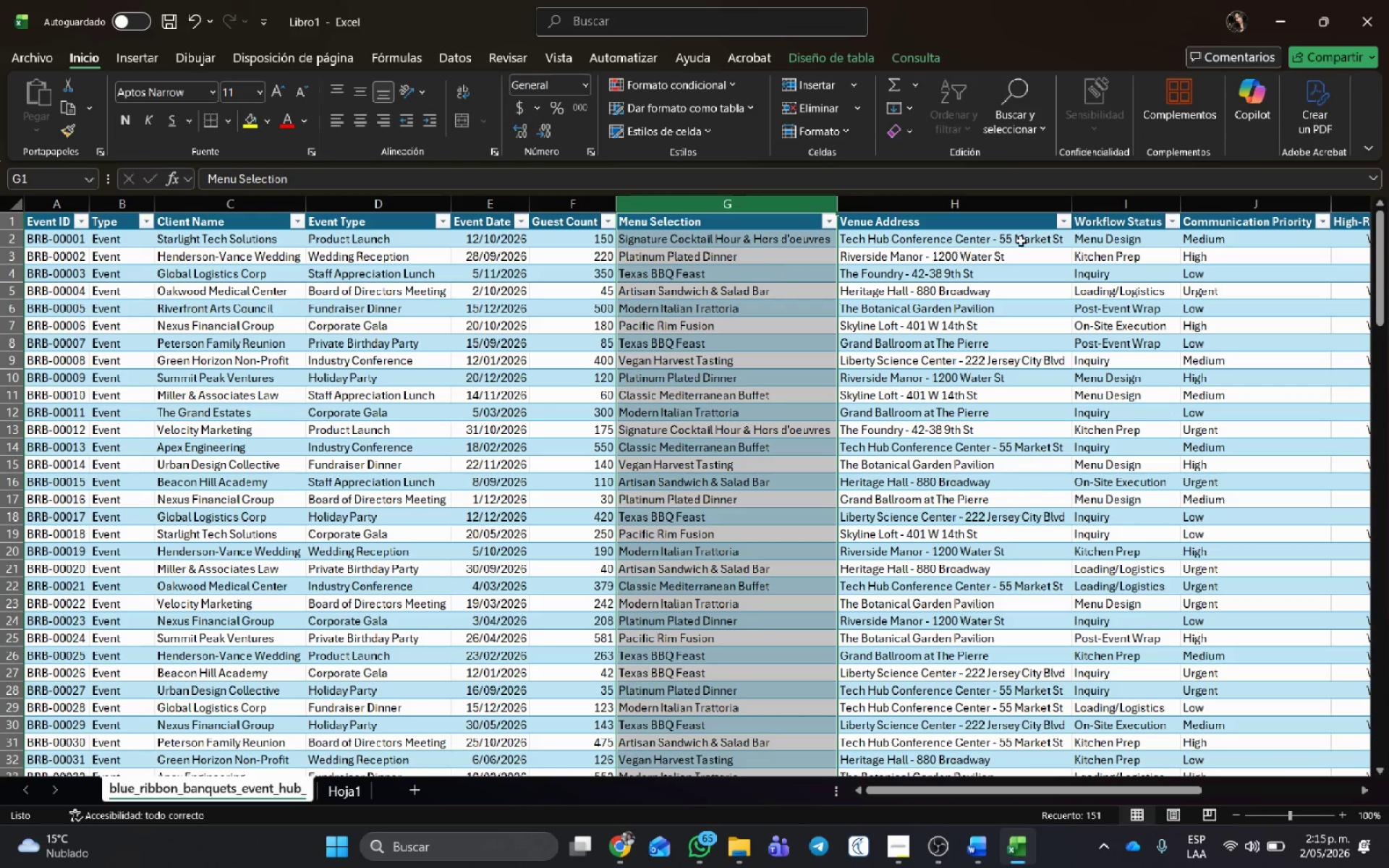 
left_click([969, 206])
 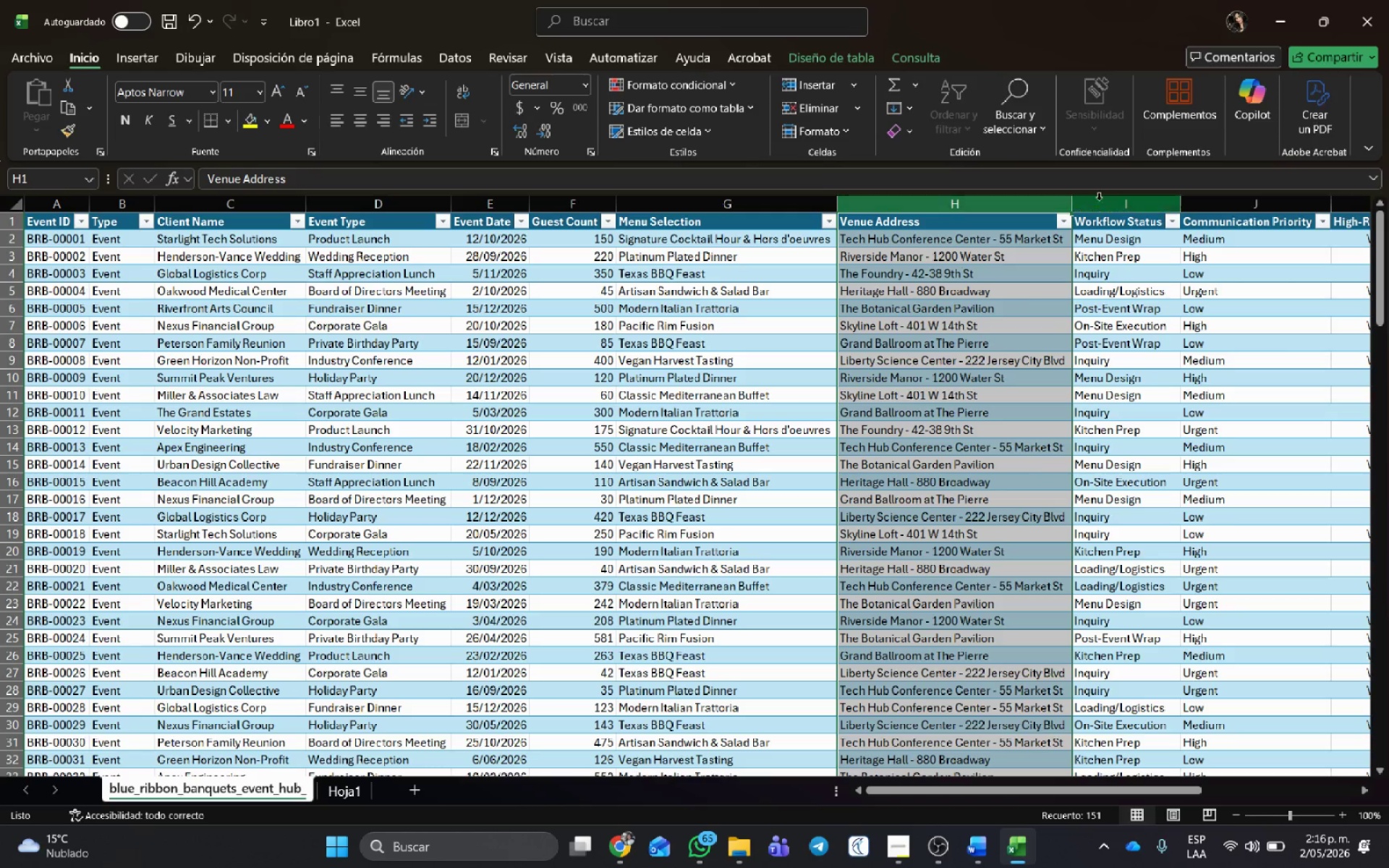 
wait(7.22)
 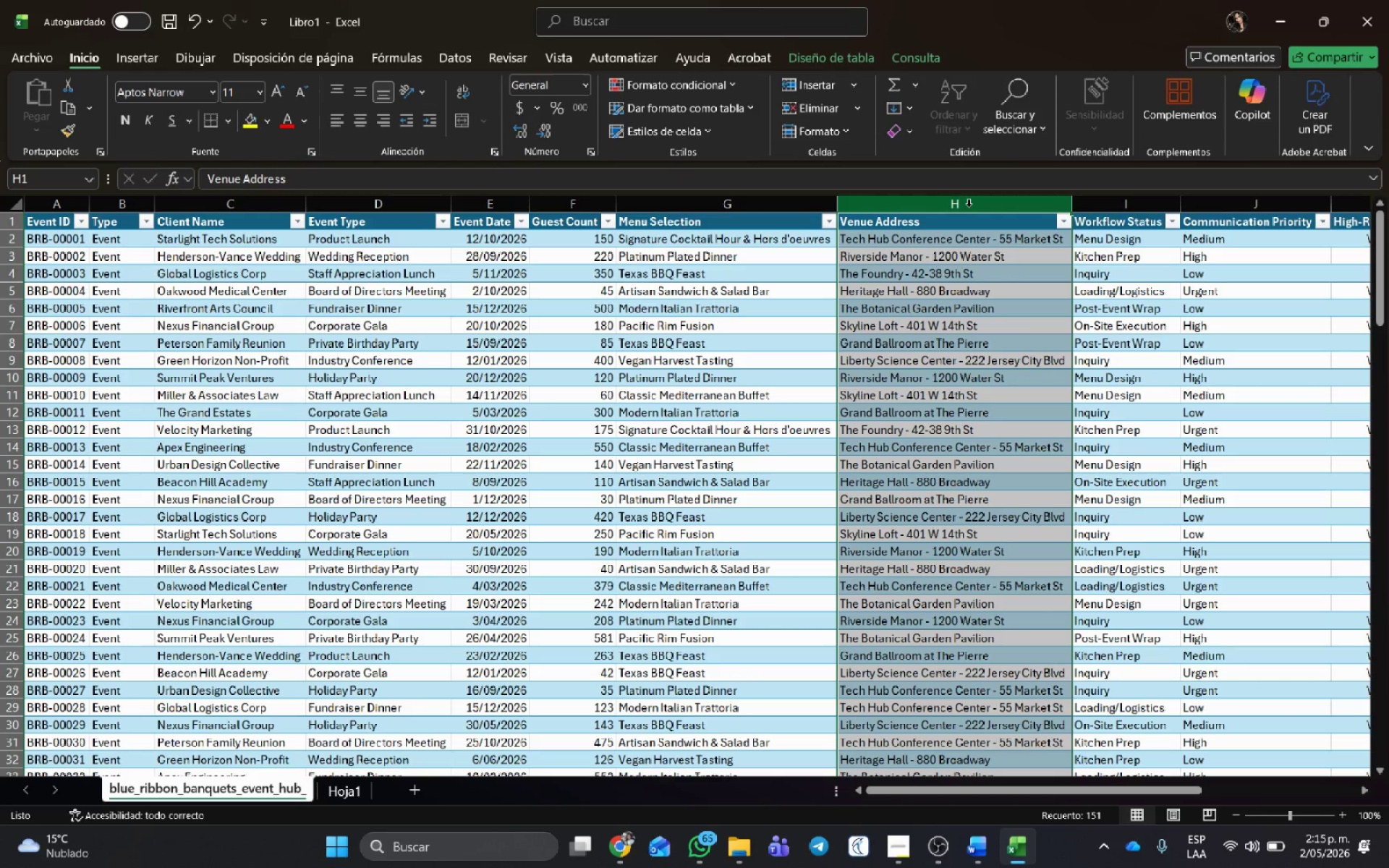 
left_click_drag(start_coordinate=[961, 790], to_coordinate=[1148, 778])
 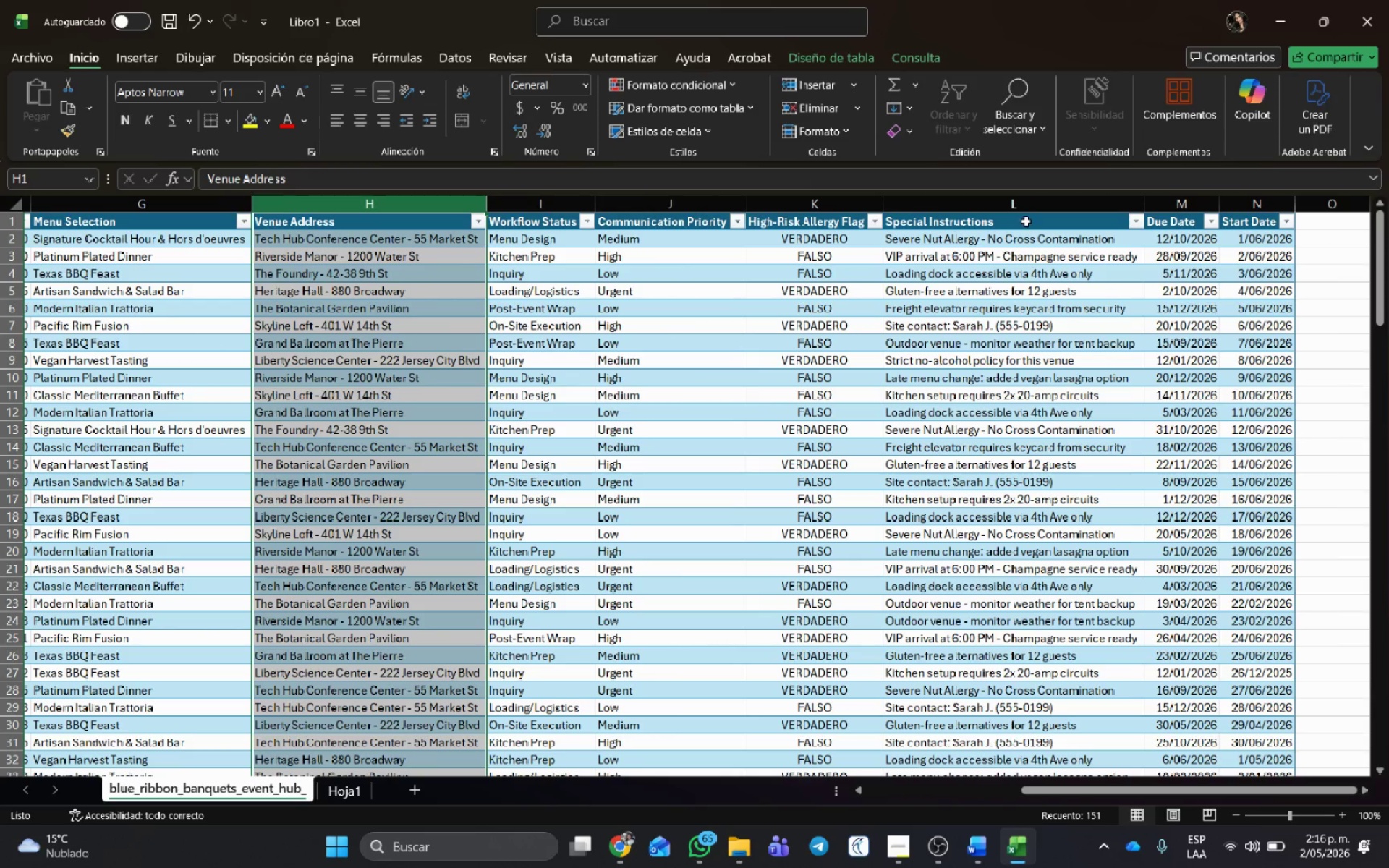 
left_click([1024, 219])
 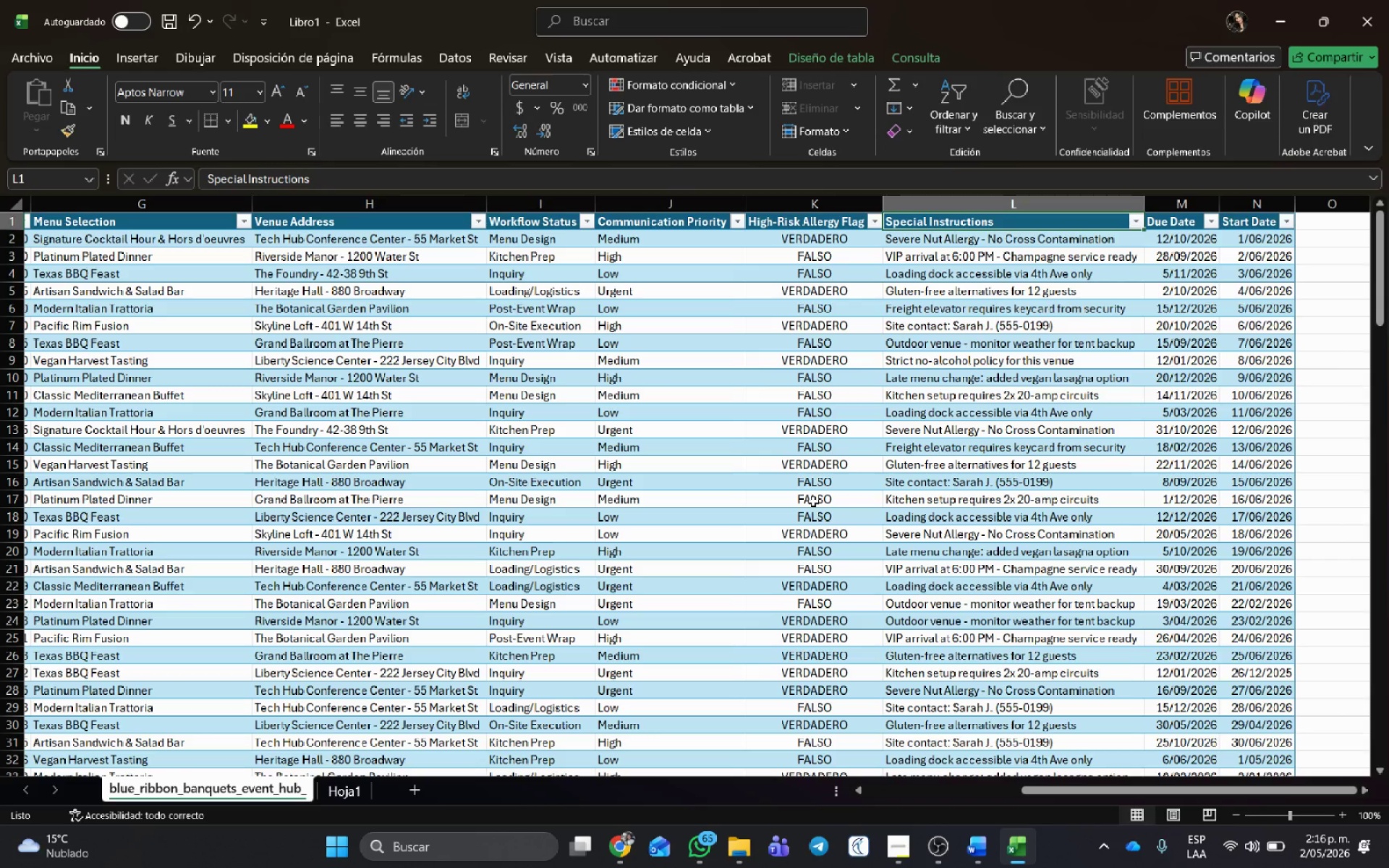 
wait(9.14)
 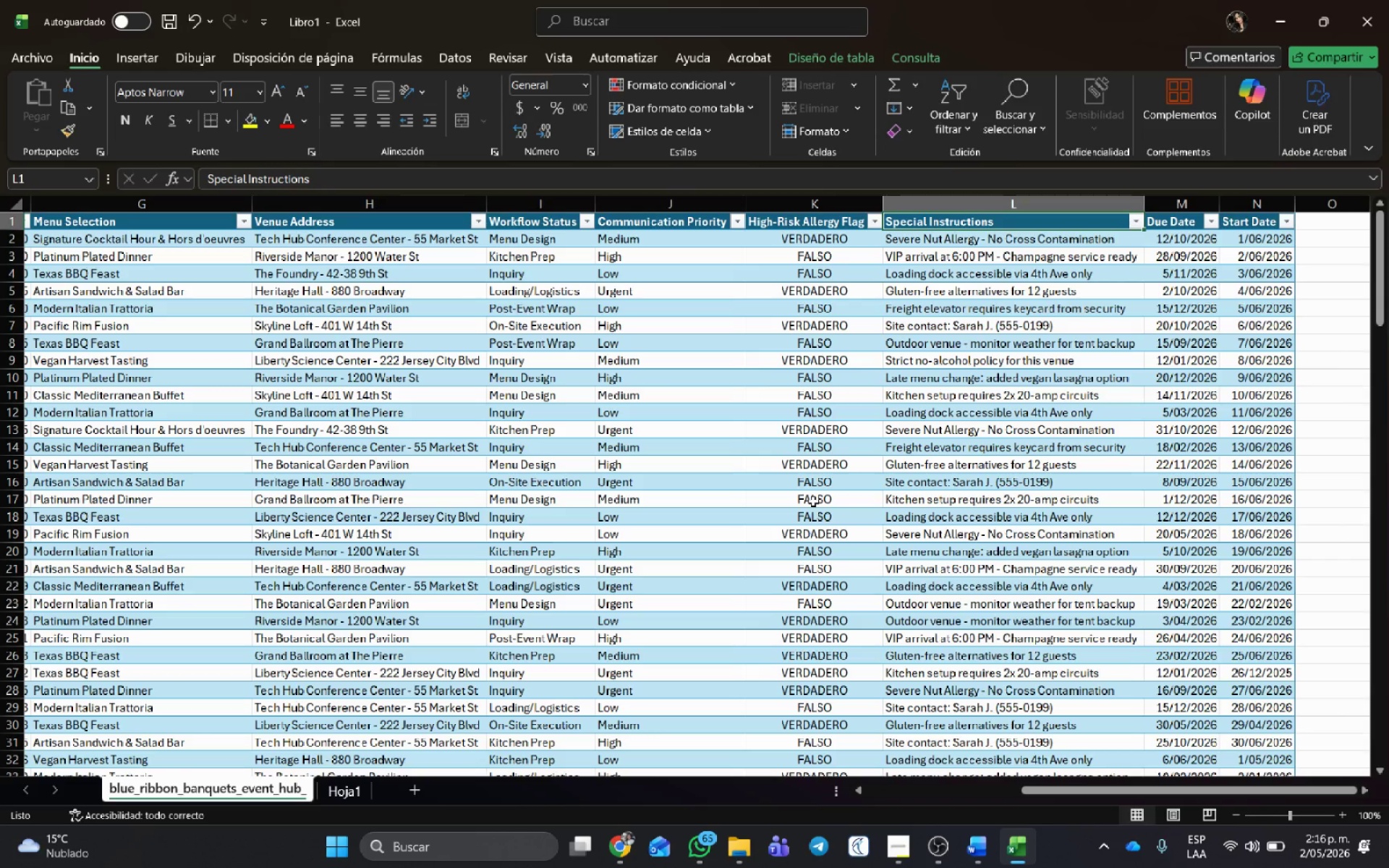 
left_click([621, 863])
 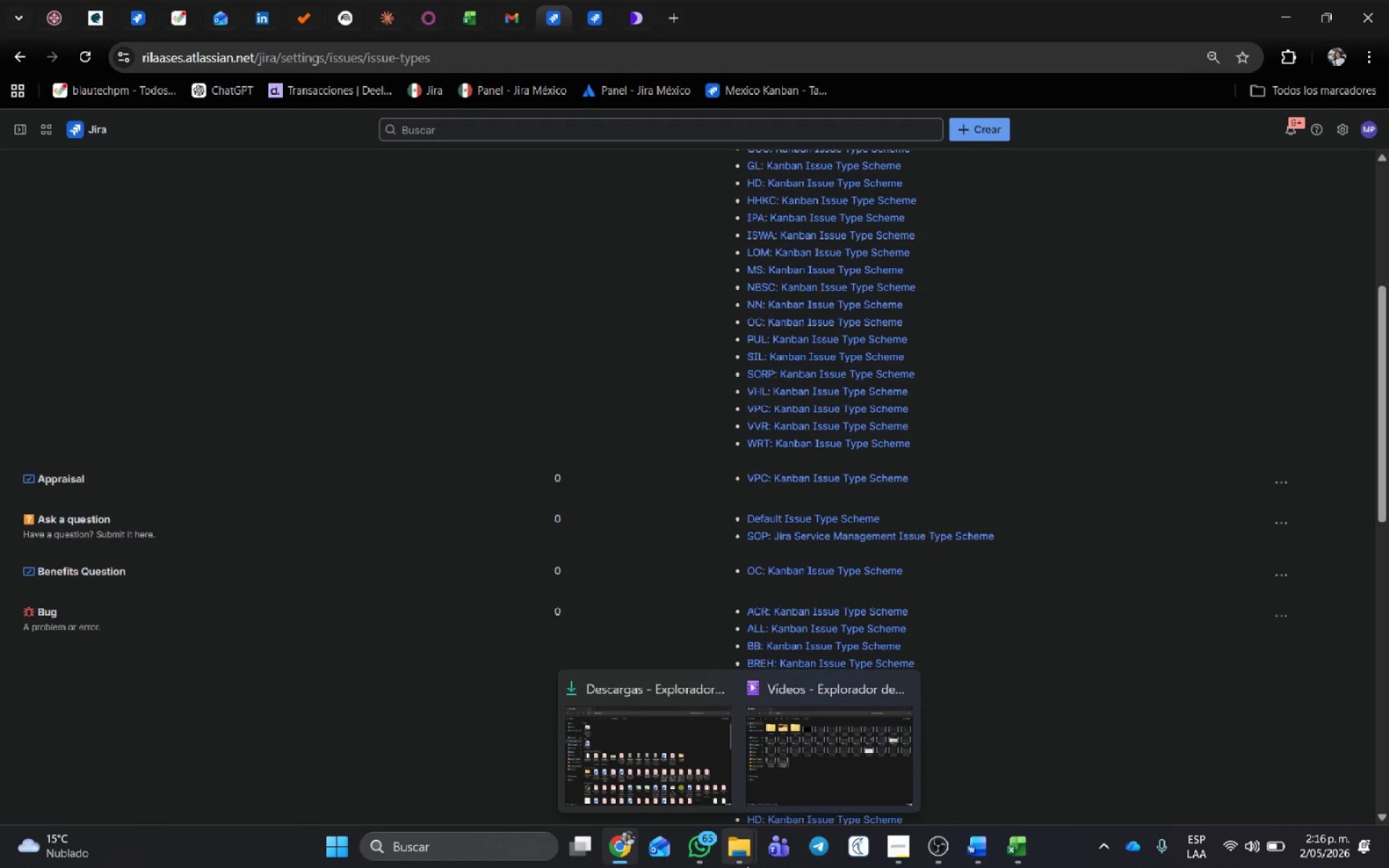 
wait(6.8)
 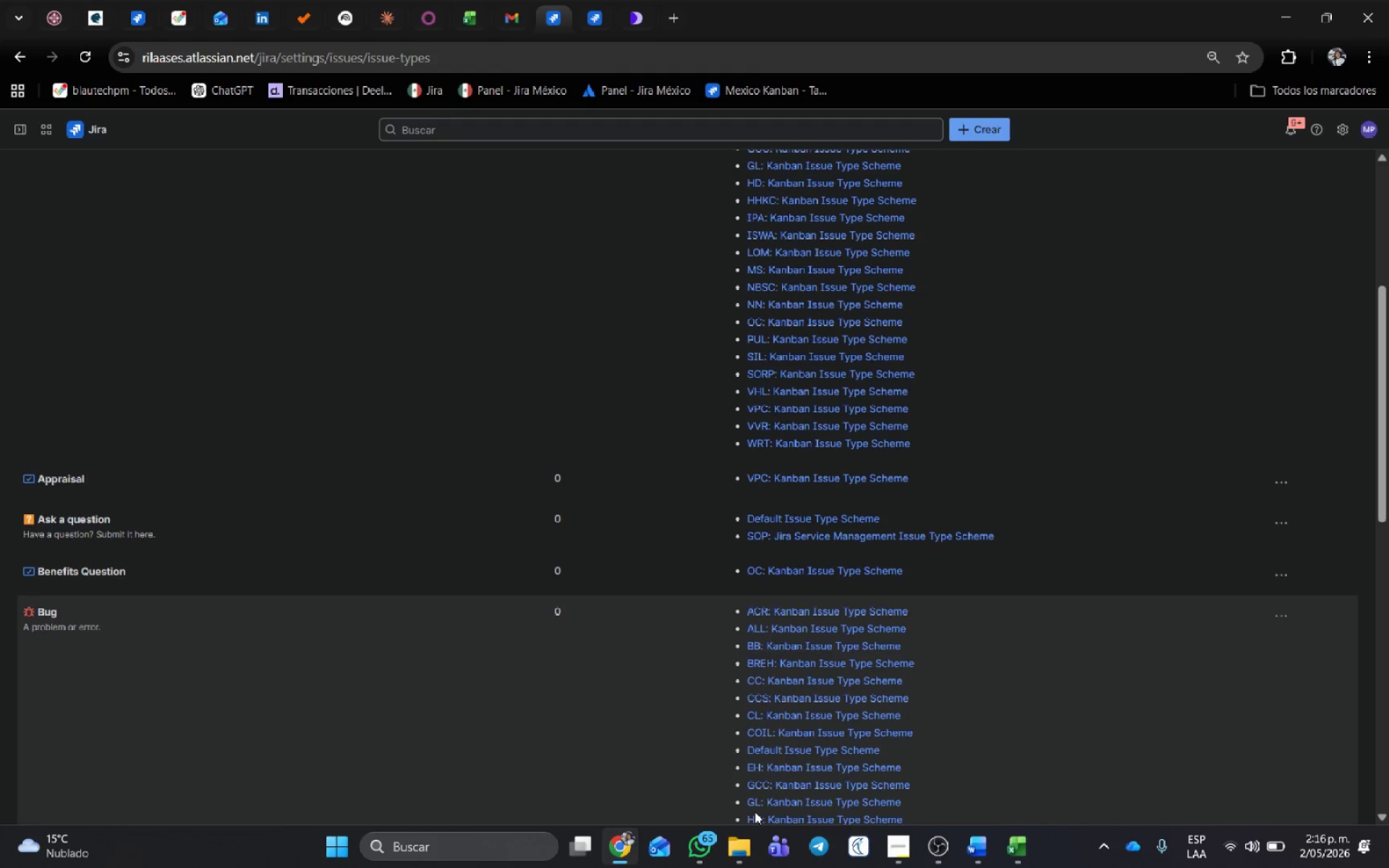 
scroll: coordinate [337, 527], scroll_direction: up, amount: 12.0
 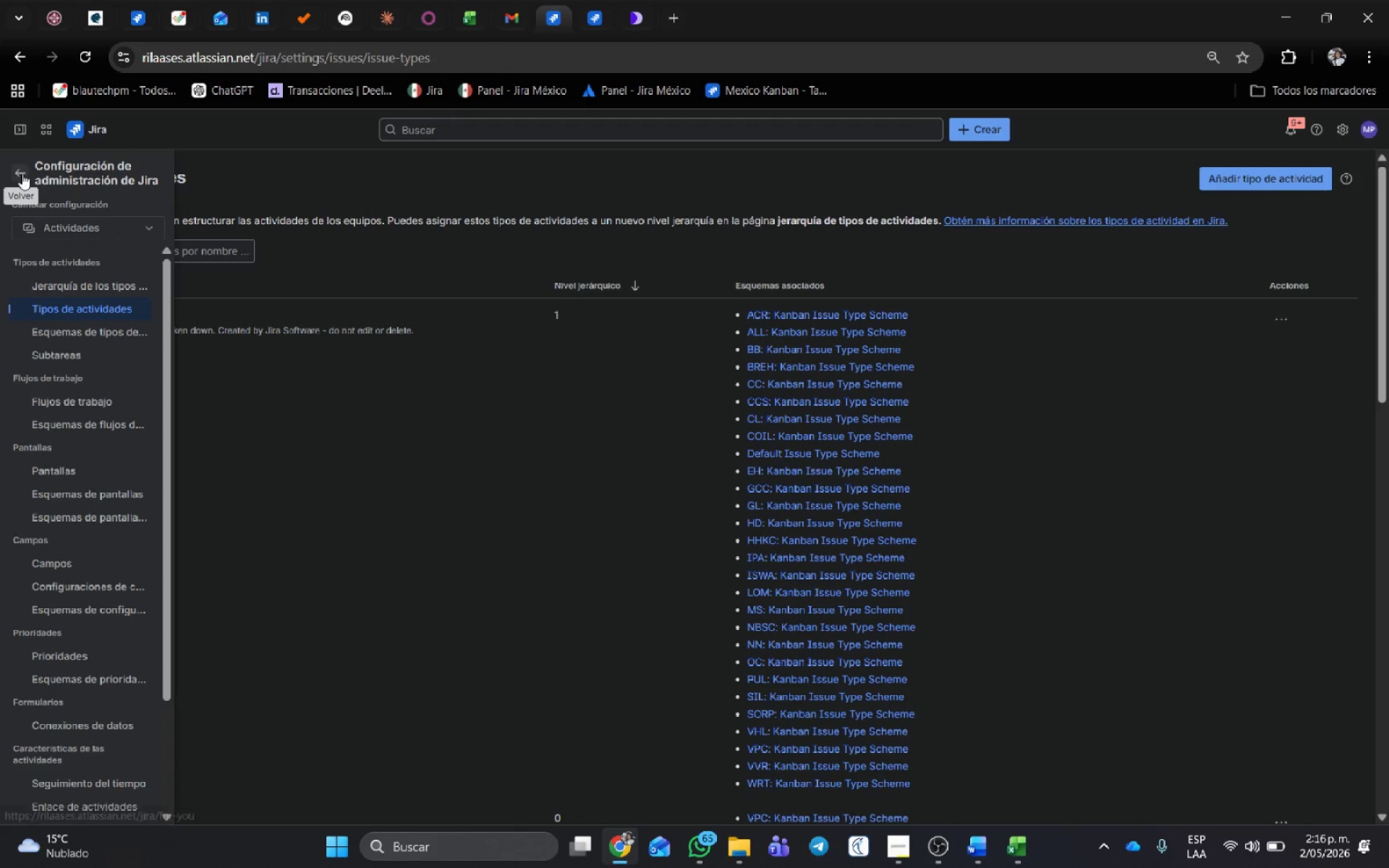 
left_click([22, 174])
 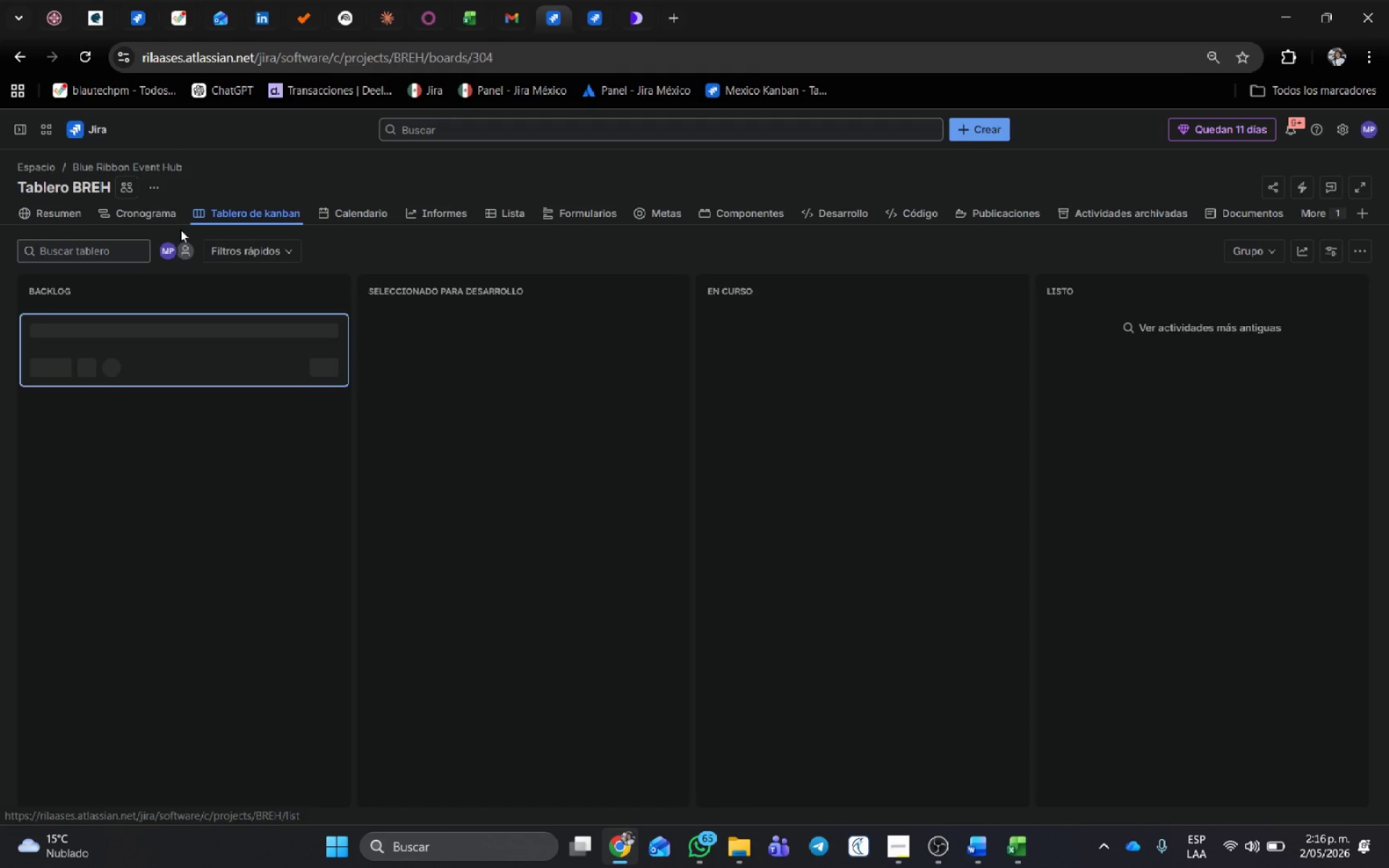 
left_click([170, 212])
 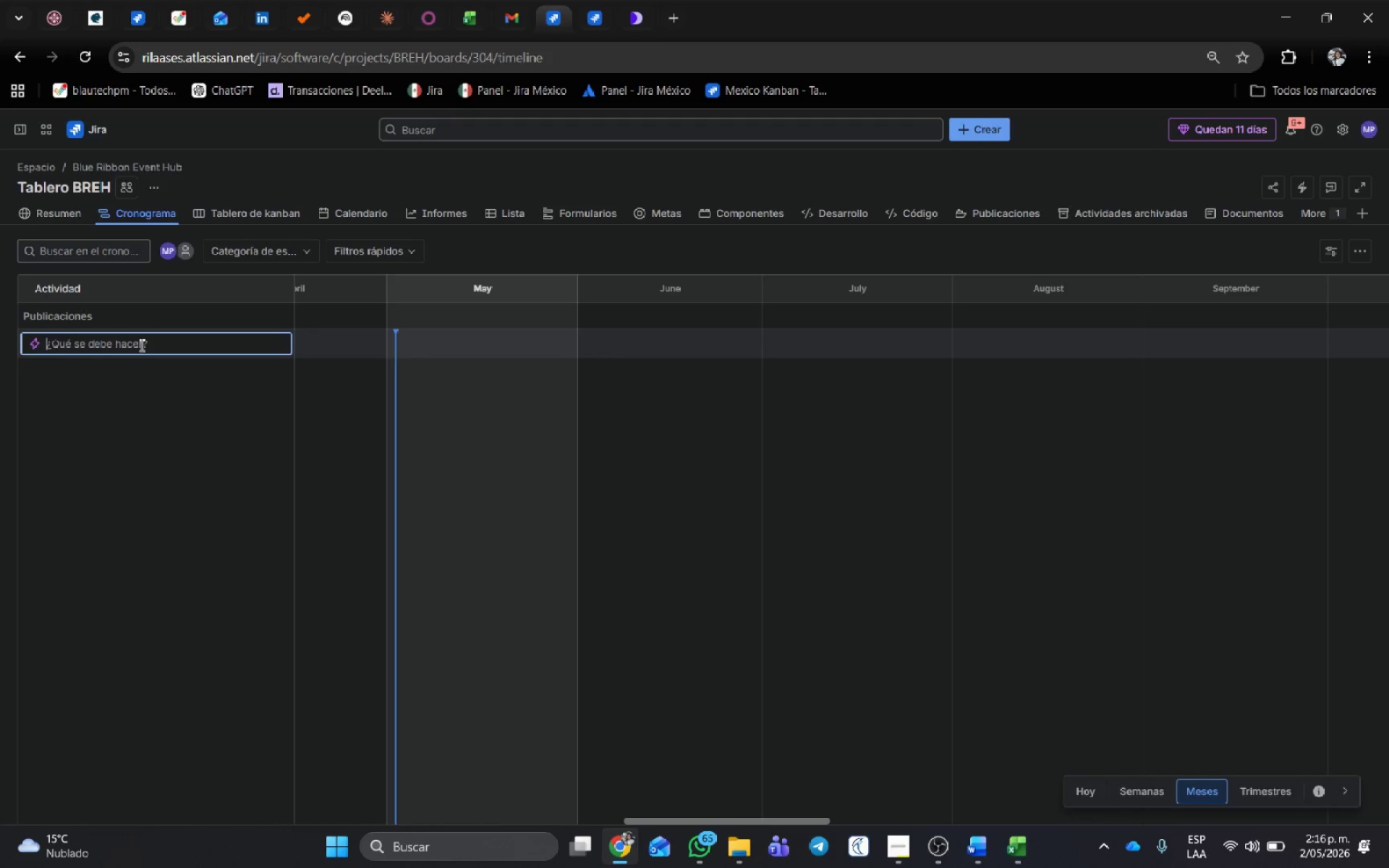 
left_click([140, 345])
 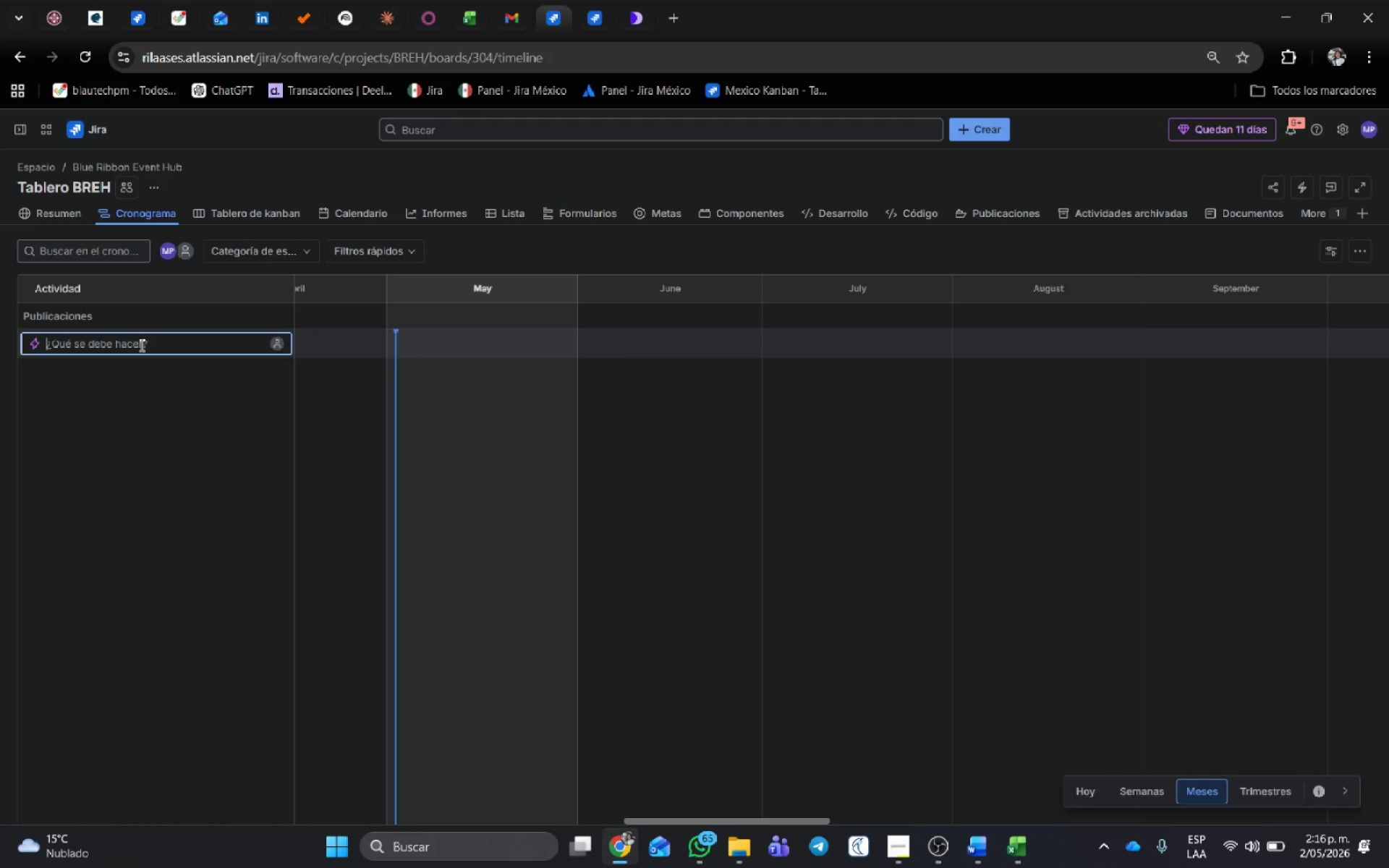 
type(BREH)
 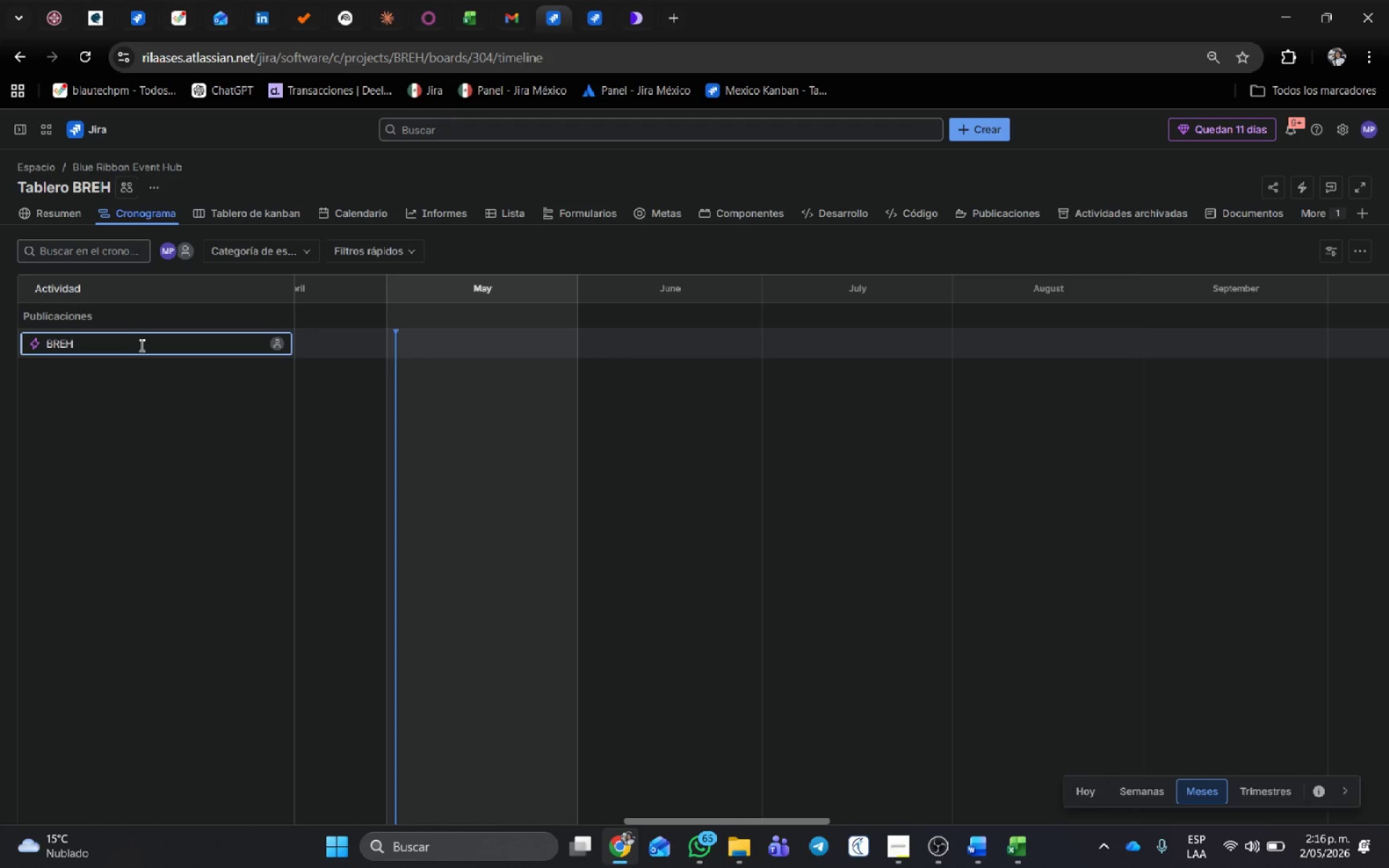 
key(Enter)
 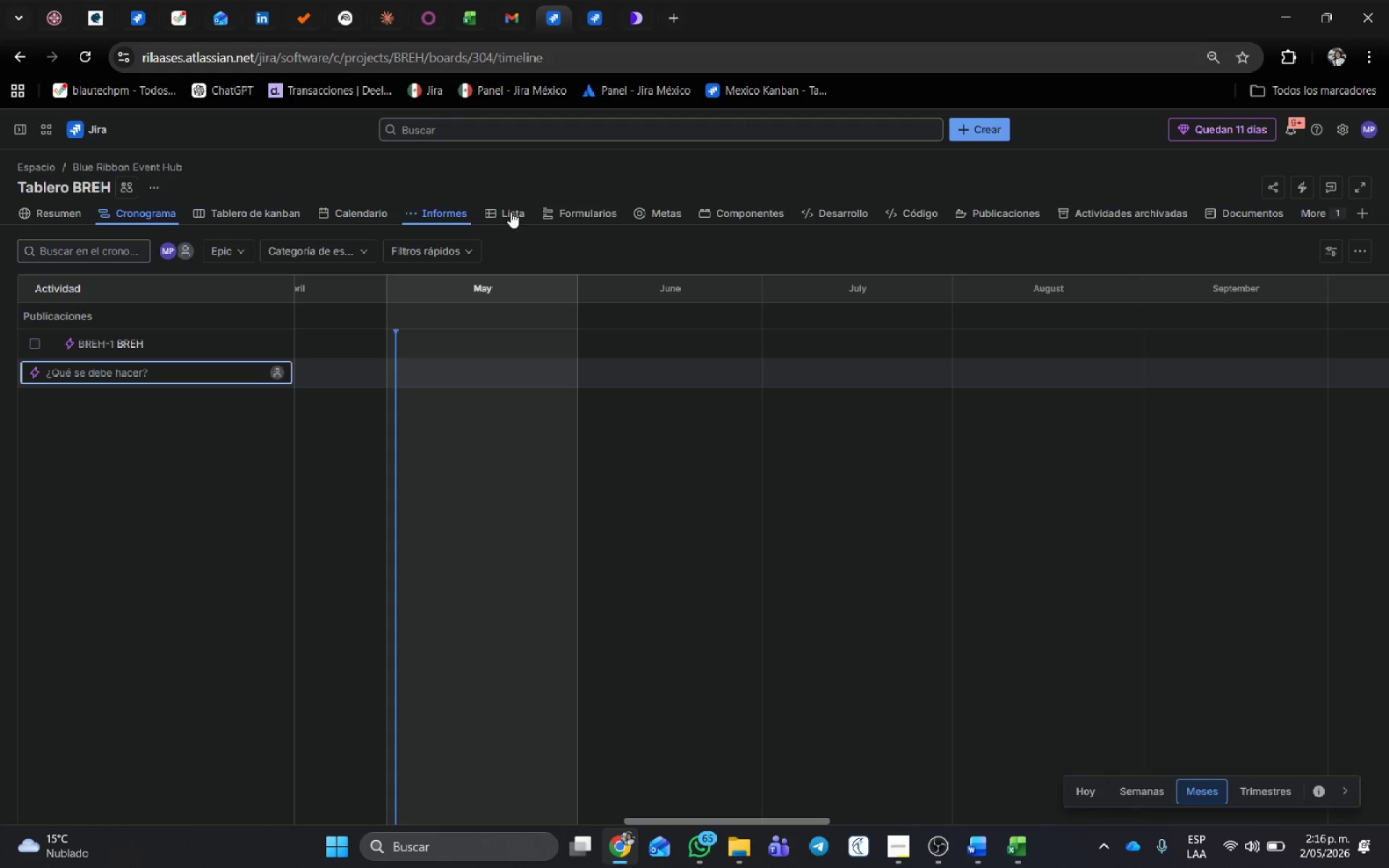 
left_click([511, 208])
 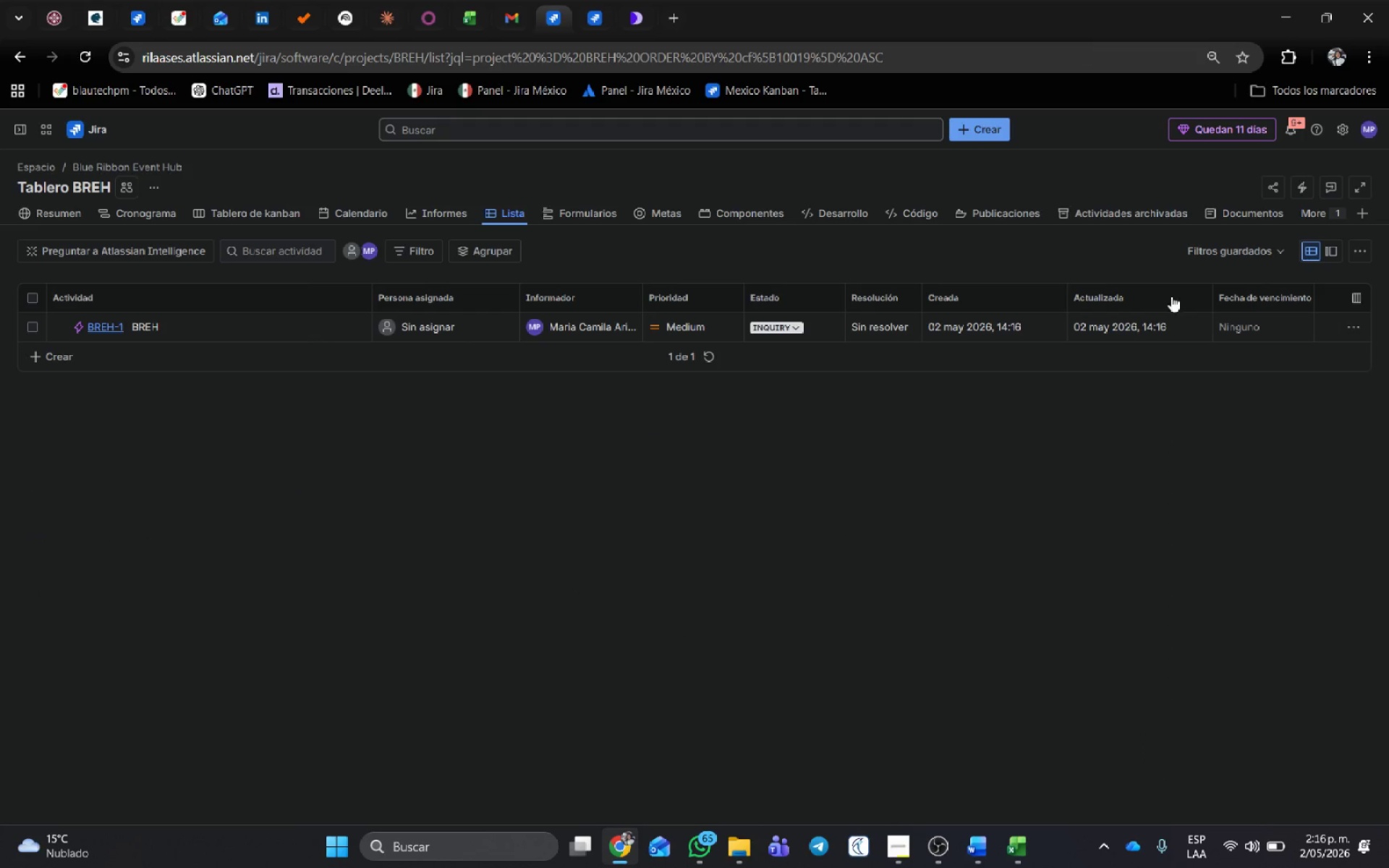 
wait(5.22)
 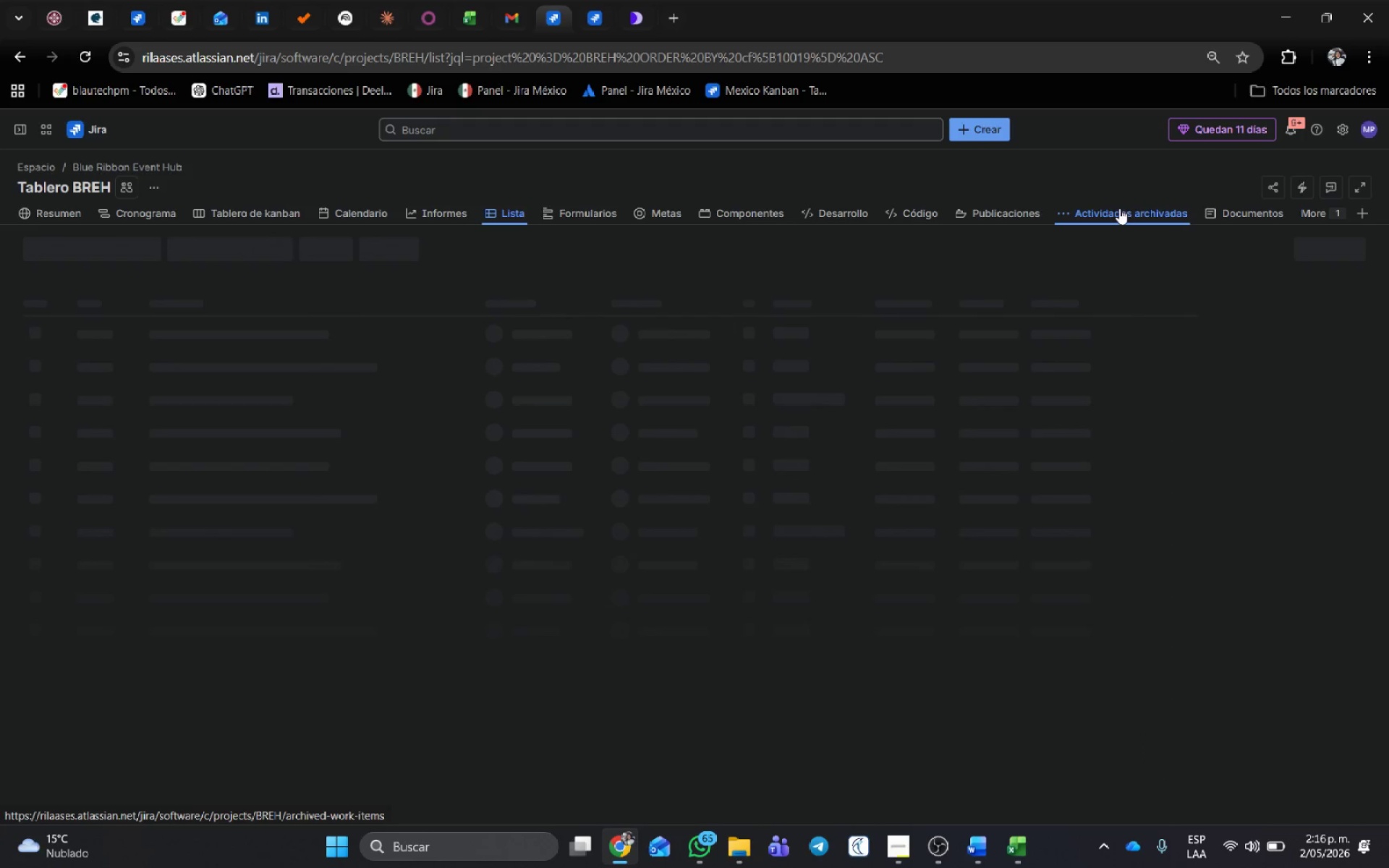 
left_click([1364, 258])
 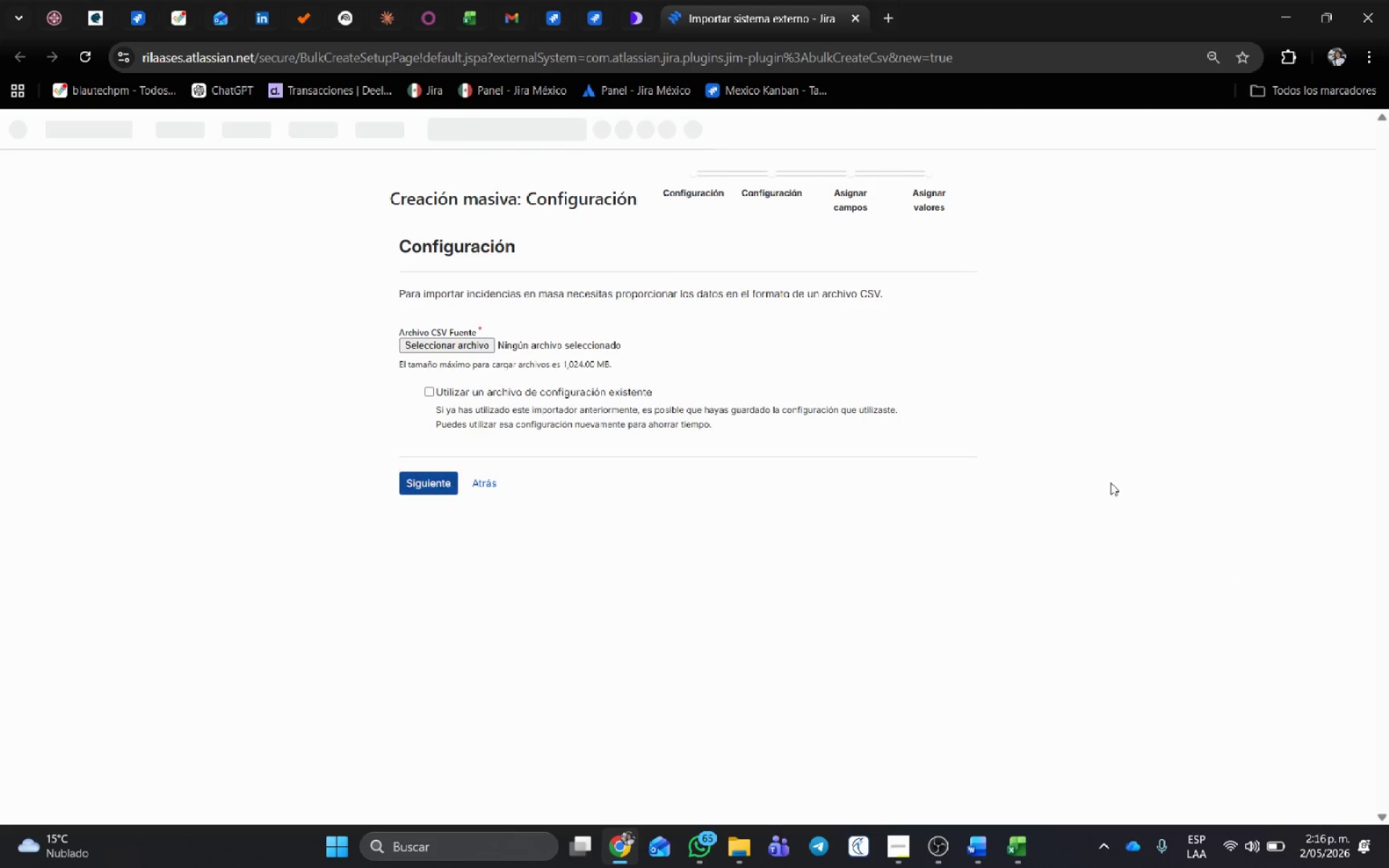 
wait(7.64)
 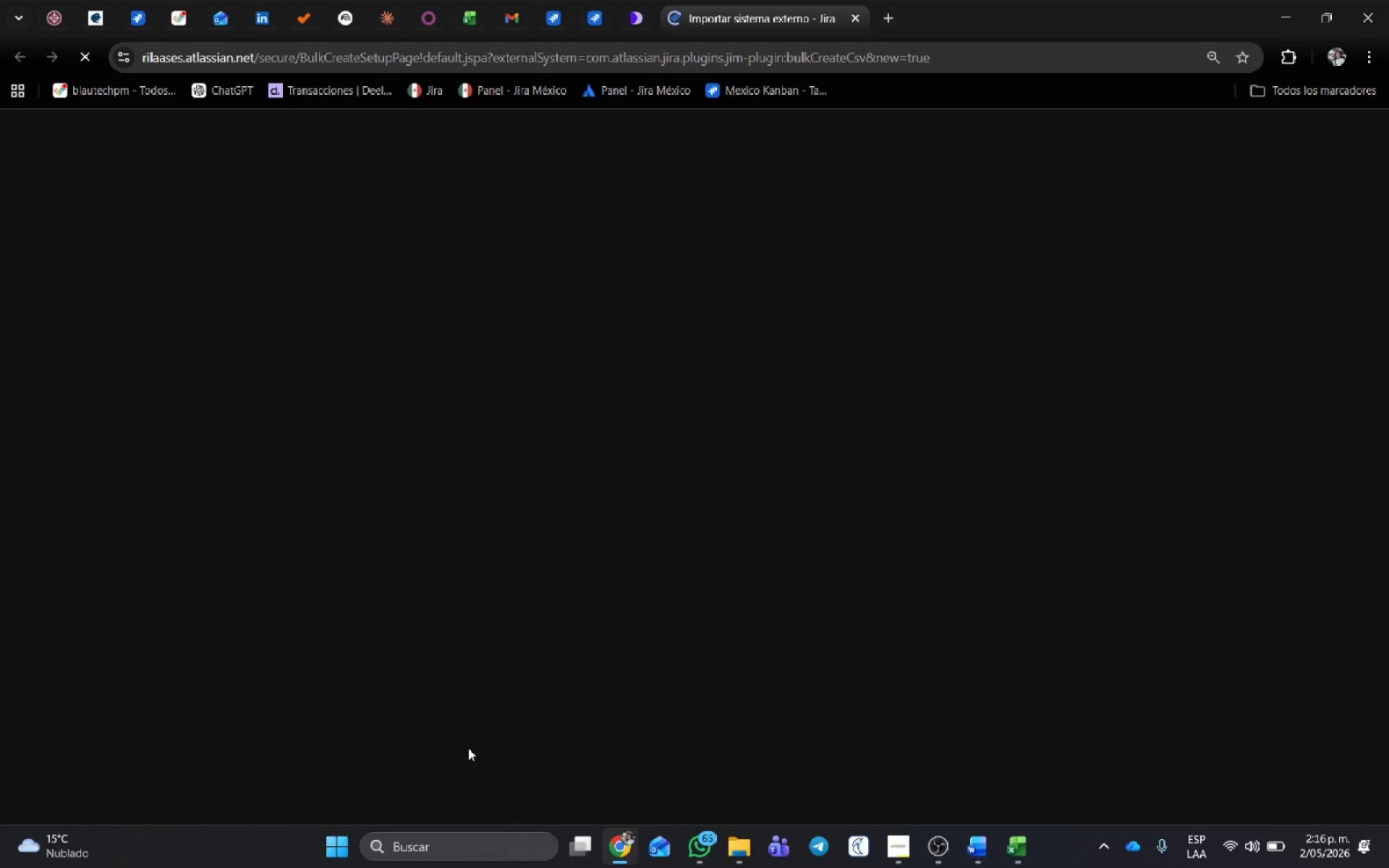 
left_click([1011, 845])
 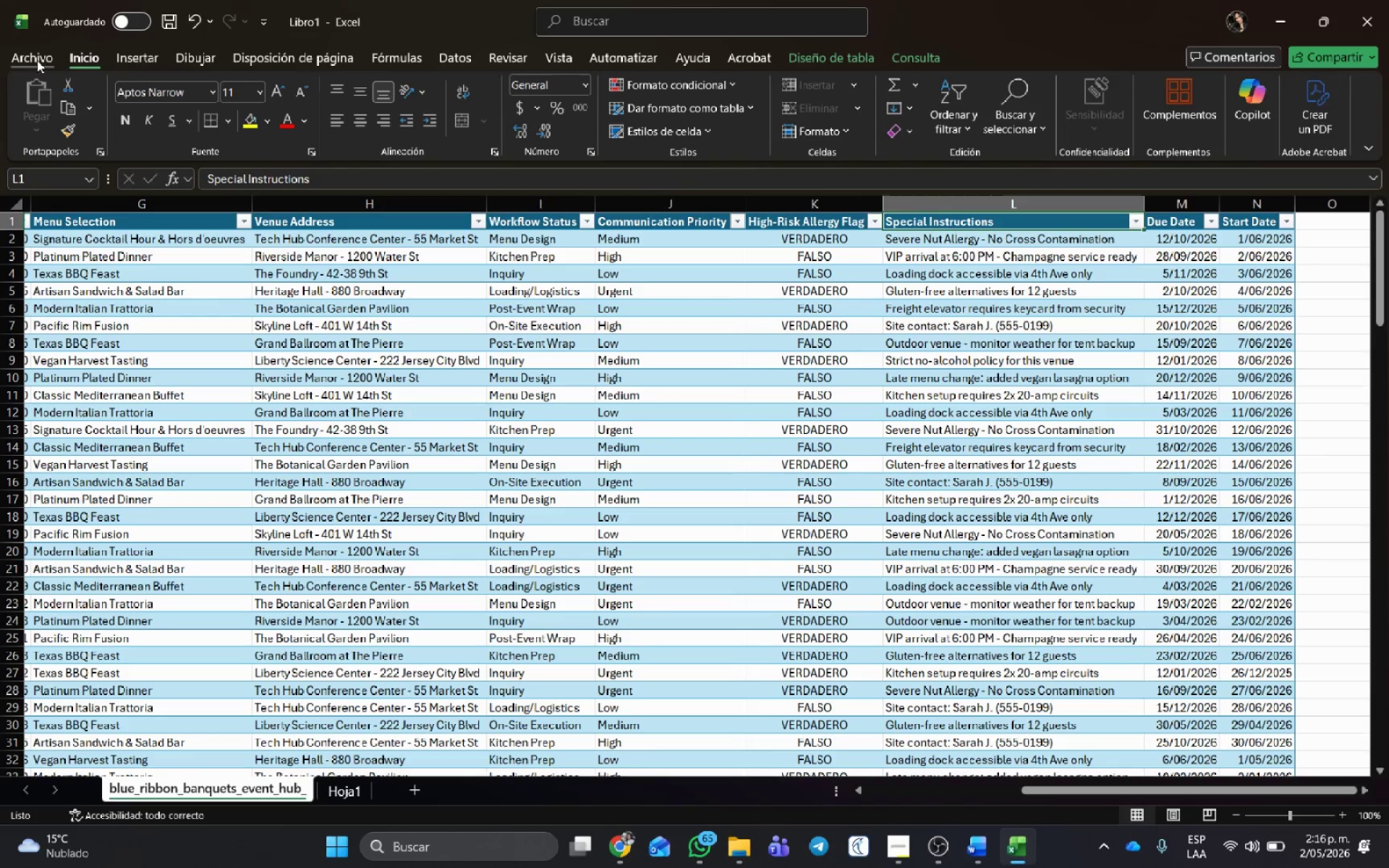 
left_click([37, 60])
 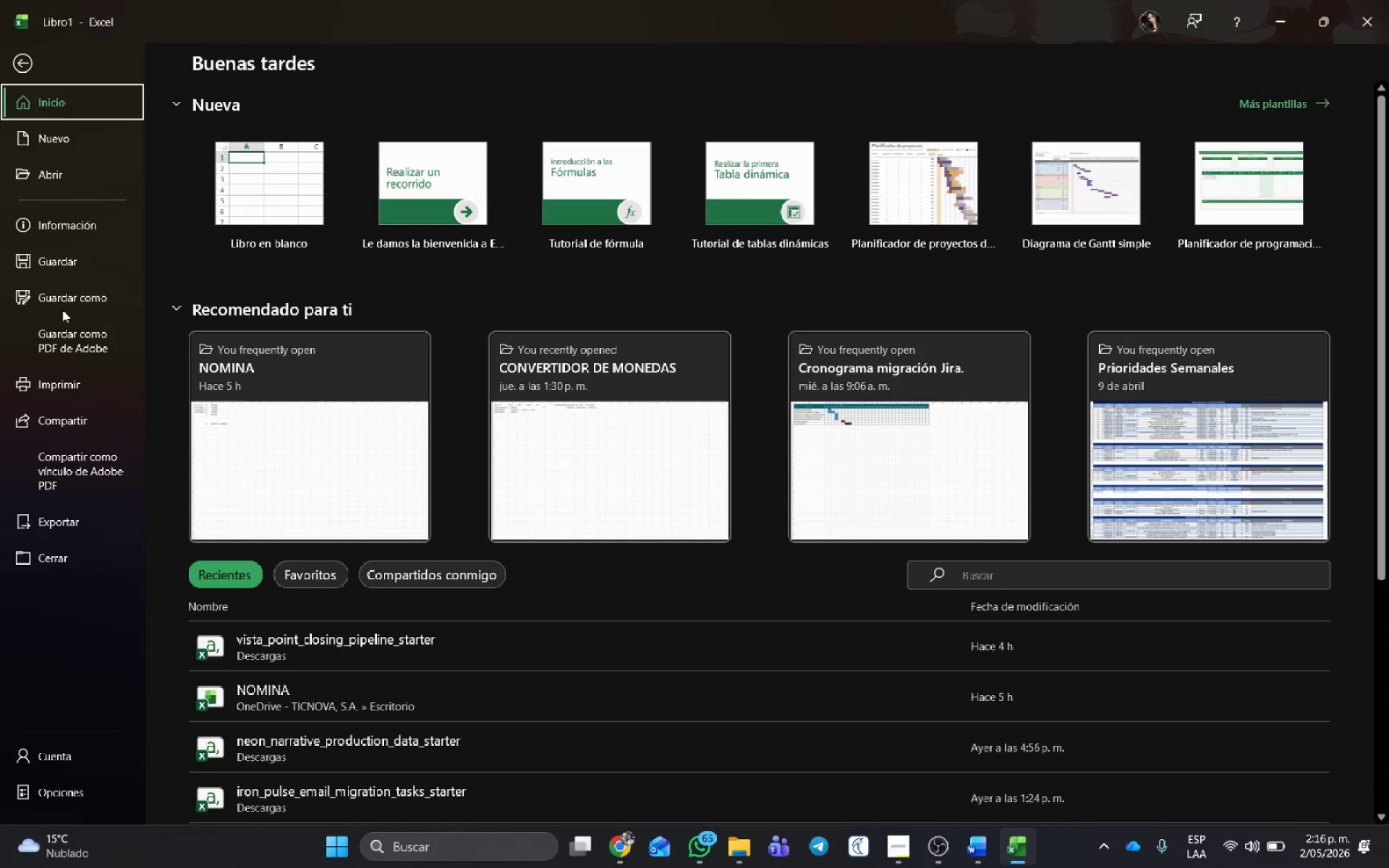 
left_click([67, 299])
 